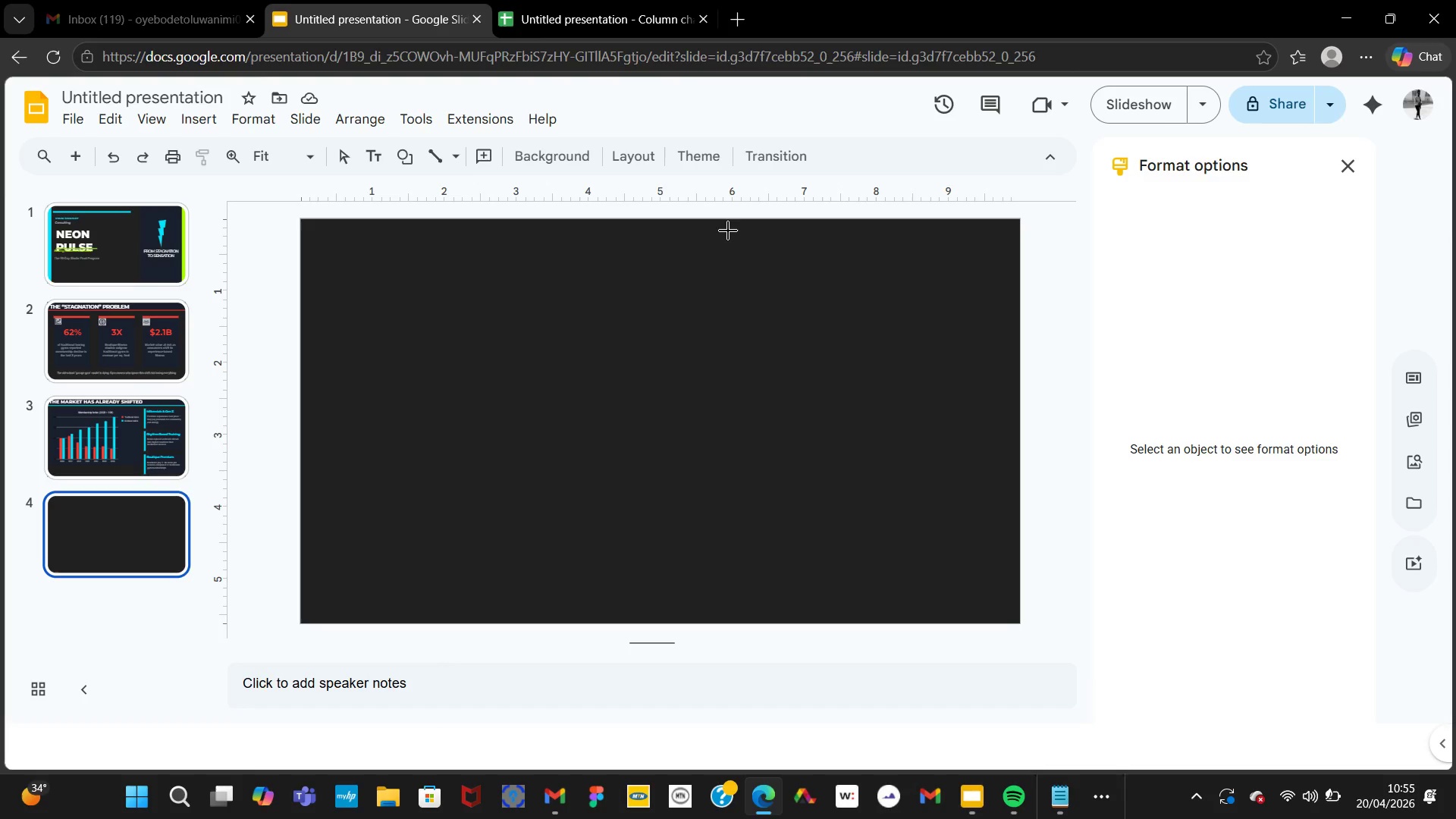 
wait(20.41)
 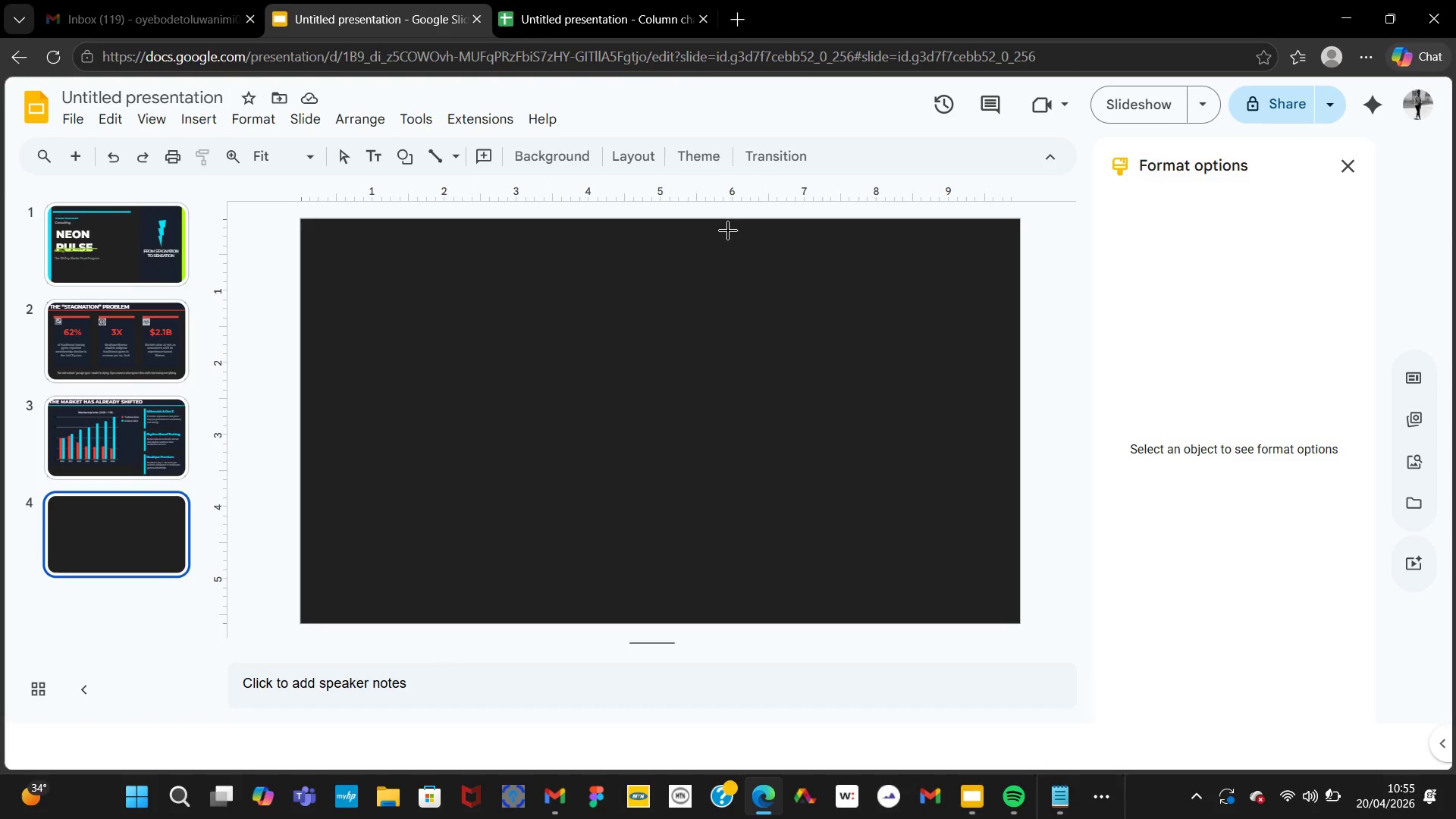 
left_click([1070, 814])
 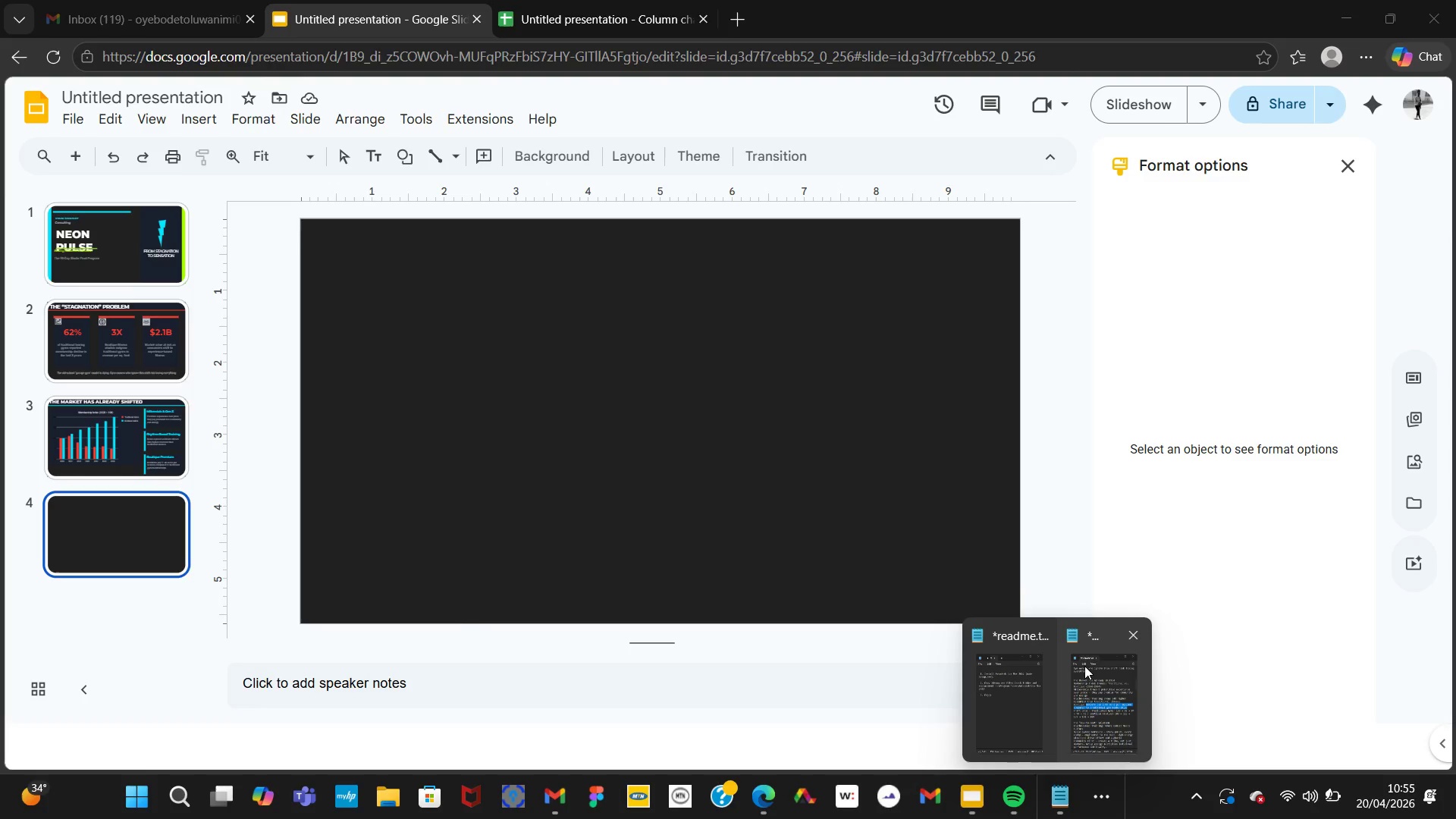 
left_click([1084, 666])
 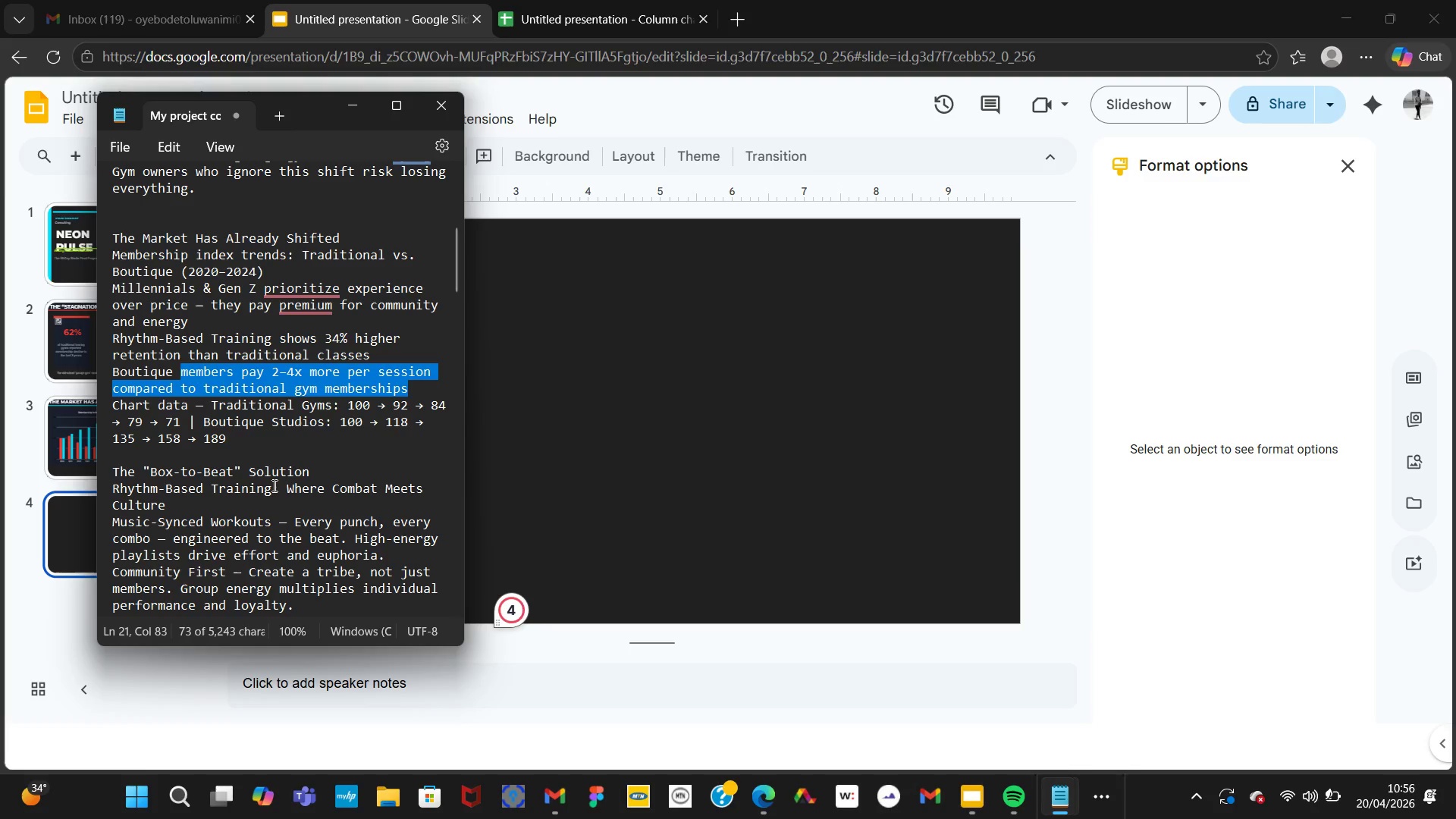 
wait(50.14)
 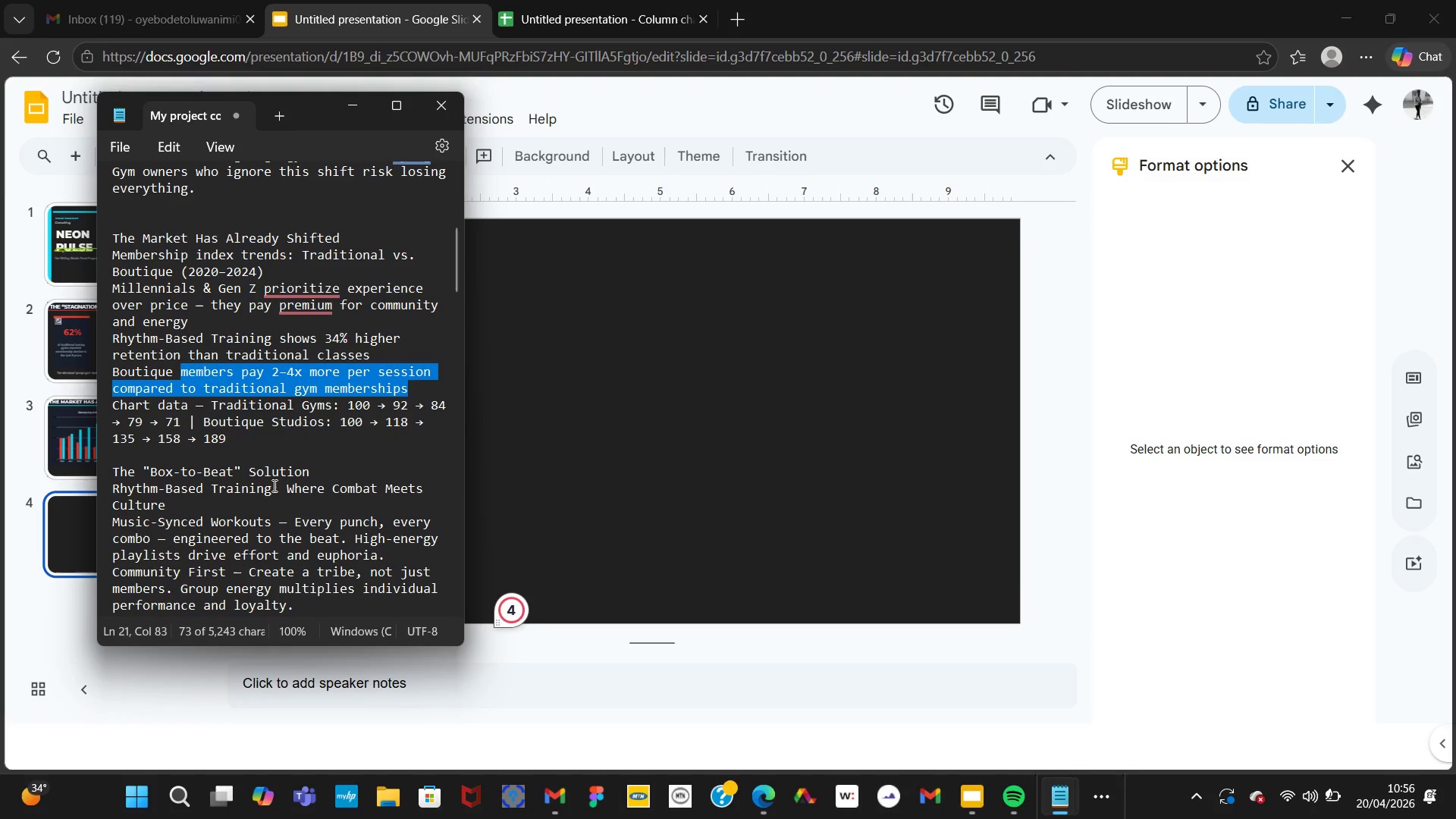 
scroll: coordinate [165, 481], scroll_direction: down, amount: 8.0
 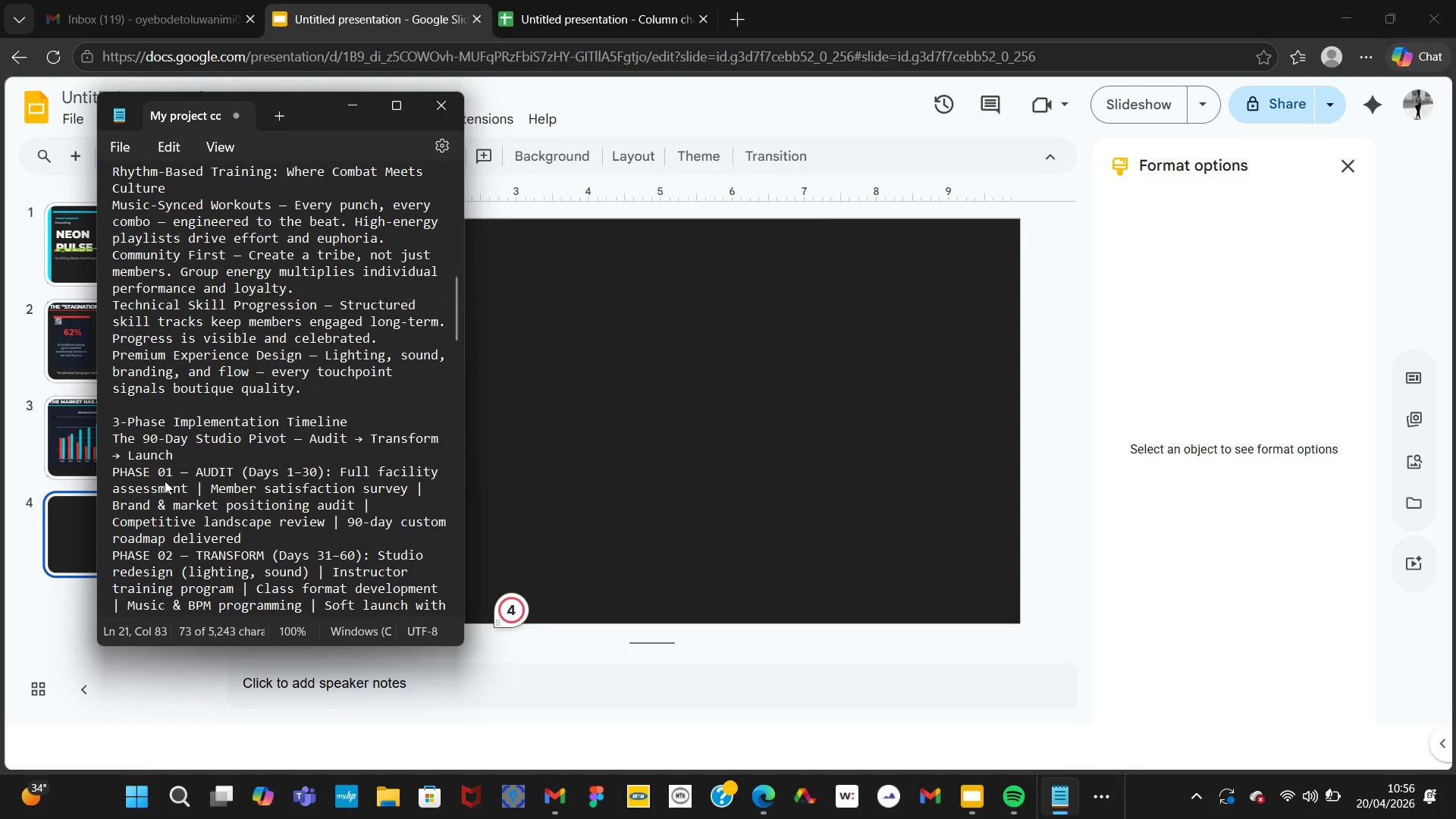 
scroll: coordinate [165, 481], scroll_direction: none, amount: 0.0
 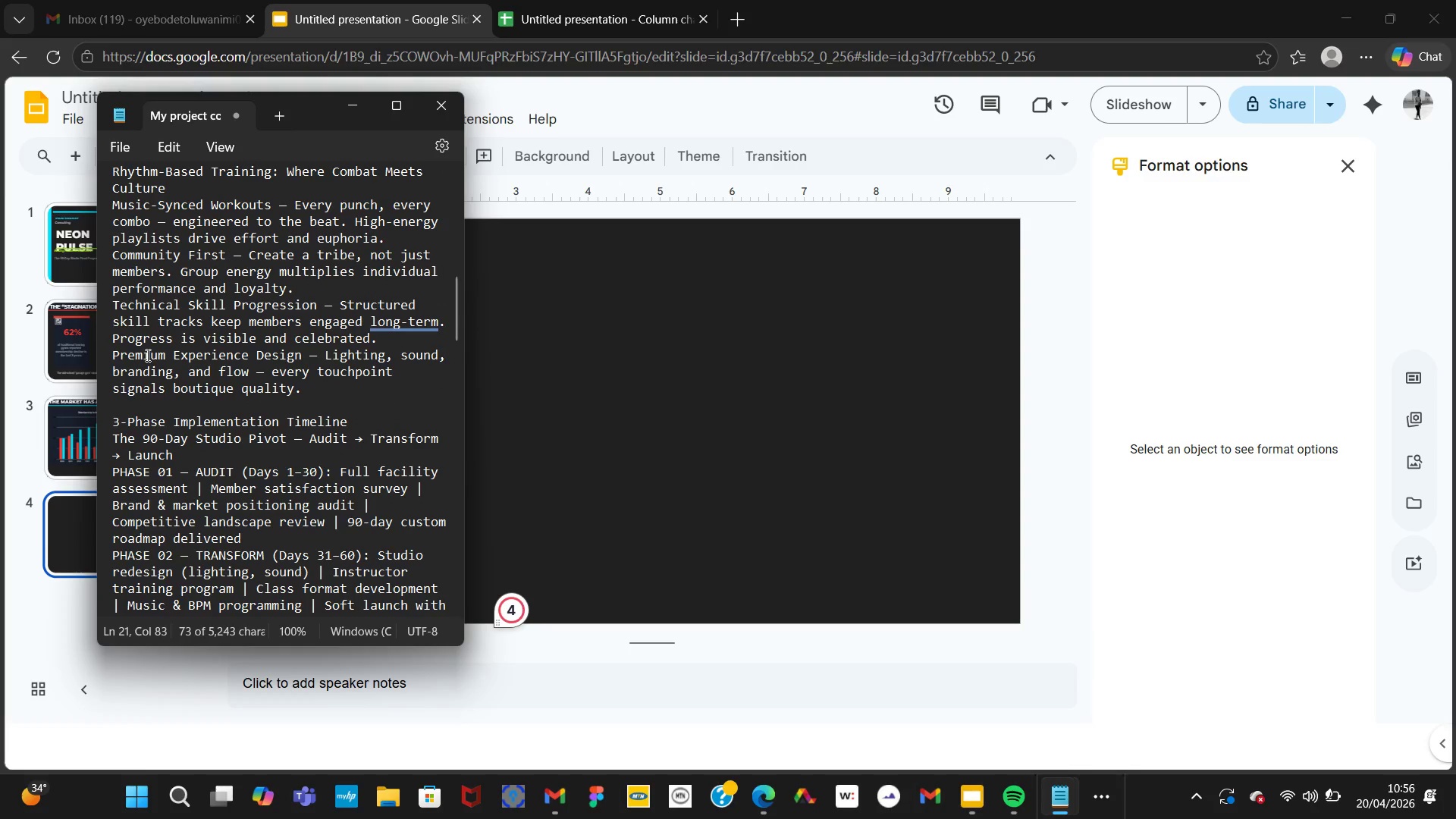 
scroll: coordinate [146, 355], scroll_direction: up, amount: 1.0
 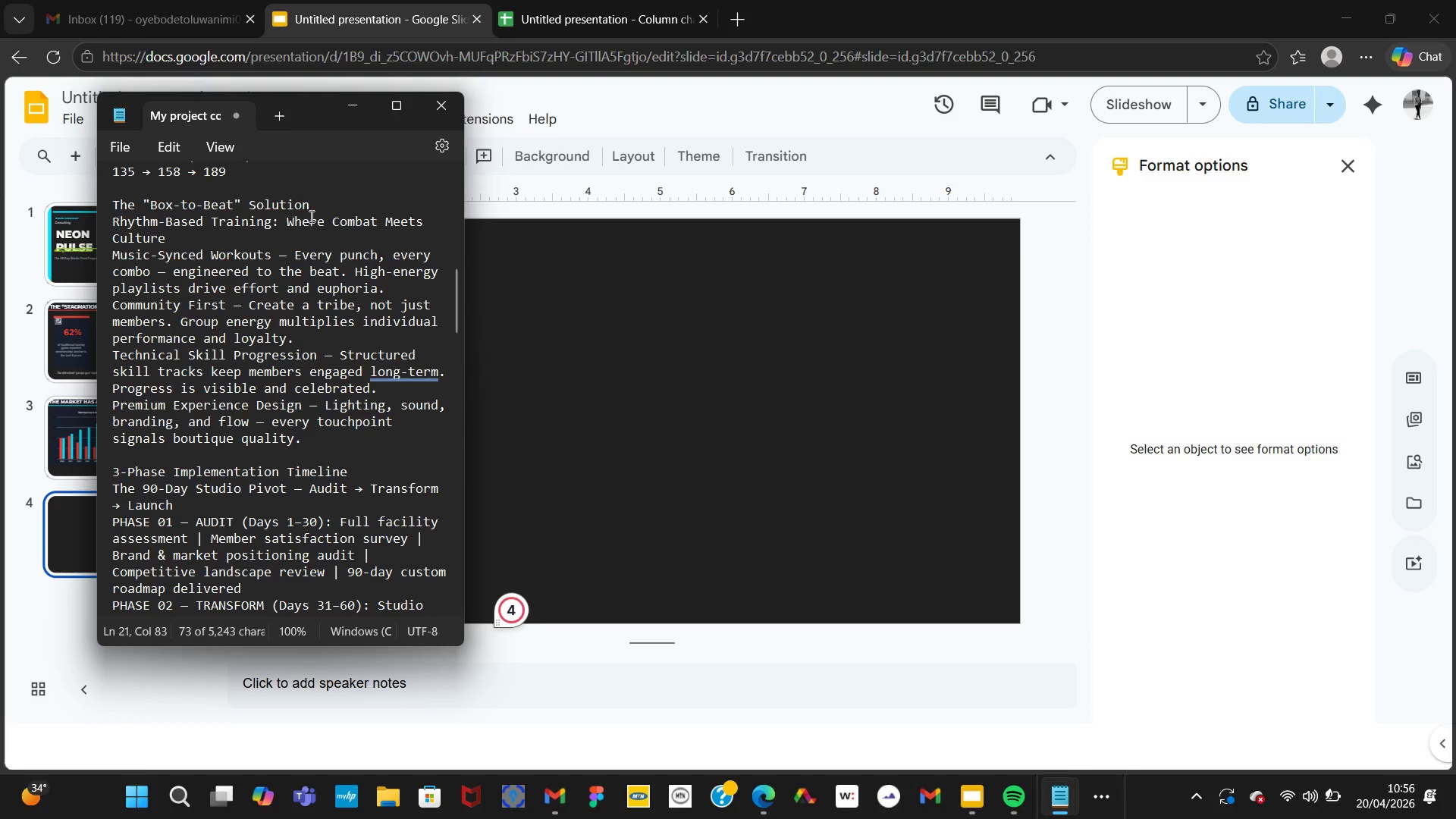 
left_click_drag(start_coordinate=[313, 203], to_coordinate=[108, 197])
 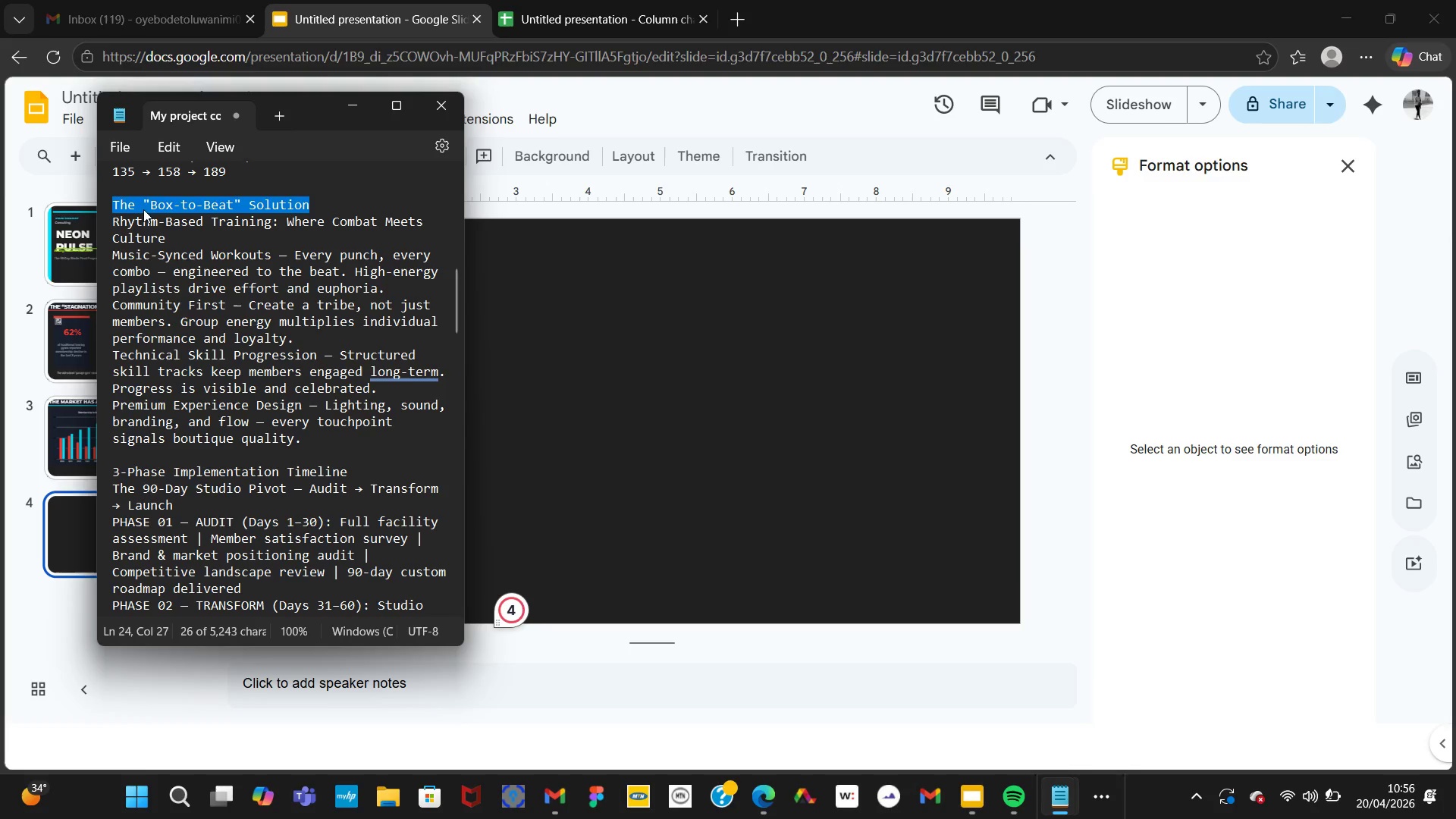 
wait(6.38)
 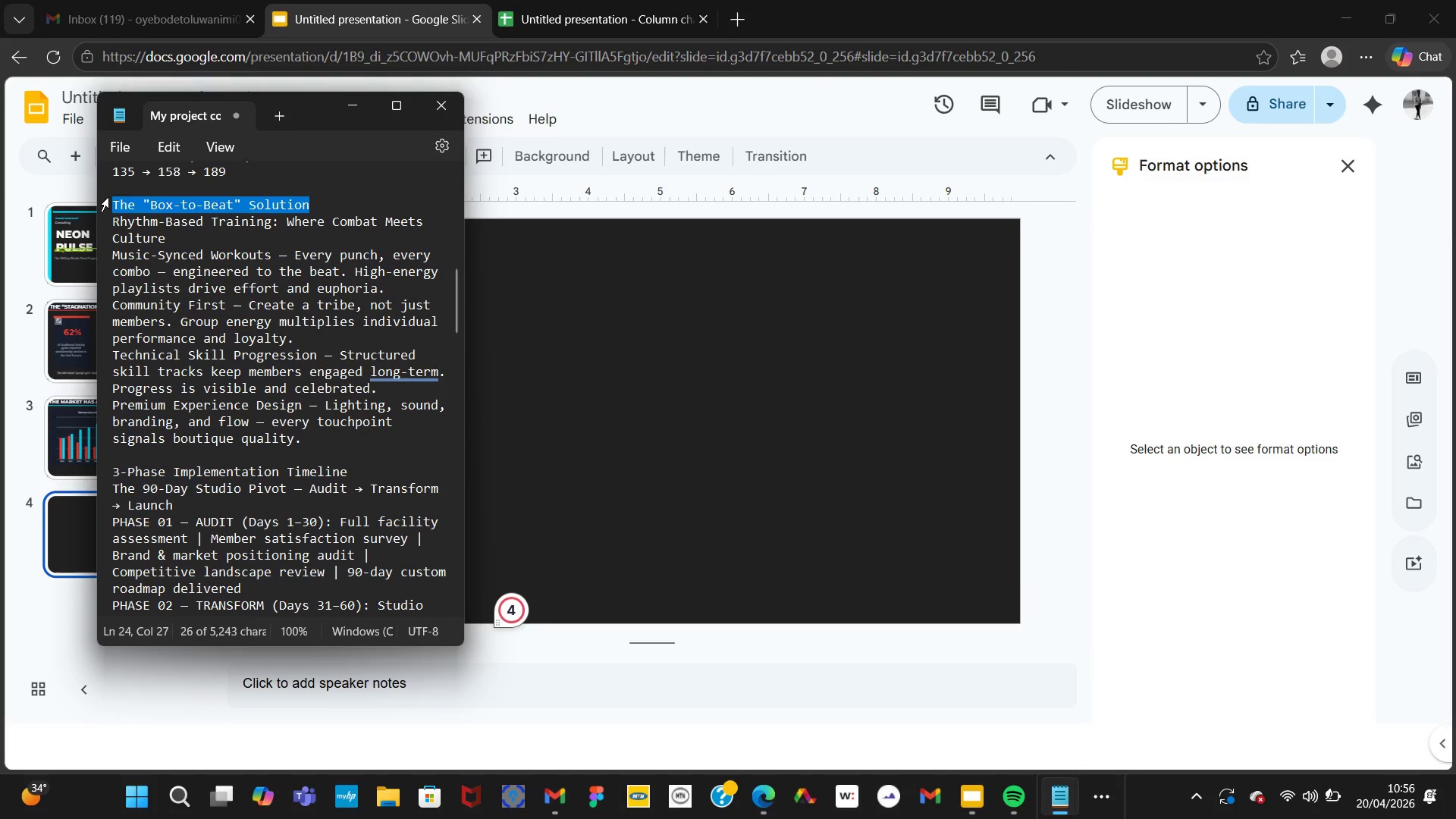 
hold_key(key=ControlLeft, duration=0.67)
left_click([156, 209])
 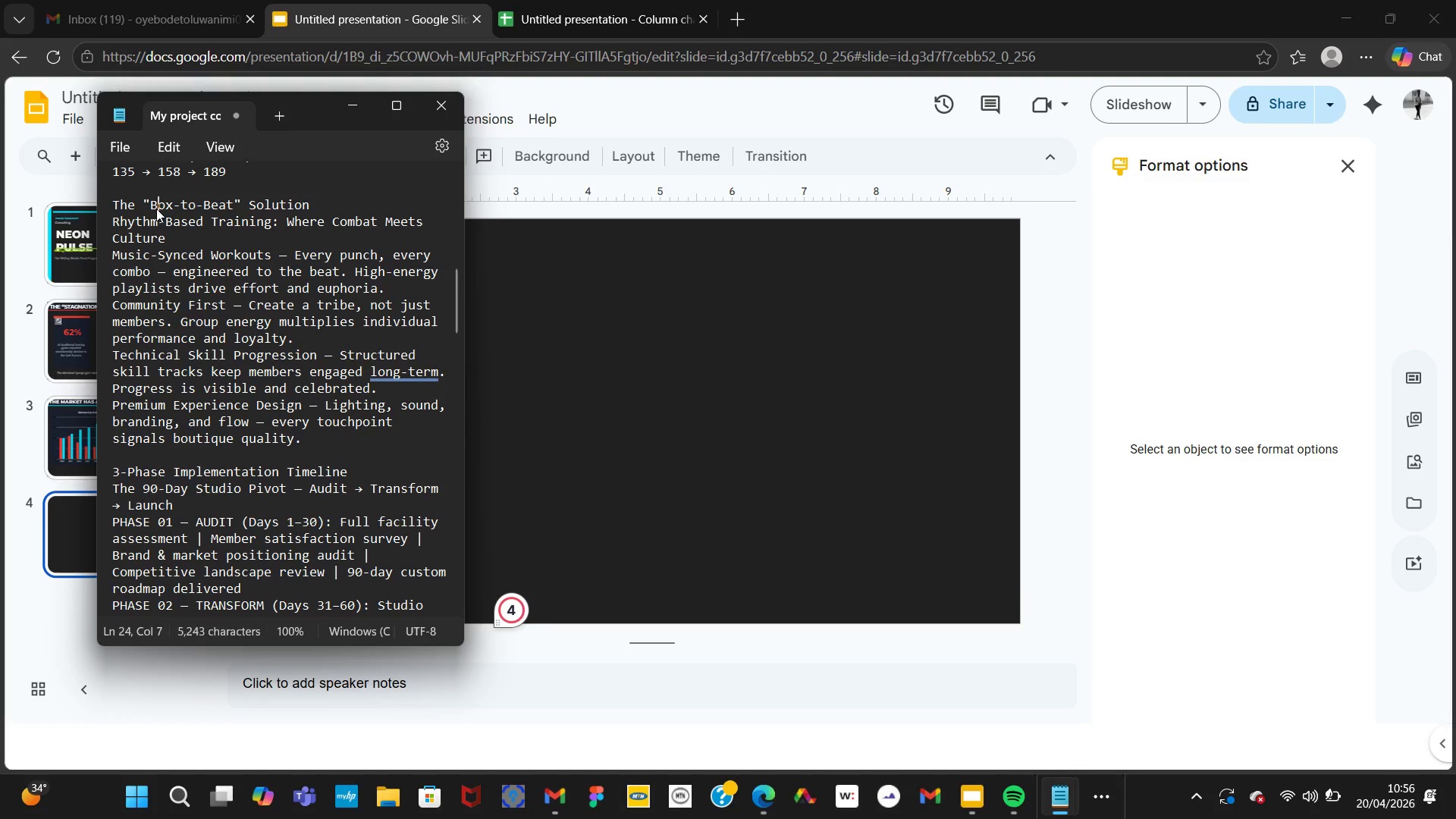 
key(C)
 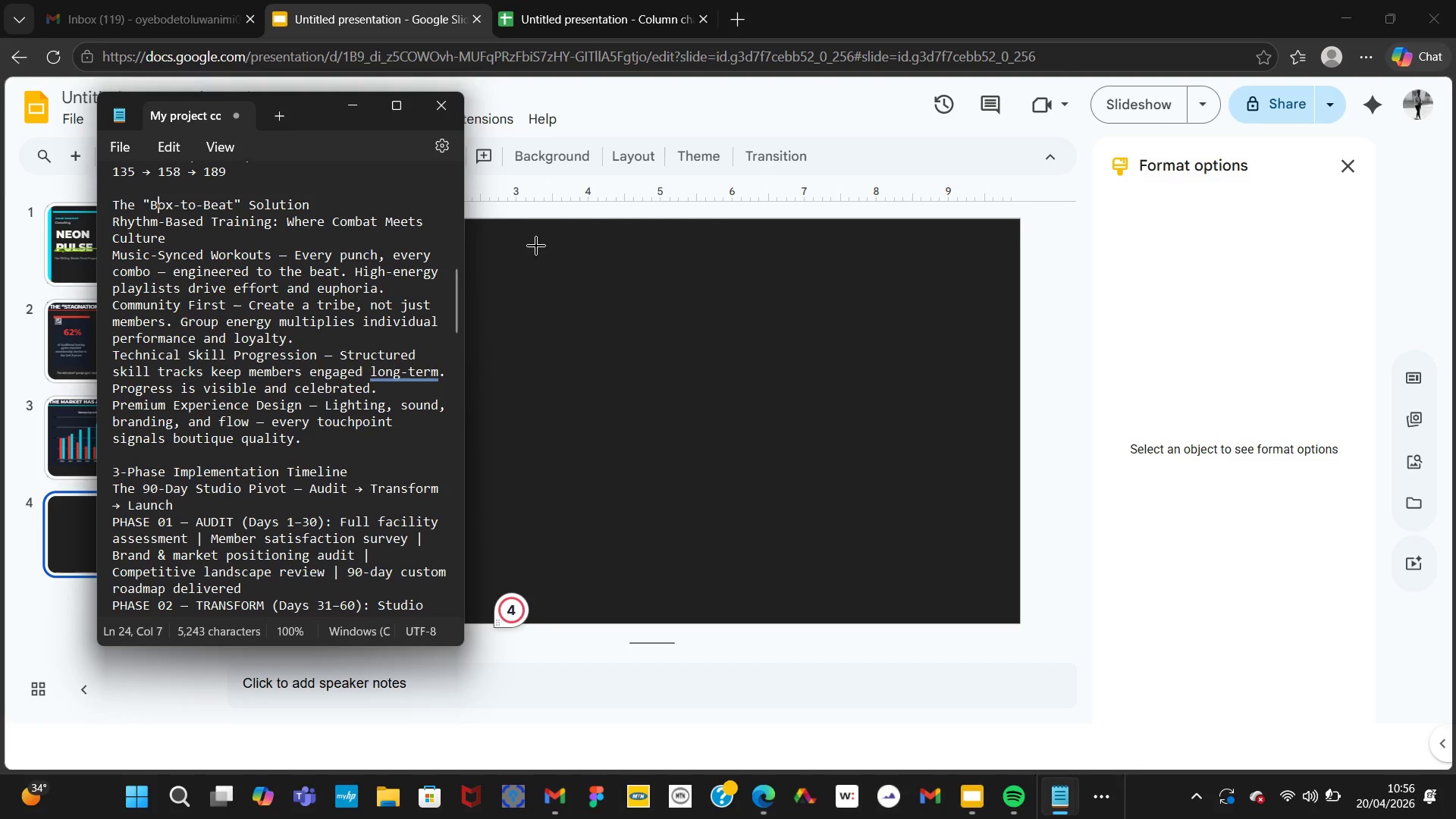 
left_click([563, 264])
 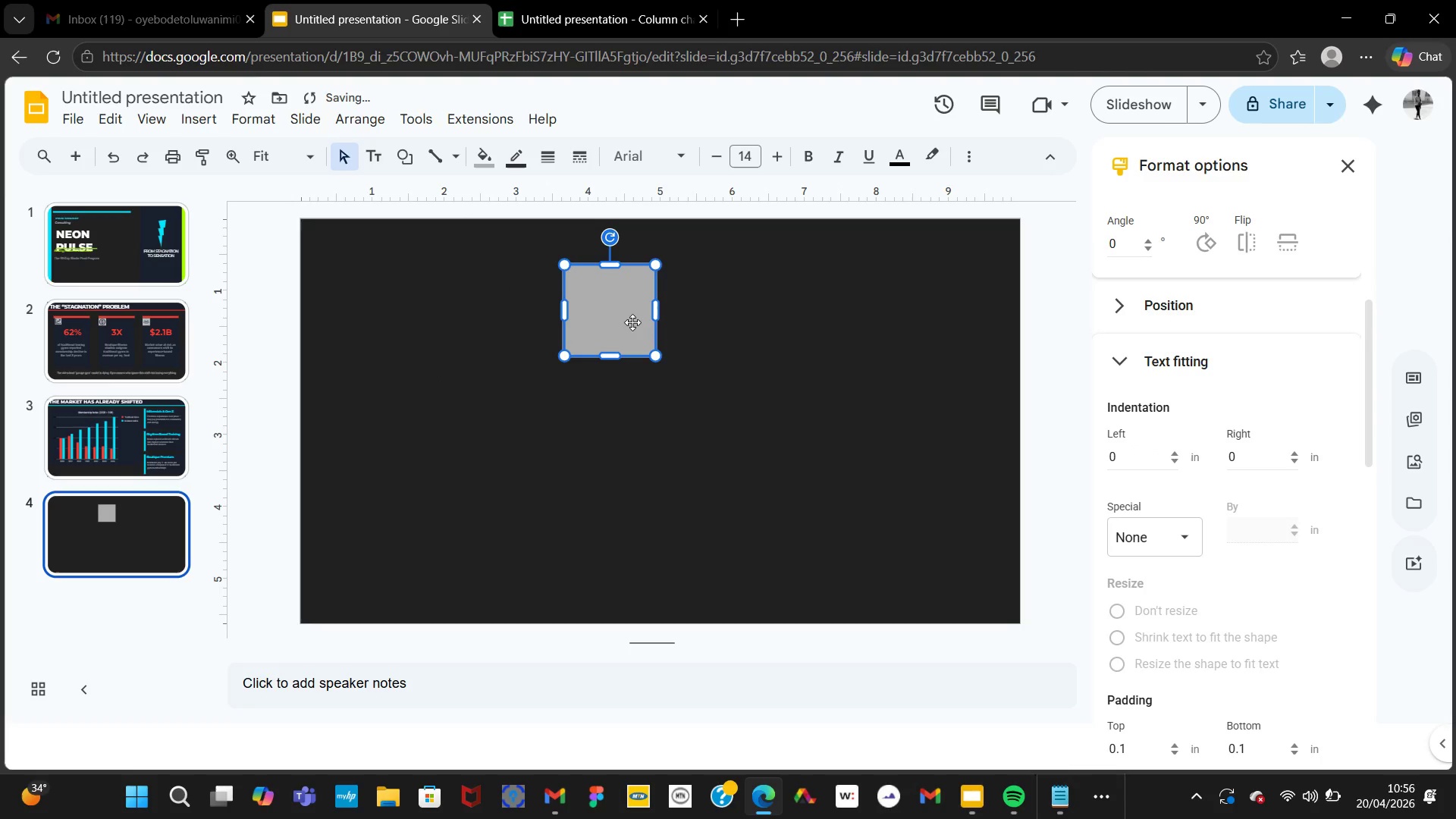 
right_click([619, 318])
 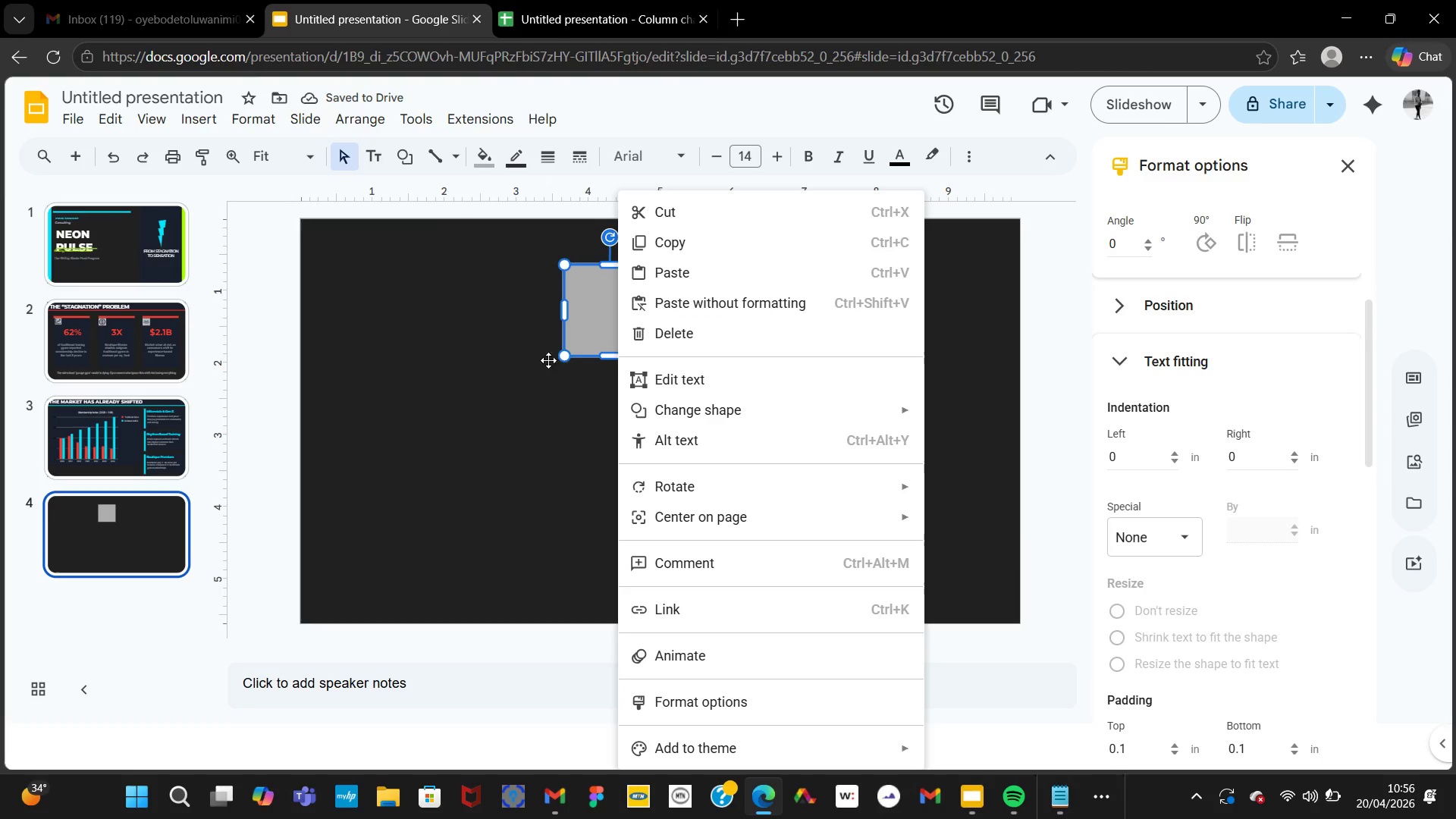 
left_click([546, 364])
 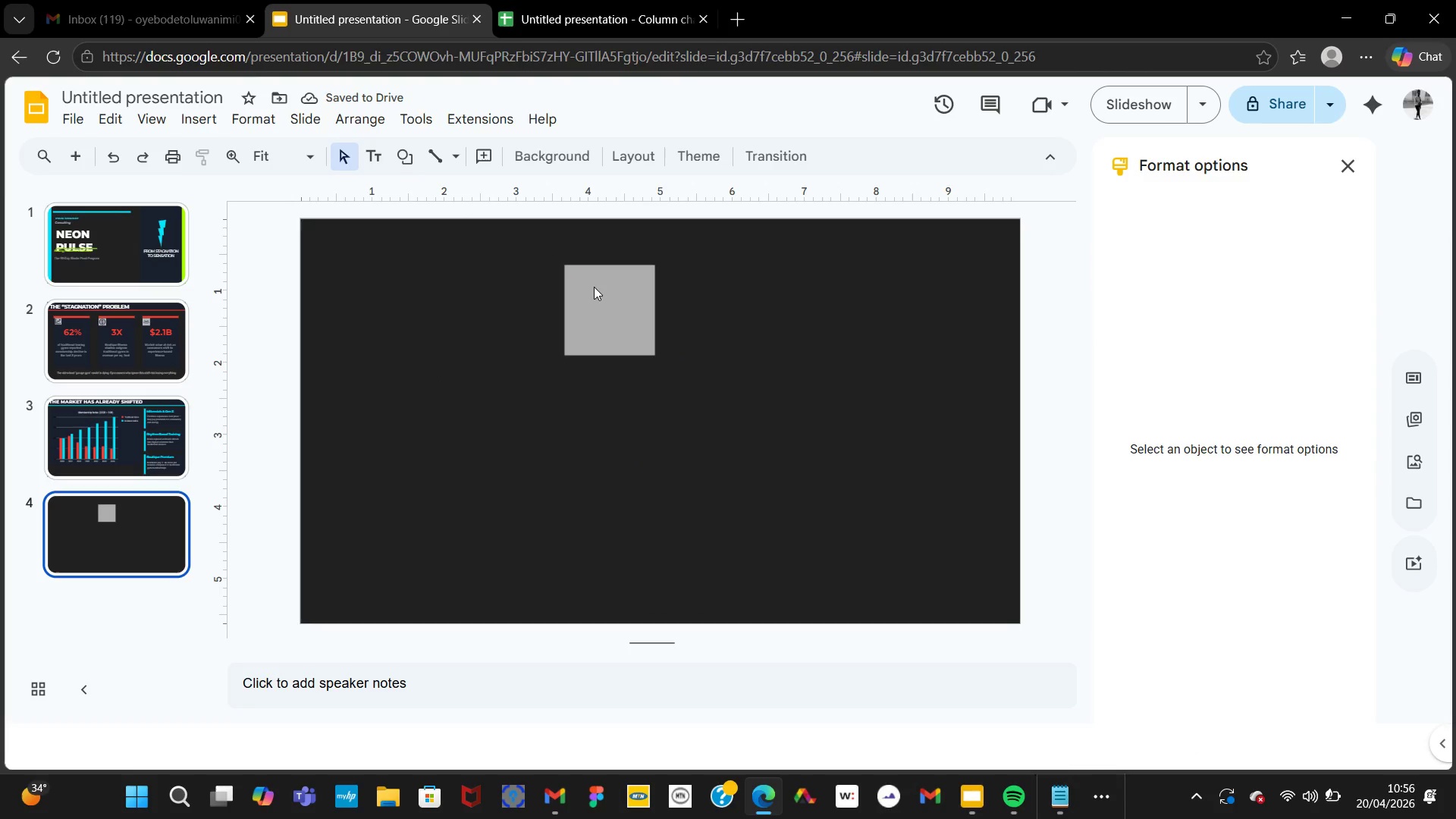 
left_click_drag(start_coordinate=[594, 287], to_coordinate=[333, 240])
 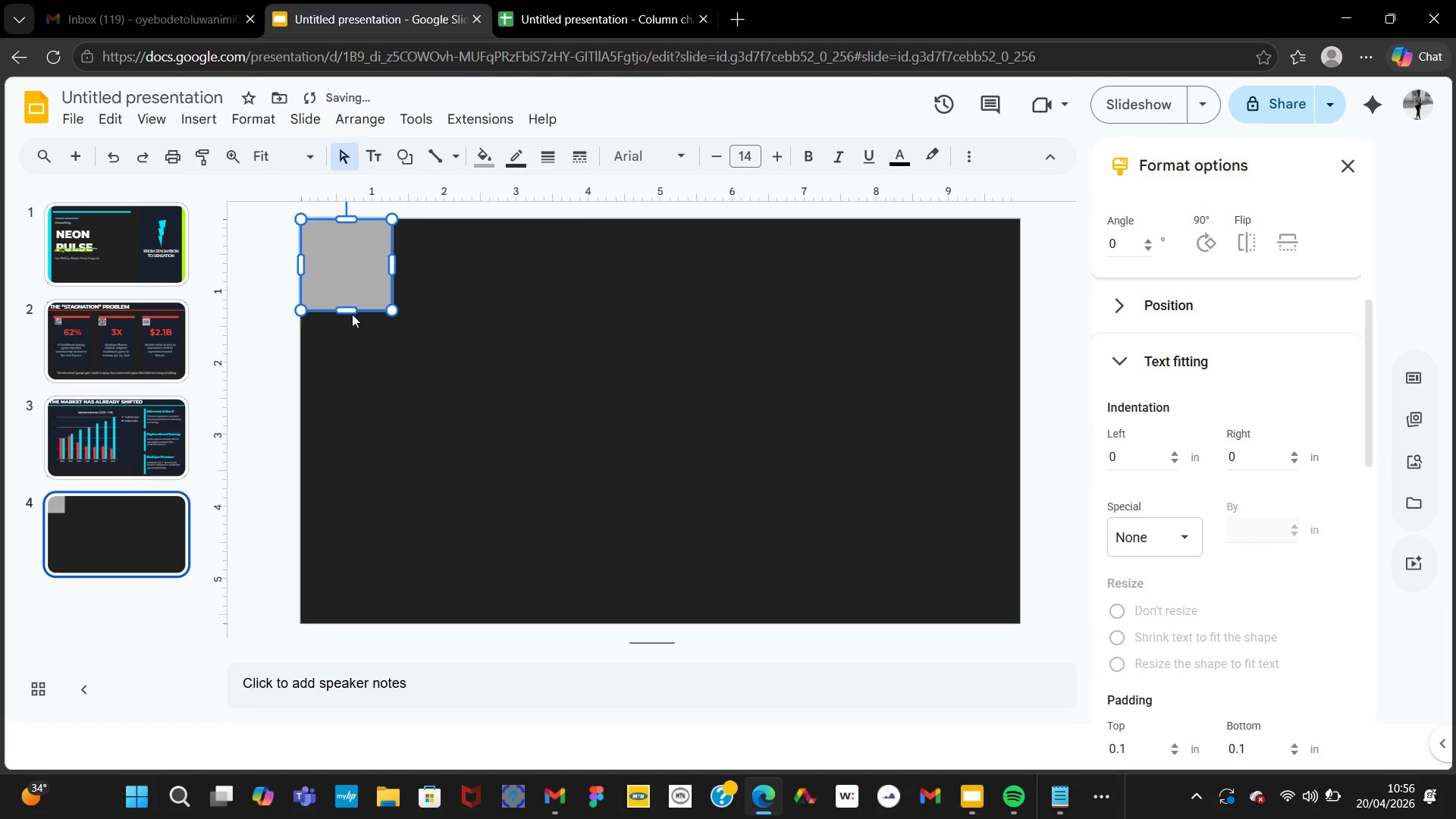 
left_click_drag(start_coordinate=[353, 313], to_coordinate=[357, 247])
 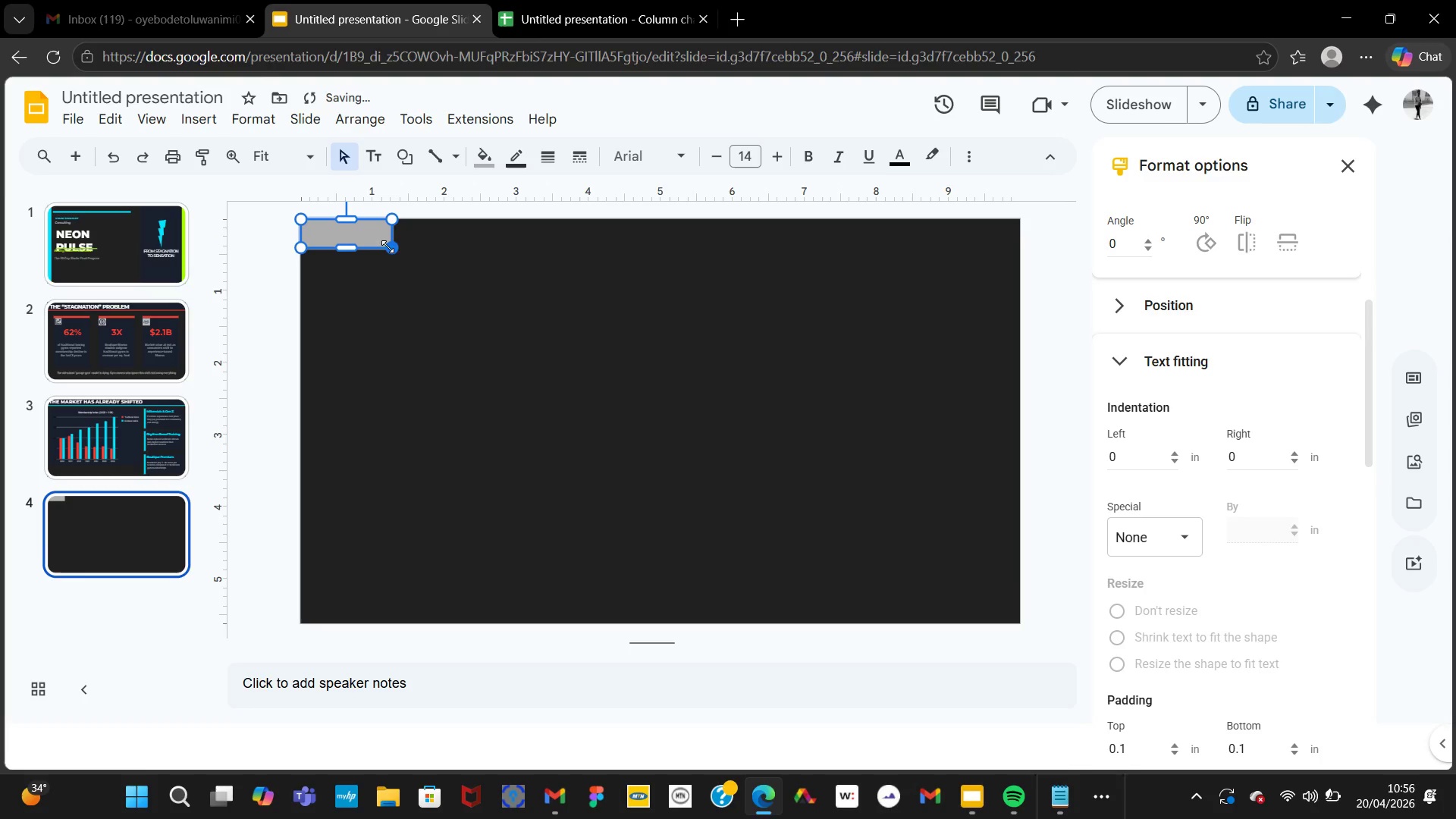 
left_click_drag(start_coordinate=[389, 249], to_coordinate=[1015, 256])
 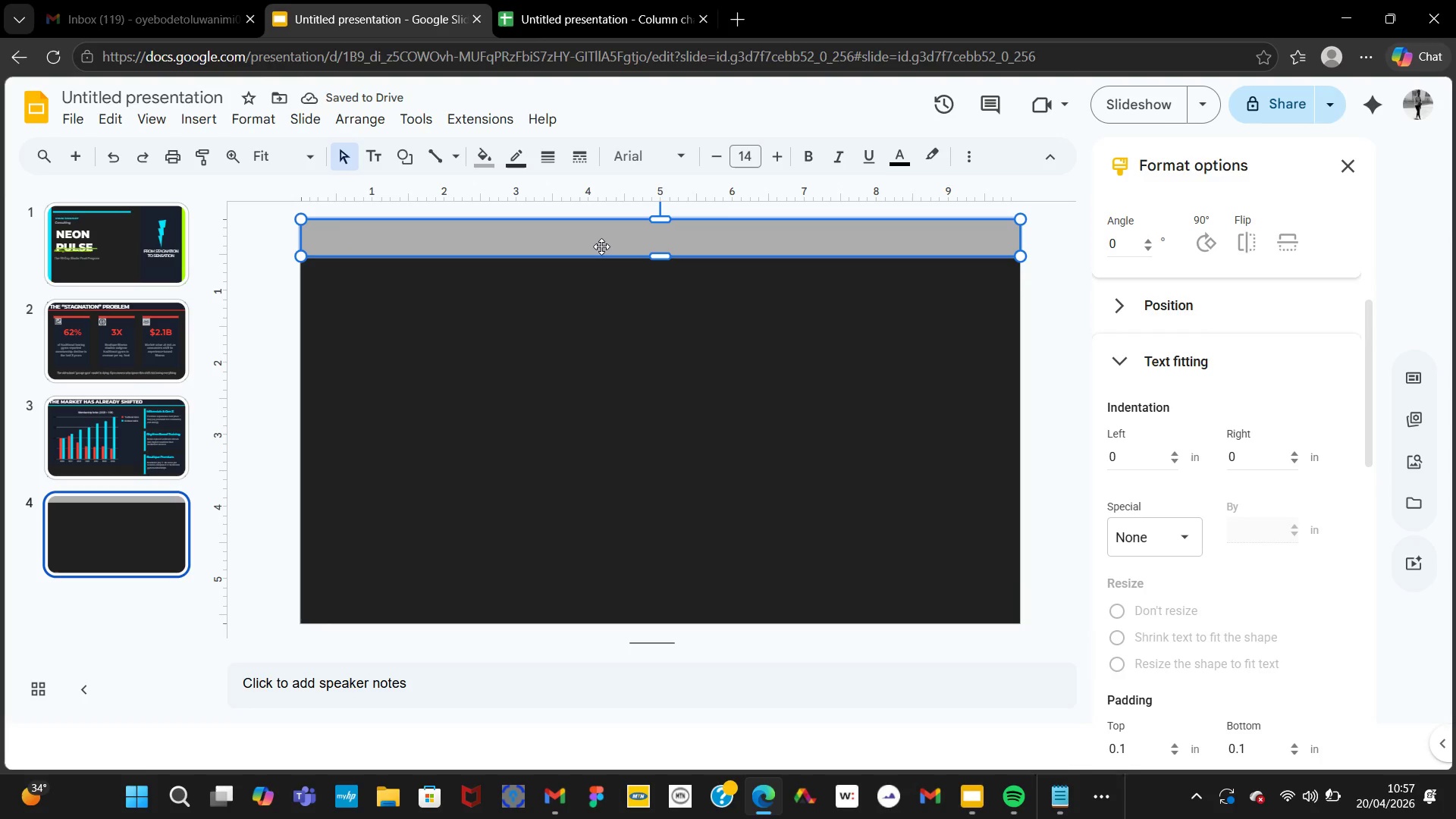 
wait(6.36)
 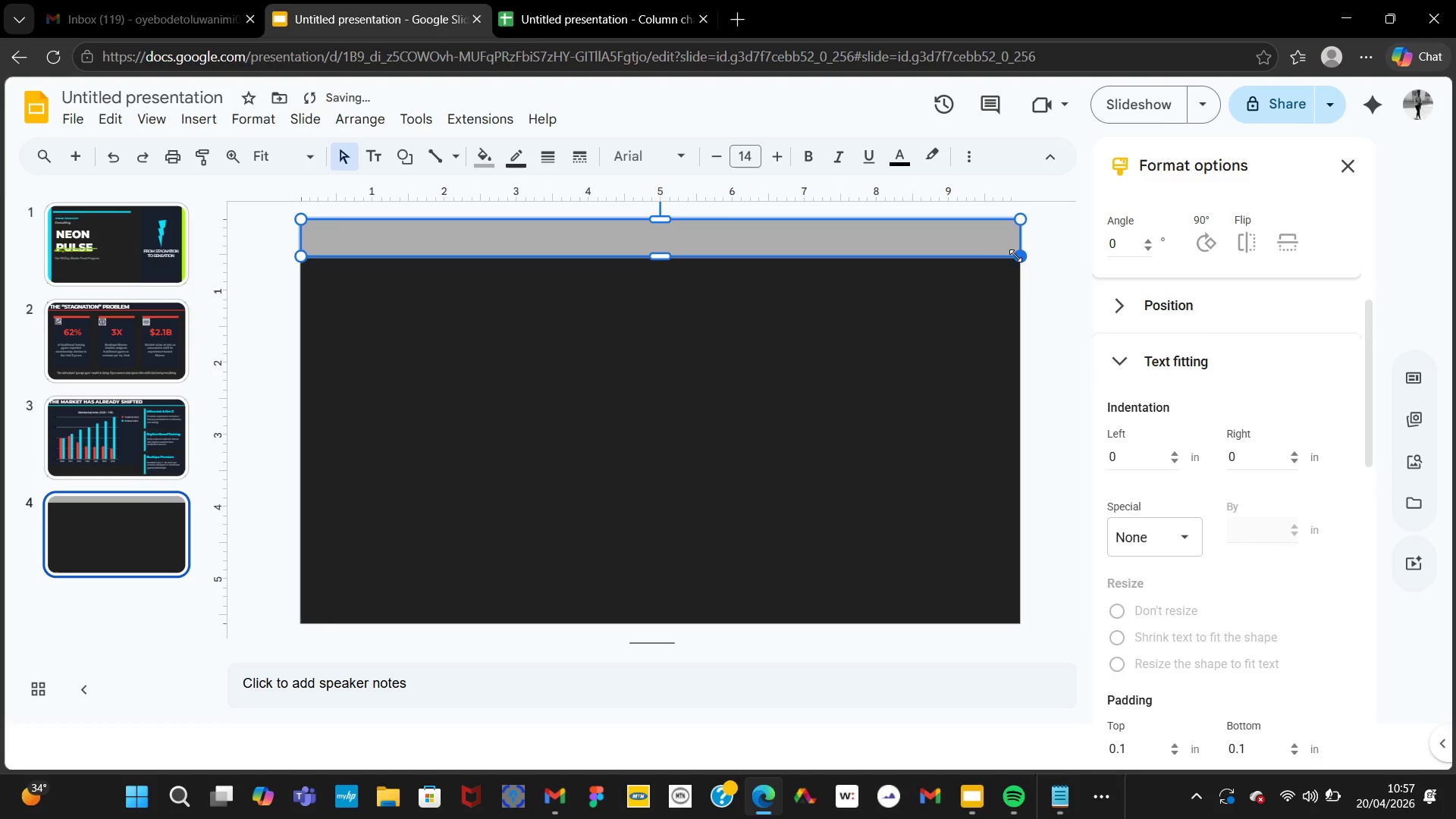 
left_click([491, 167])
 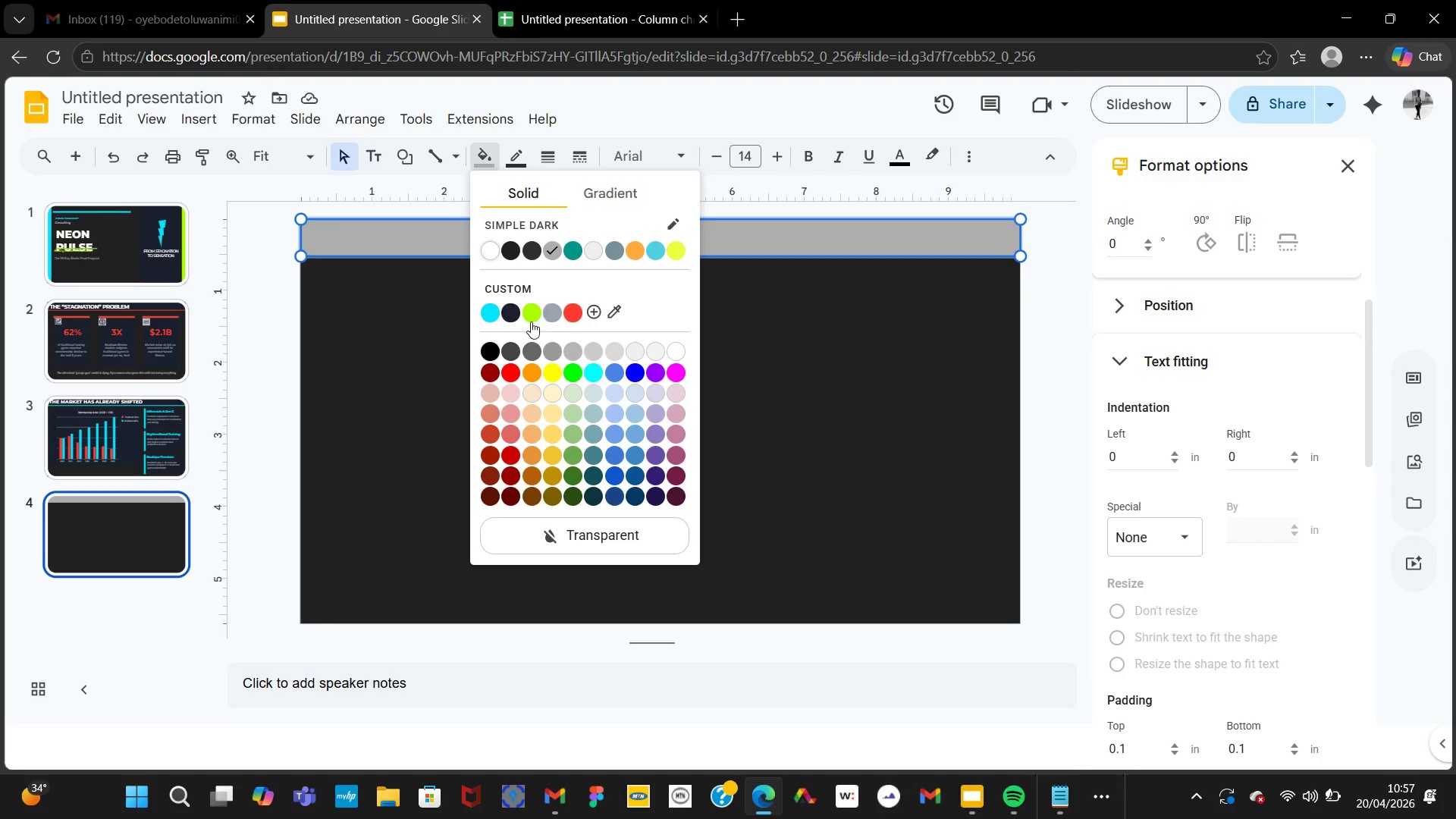 
left_click([510, 313])
 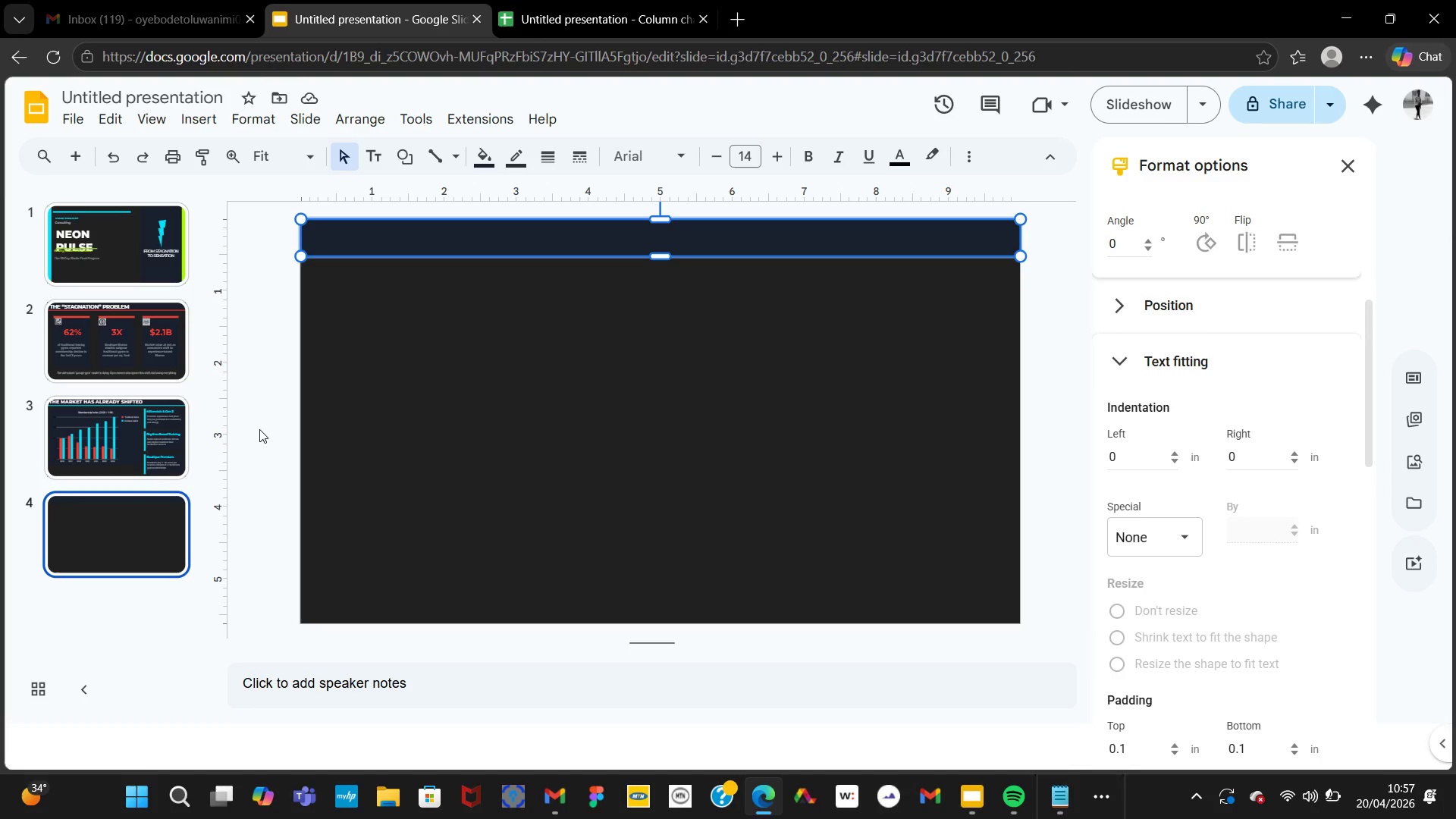 
wait(8.0)
 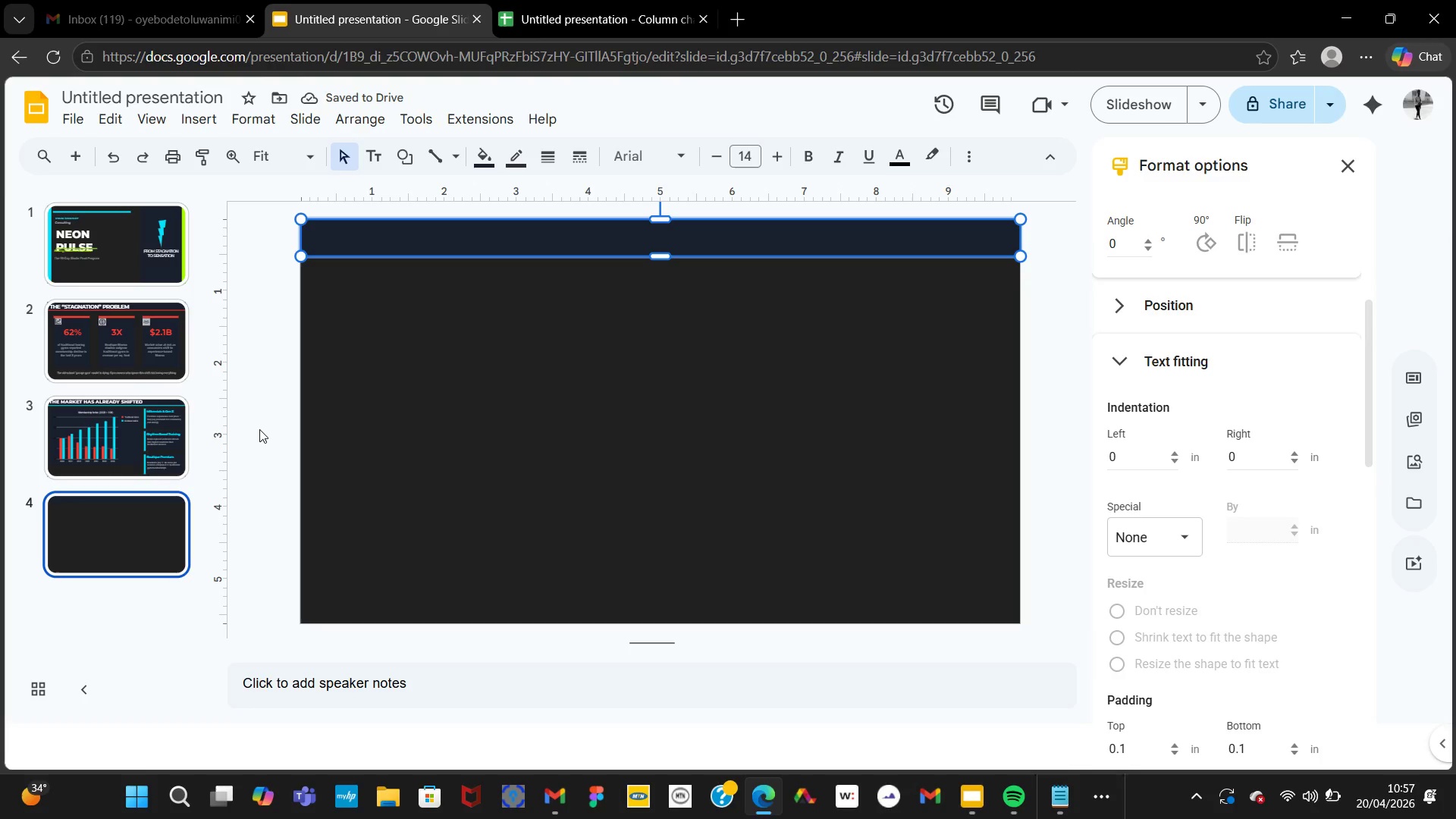 
left_click([356, 363])
 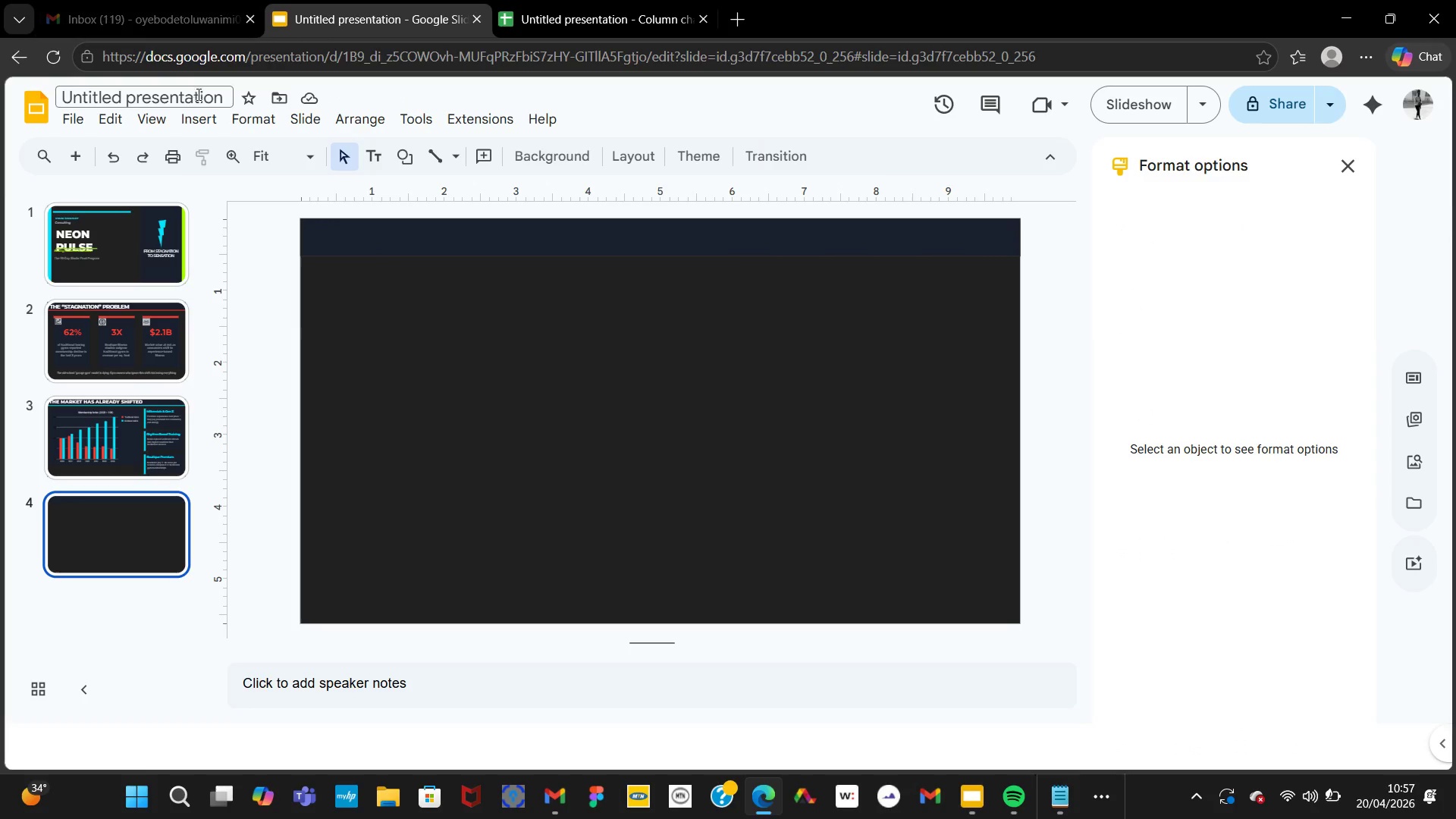 
left_click([204, 112])
 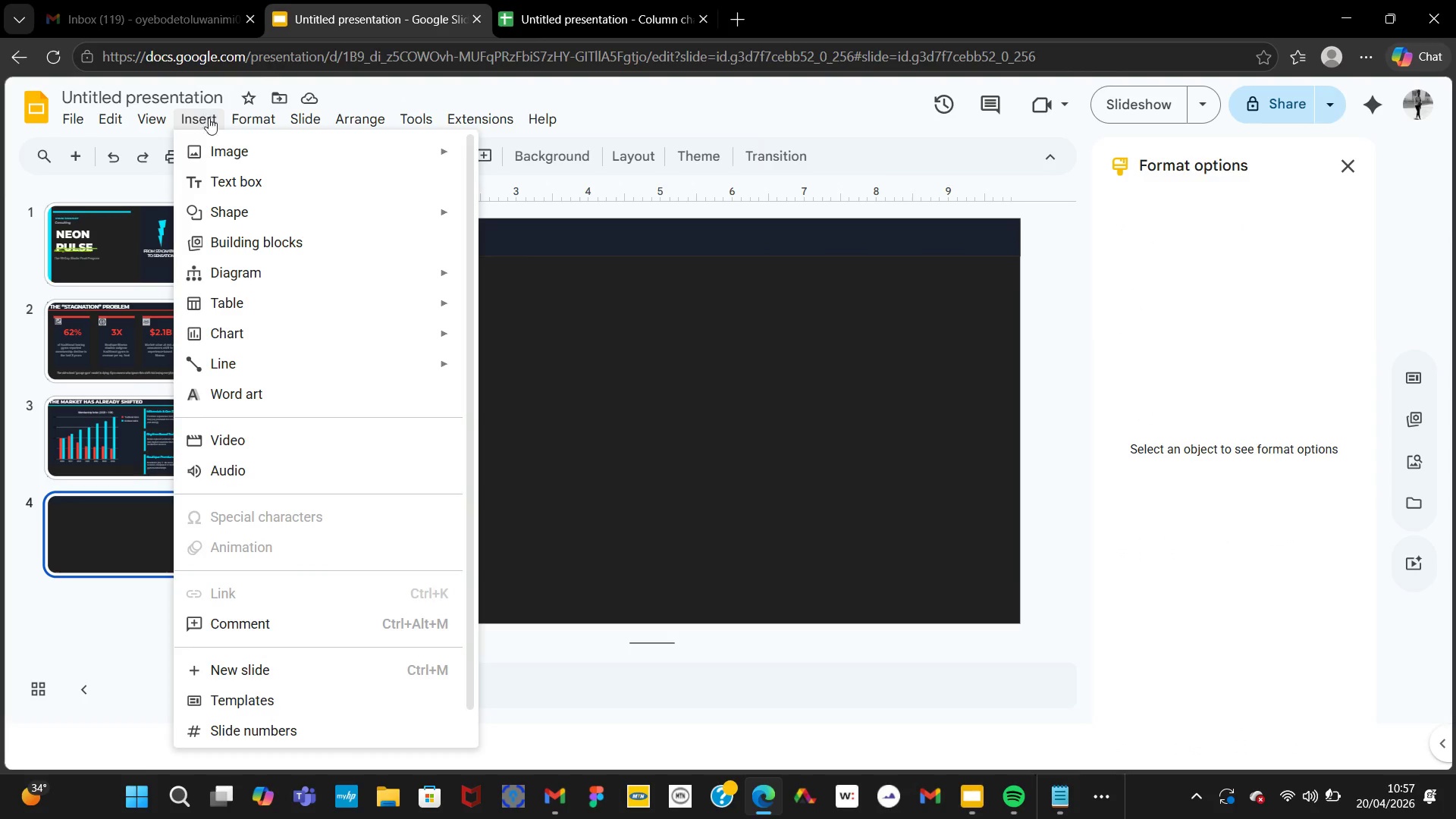 
mouse_move([328, 236])
 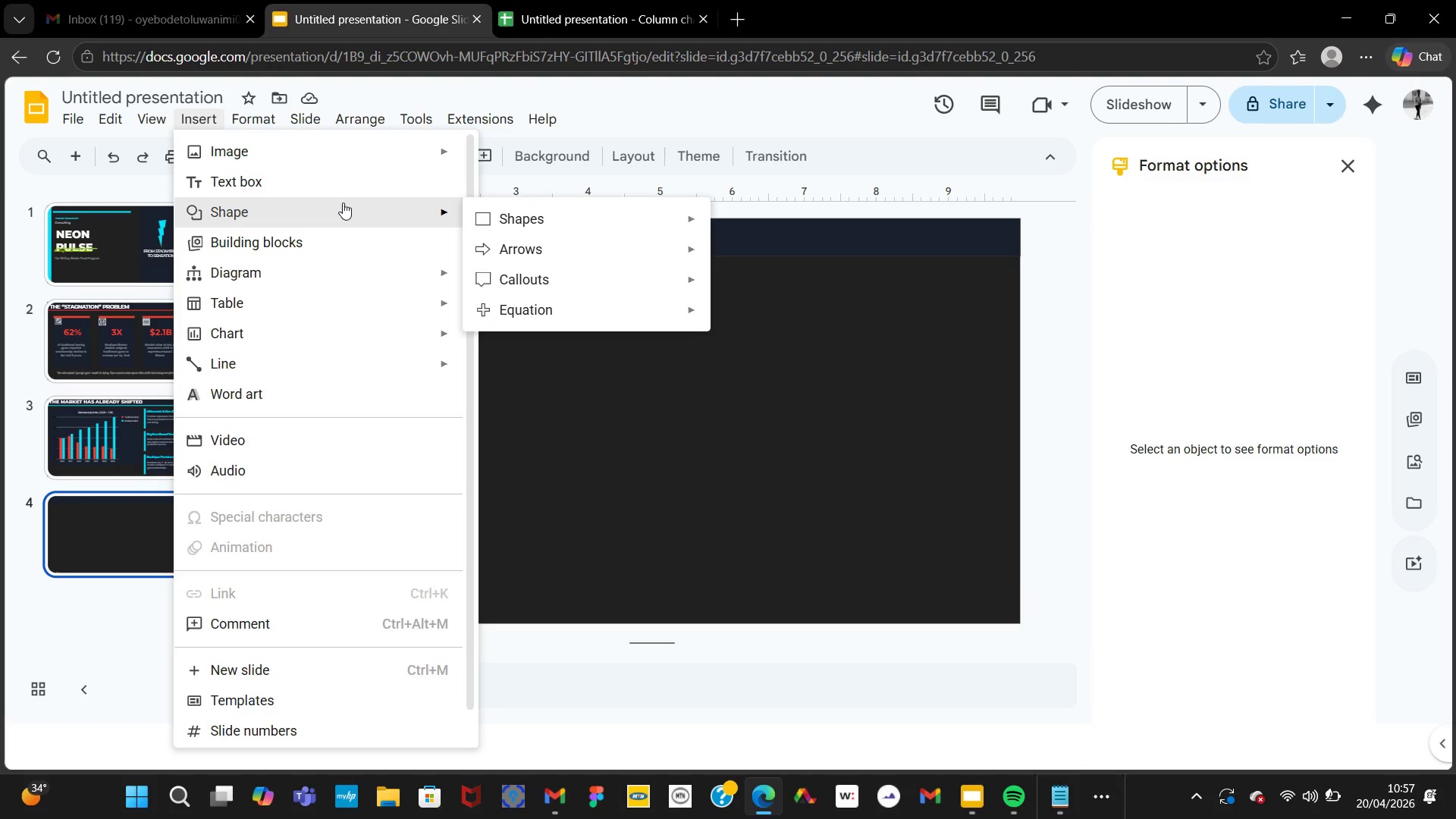 
mouse_move([630, 251])
 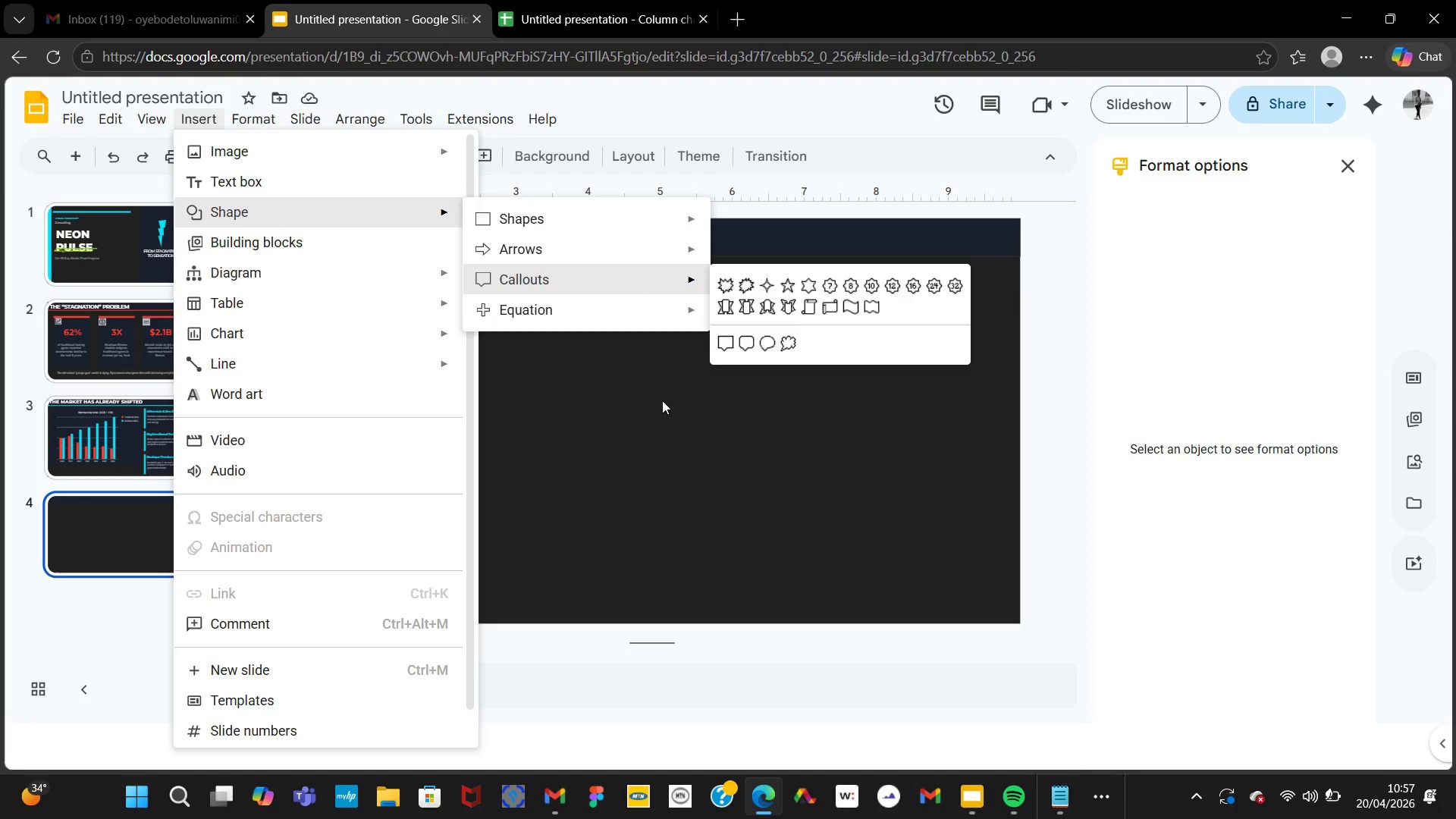 
left_click([670, 432])
 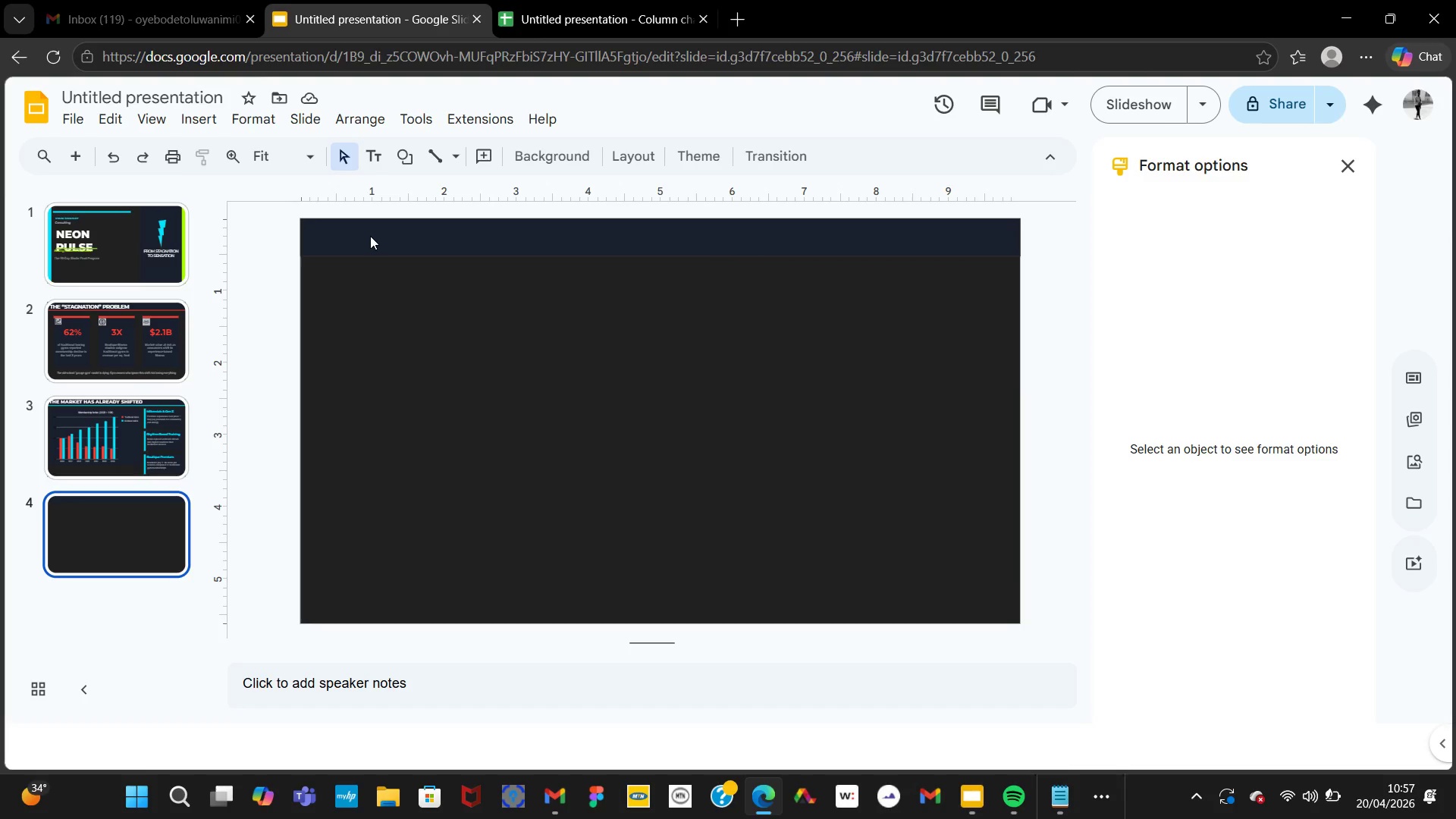 
left_click([370, 236])
 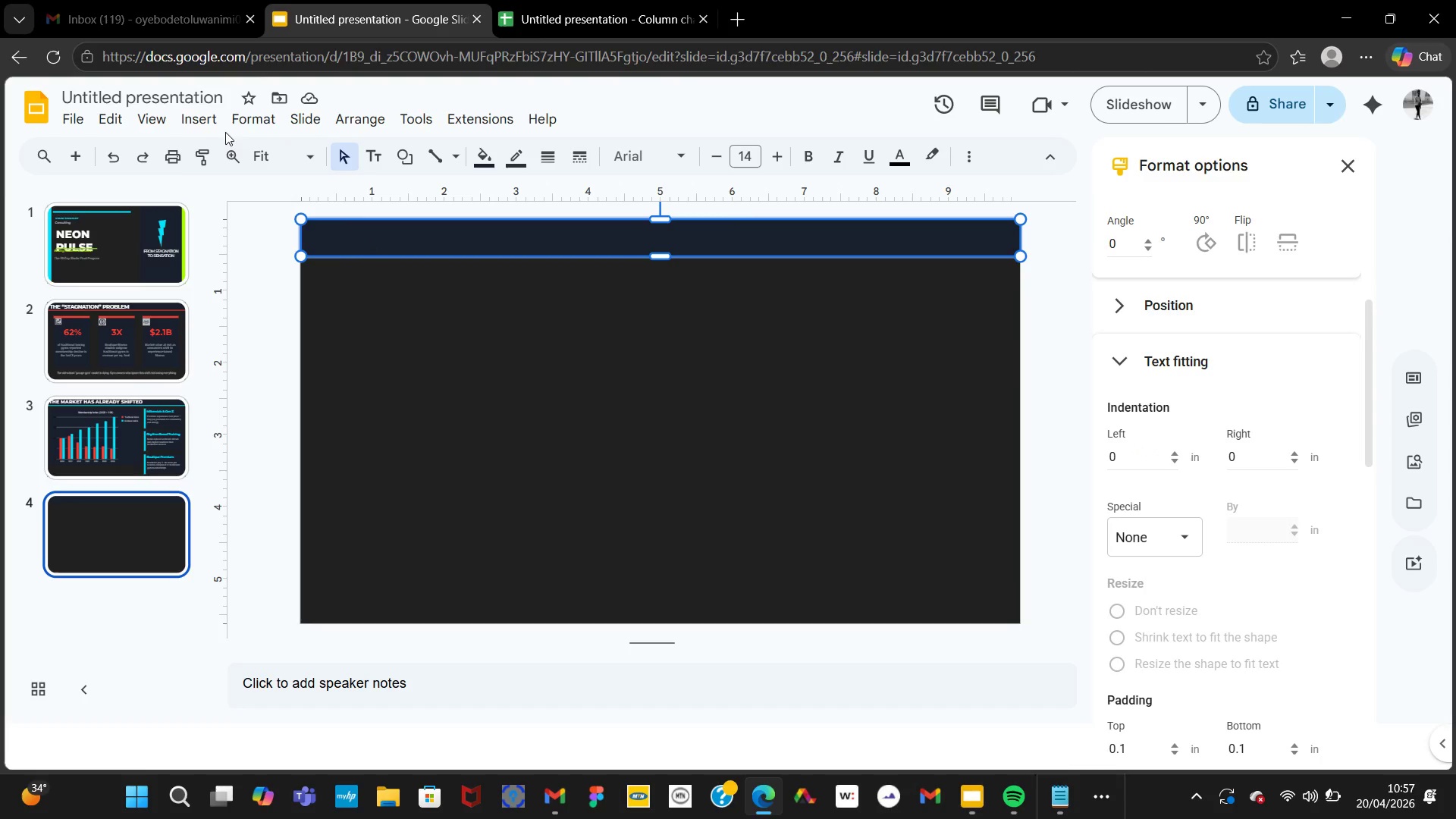 
left_click([202, 115])
 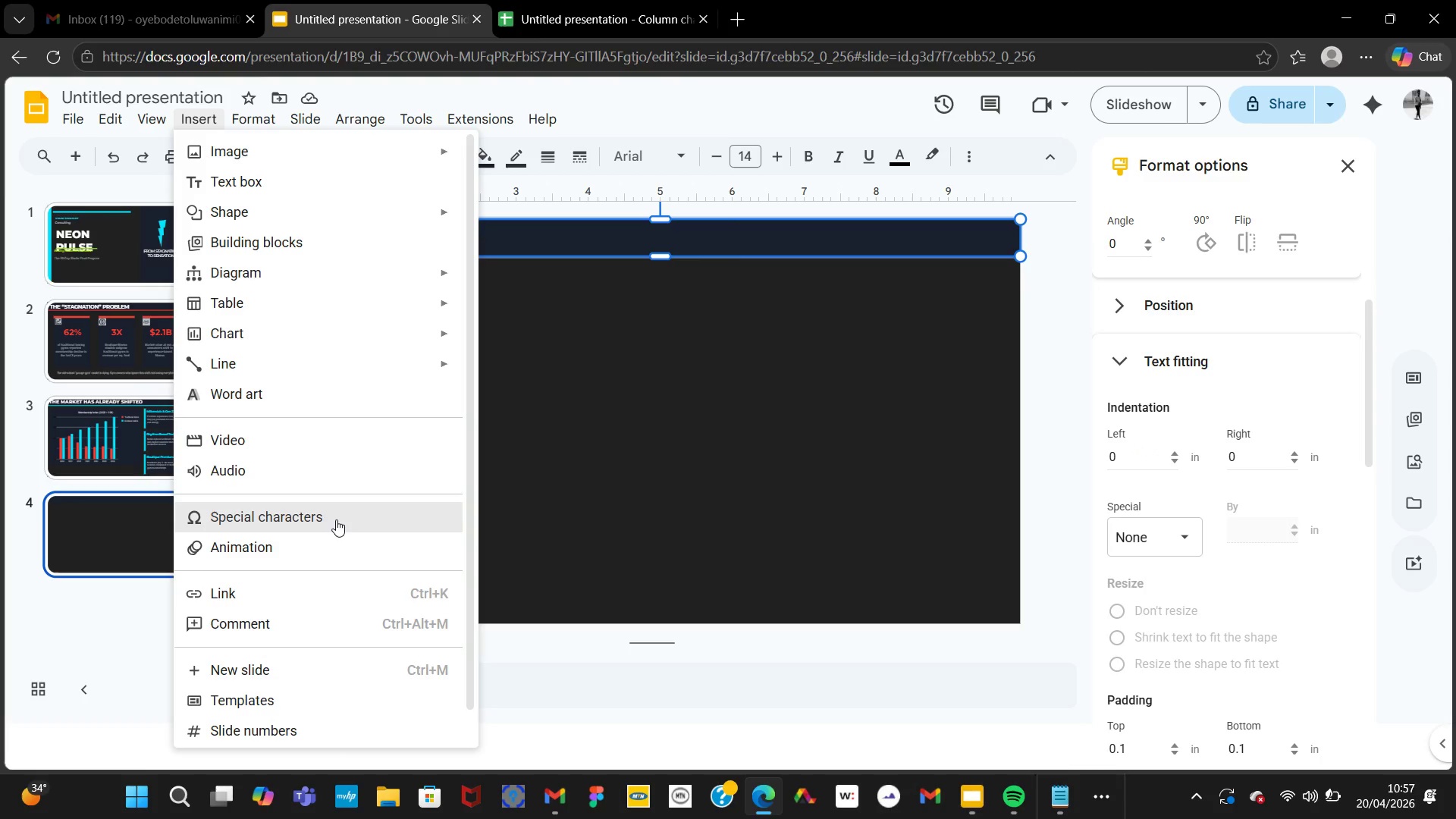 
left_click([334, 519])
 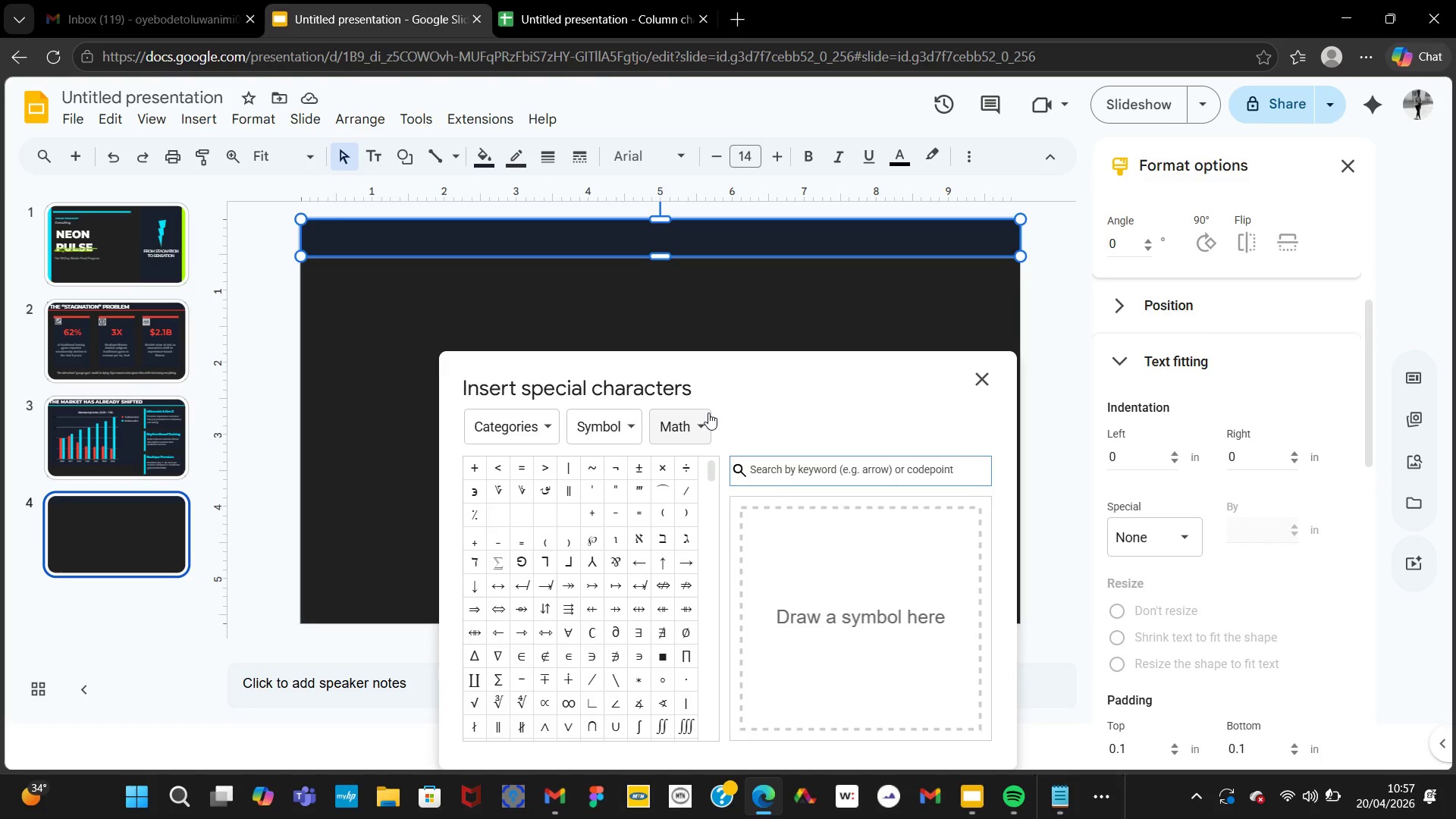 
left_click([606, 419])
 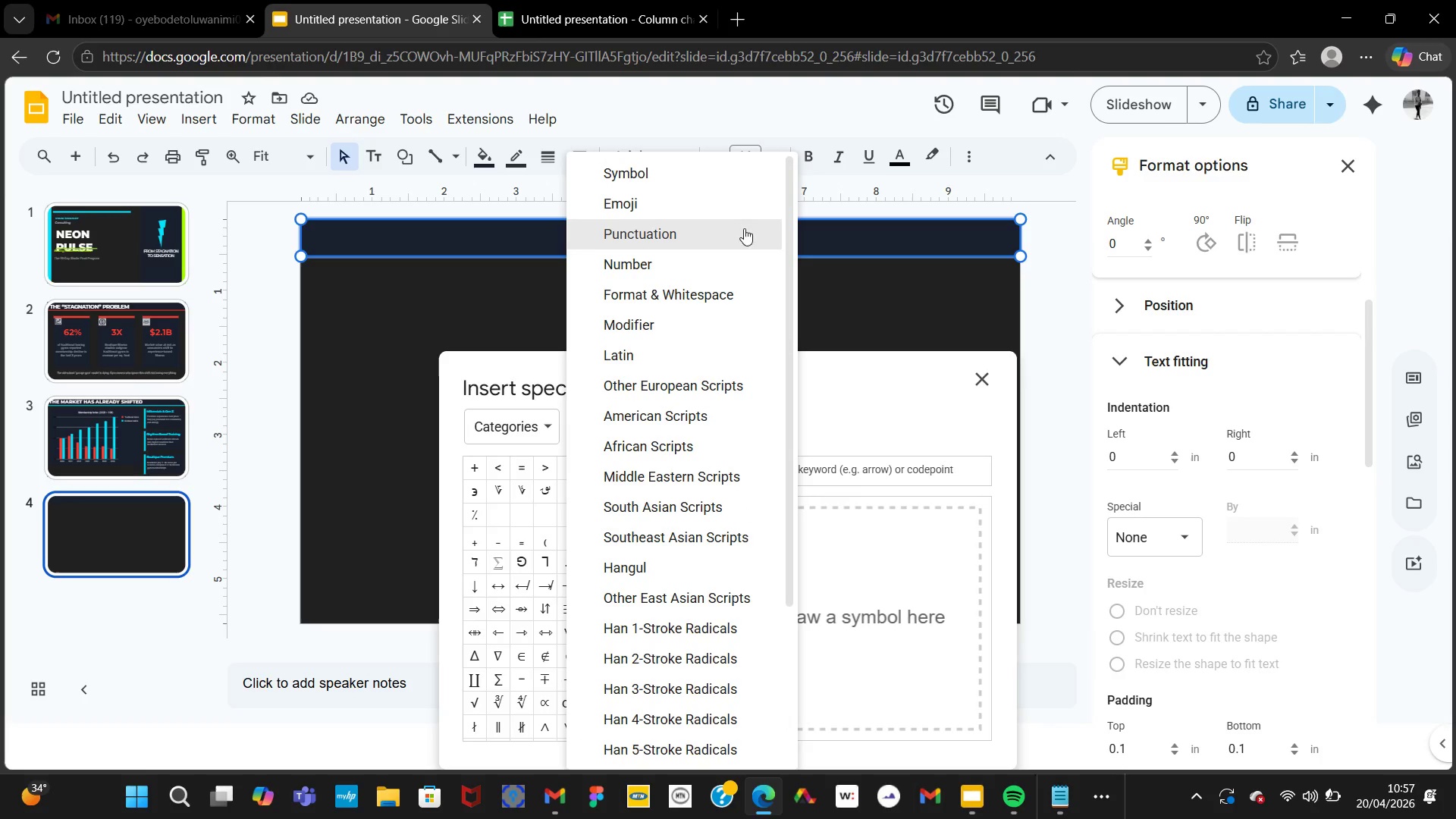 
left_click([671, 212])
 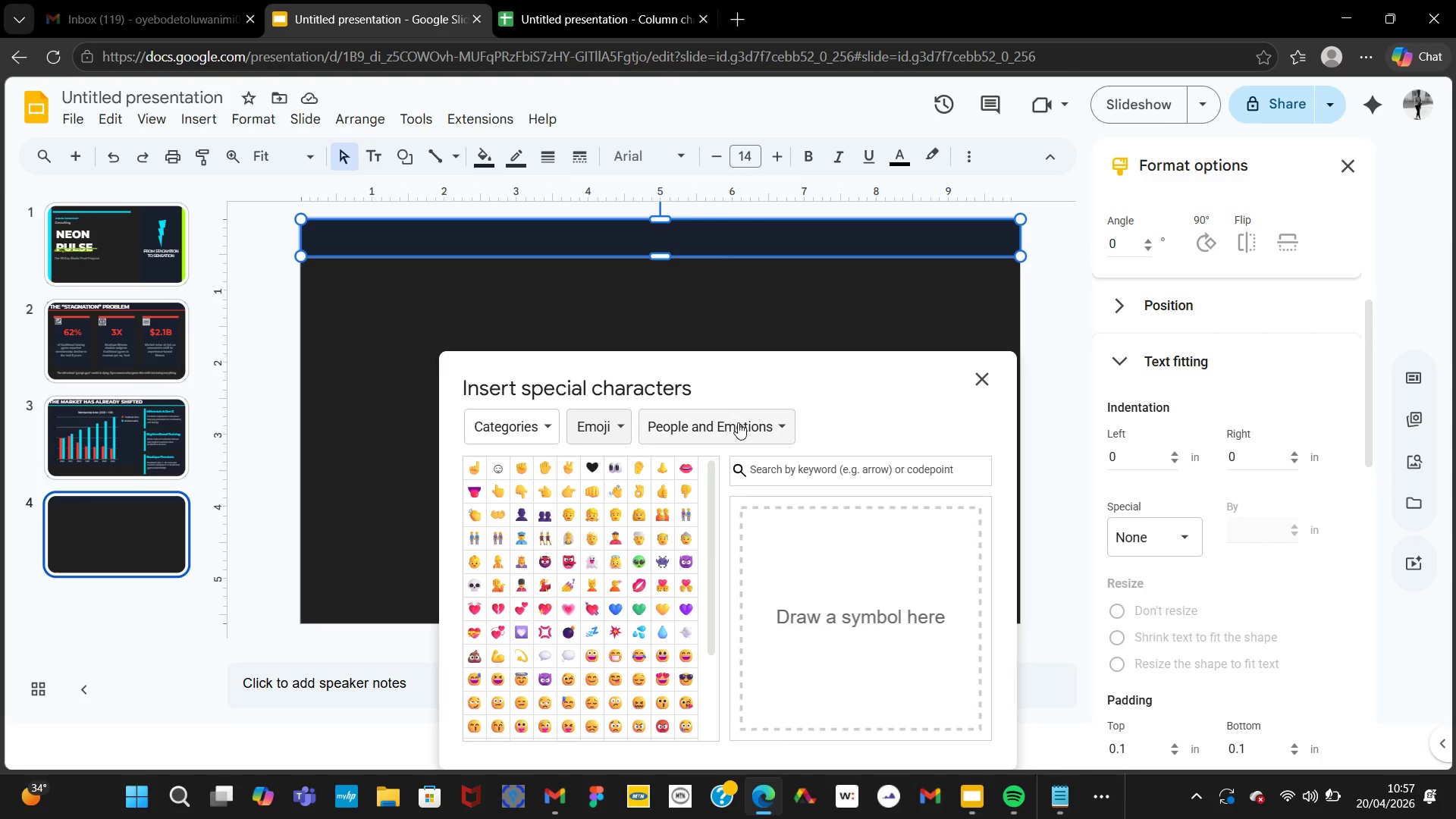 
mouse_move([688, 536])
 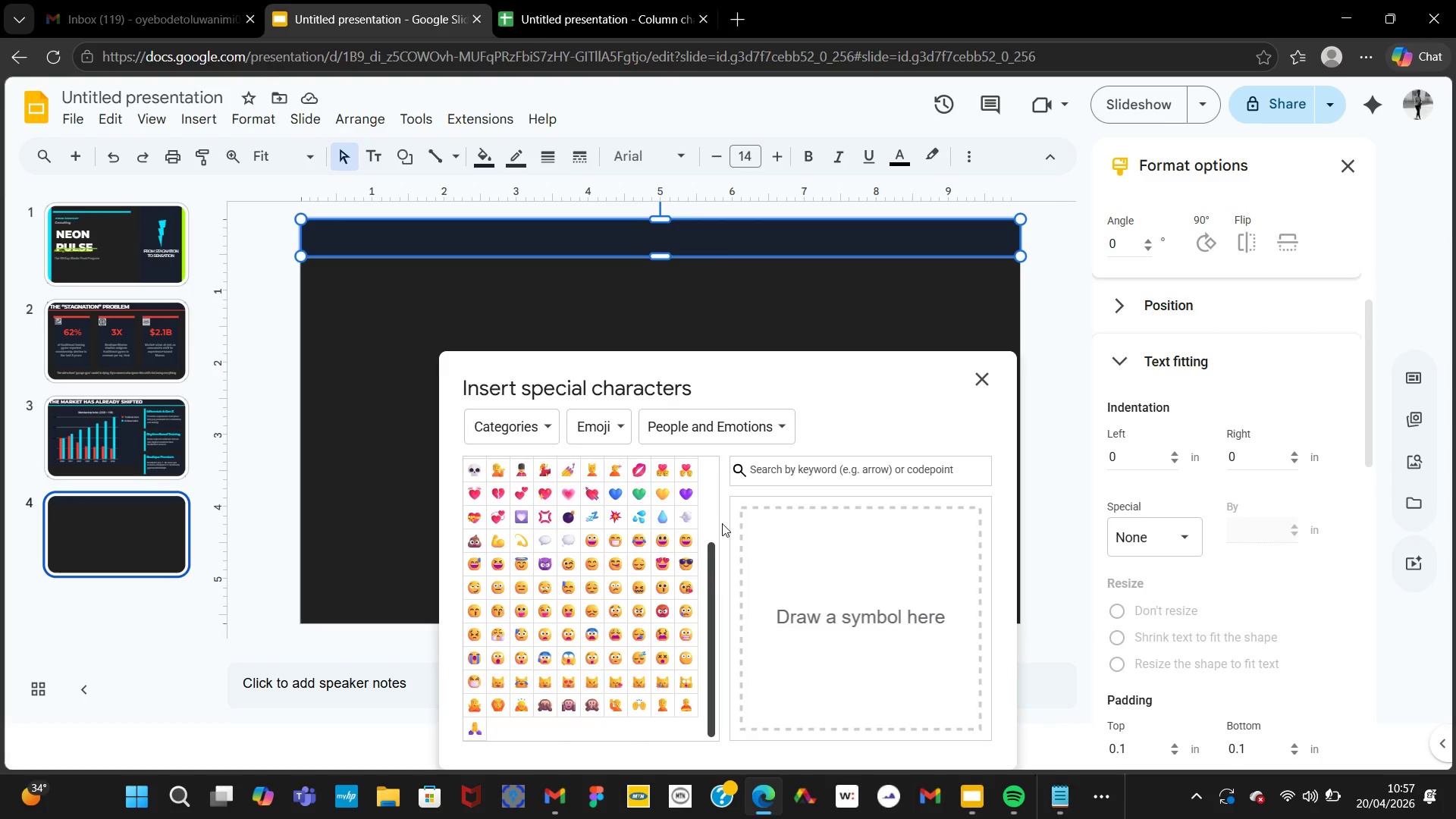 
left_click([755, 425])
 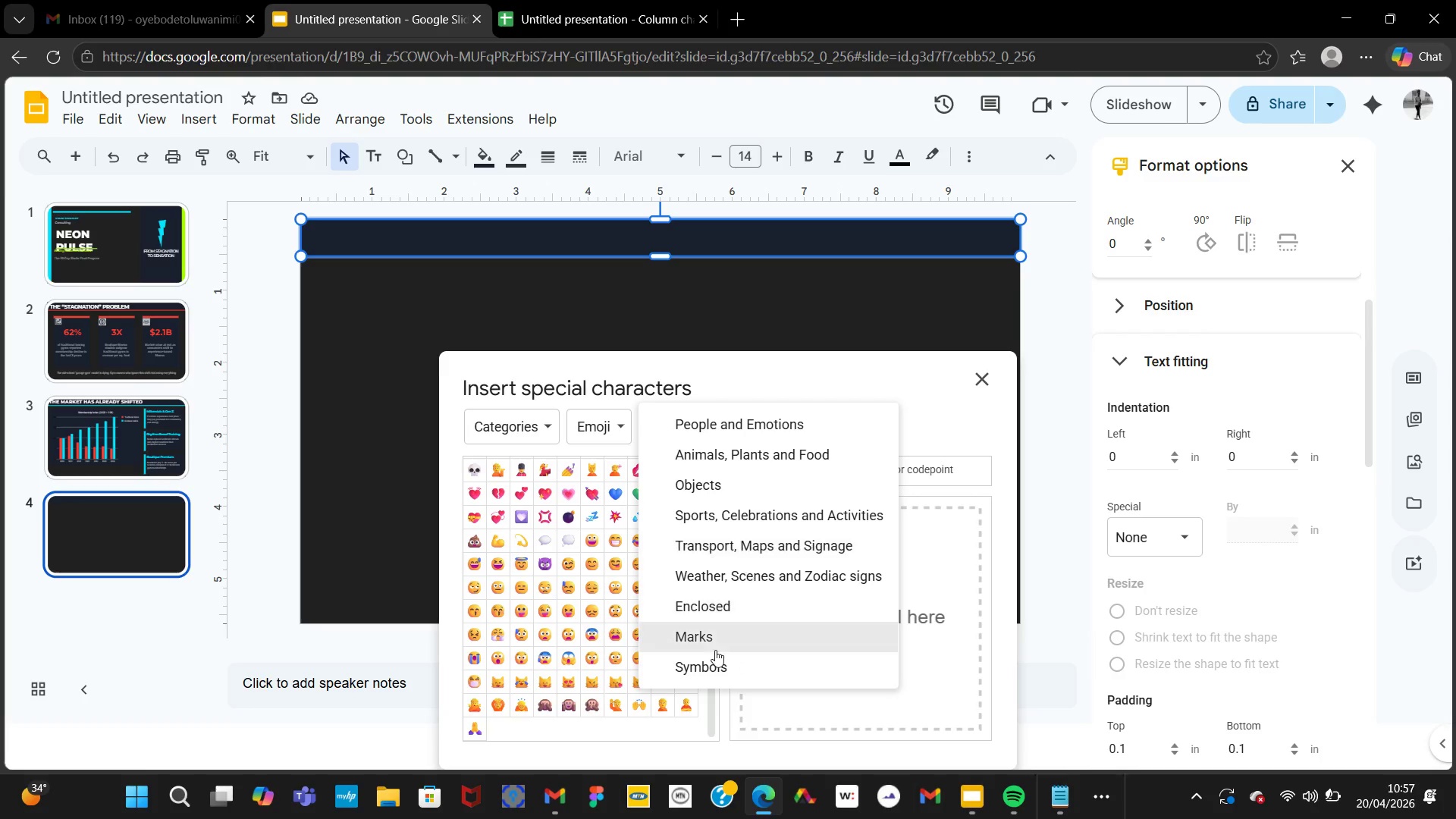 
left_click([701, 672])
 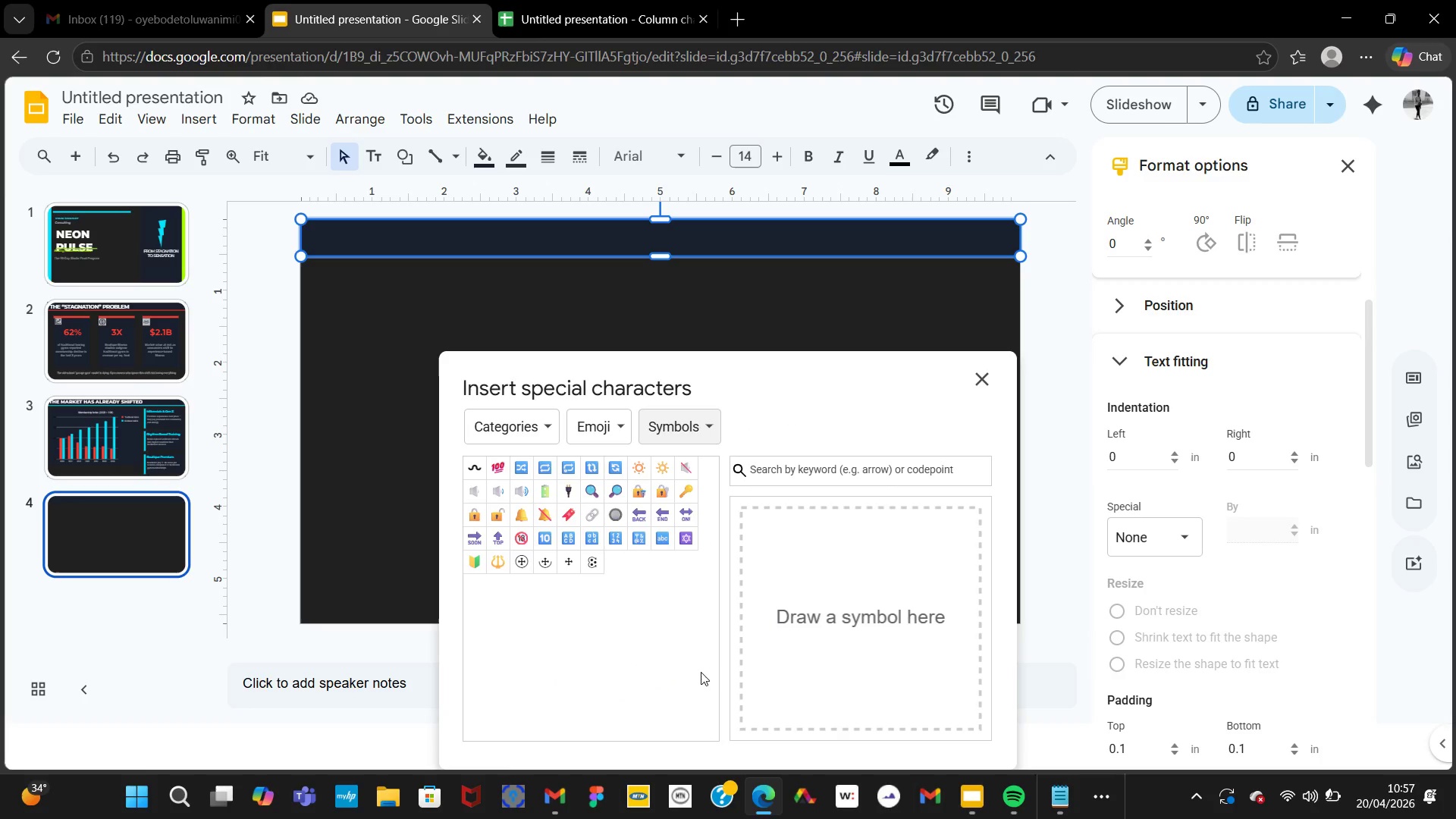 
wait(7.33)
 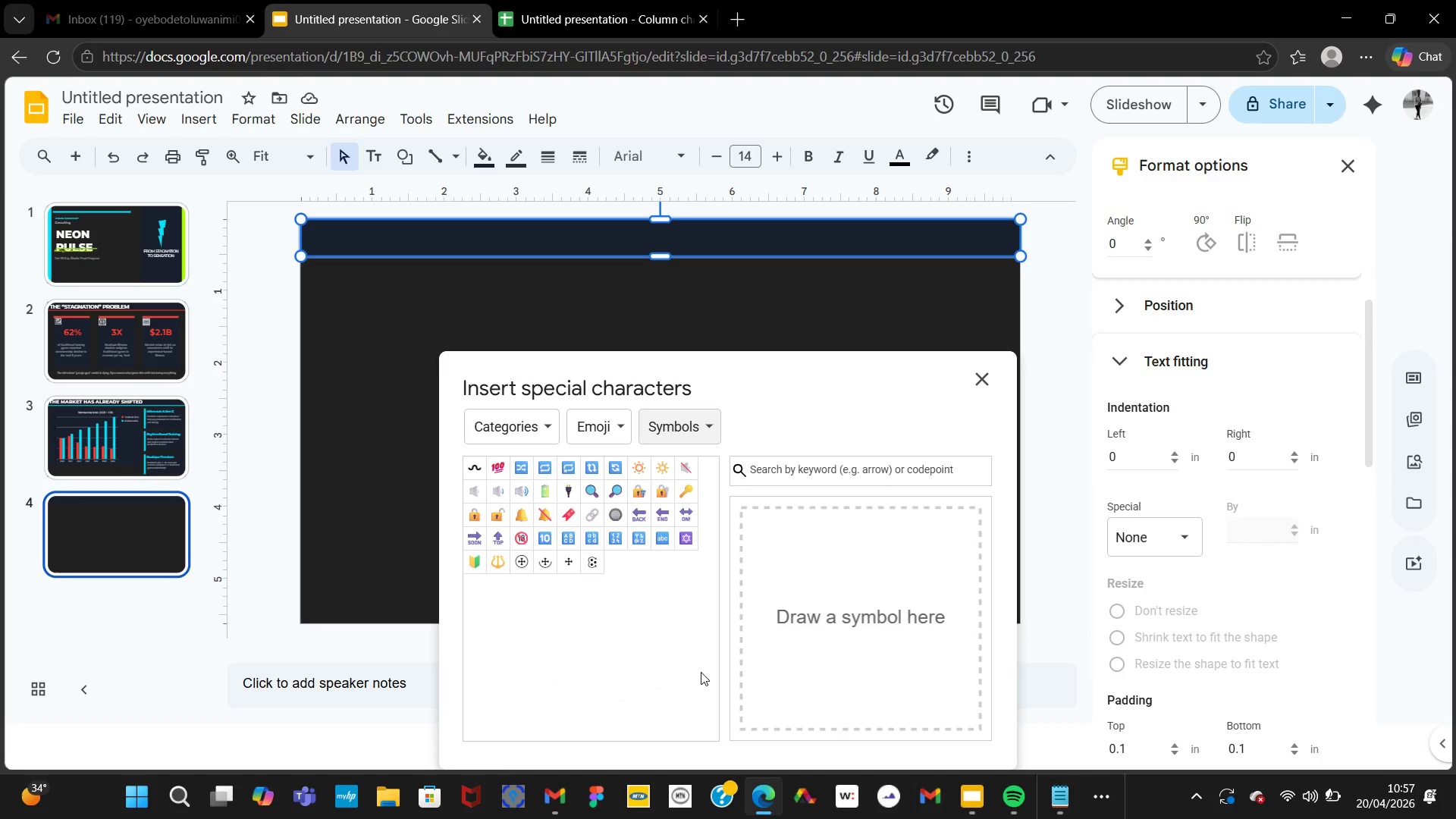 
left_click([661, 428])
 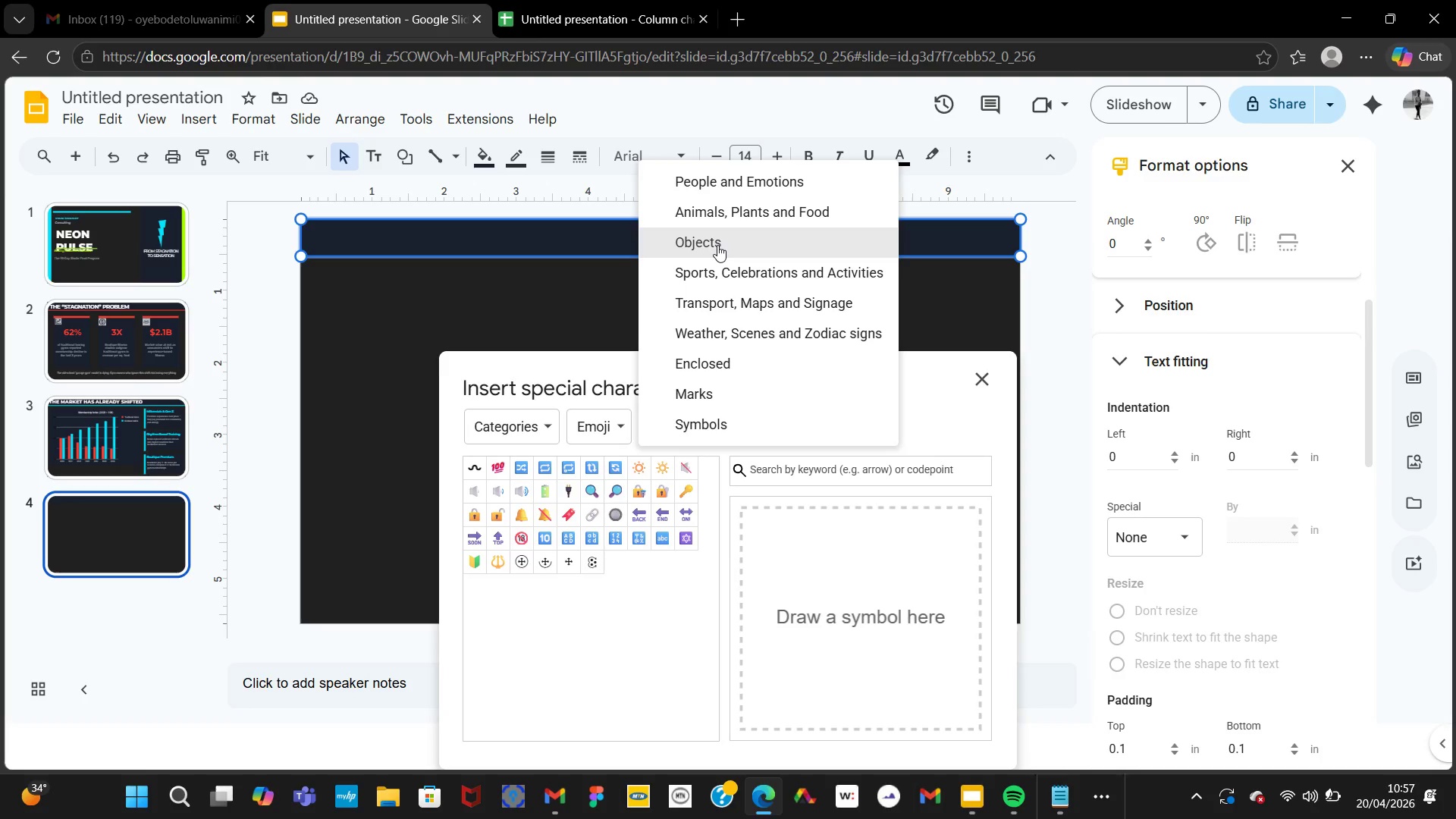 
wait(5.38)
 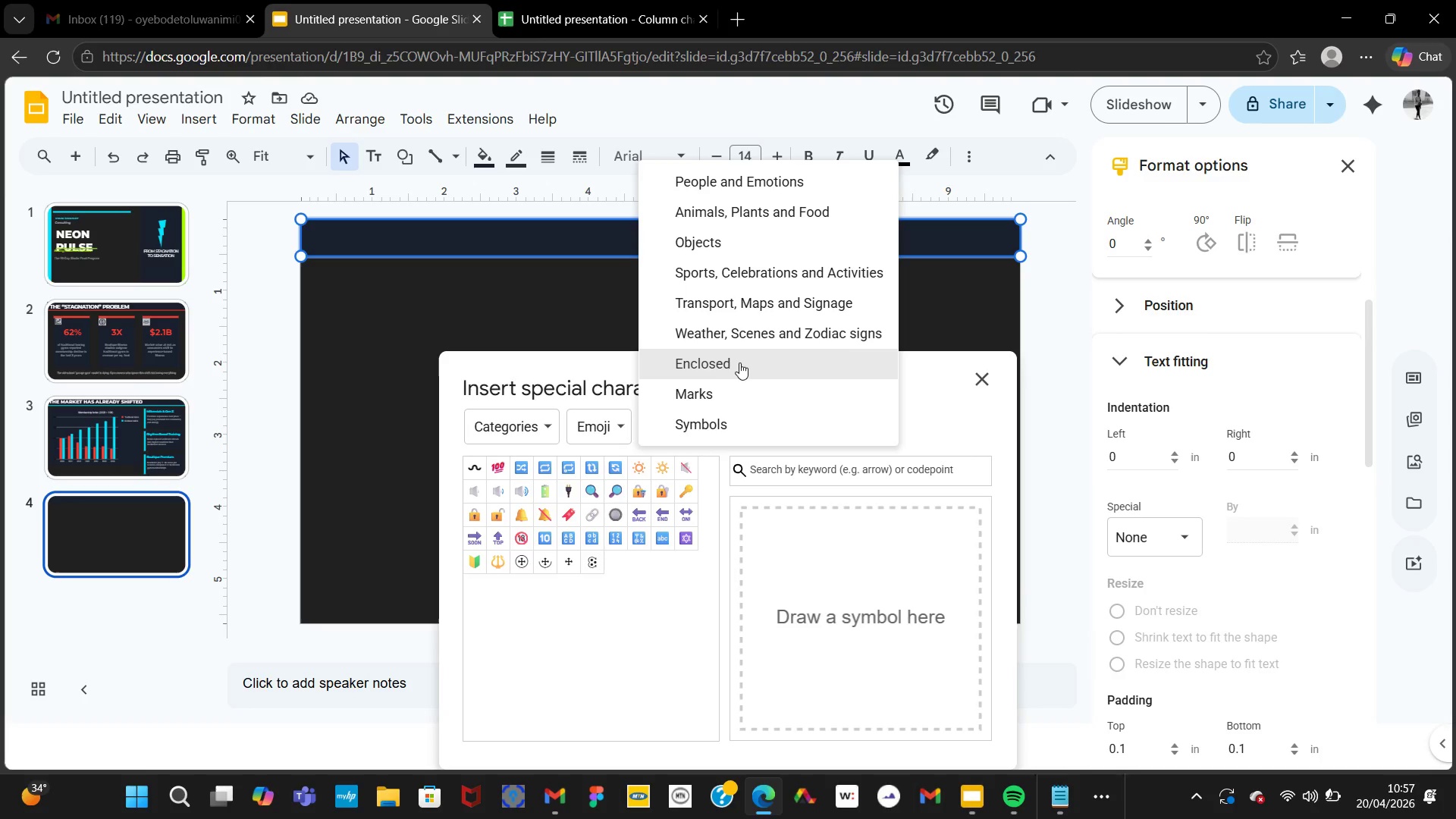 
left_click([551, 431])
 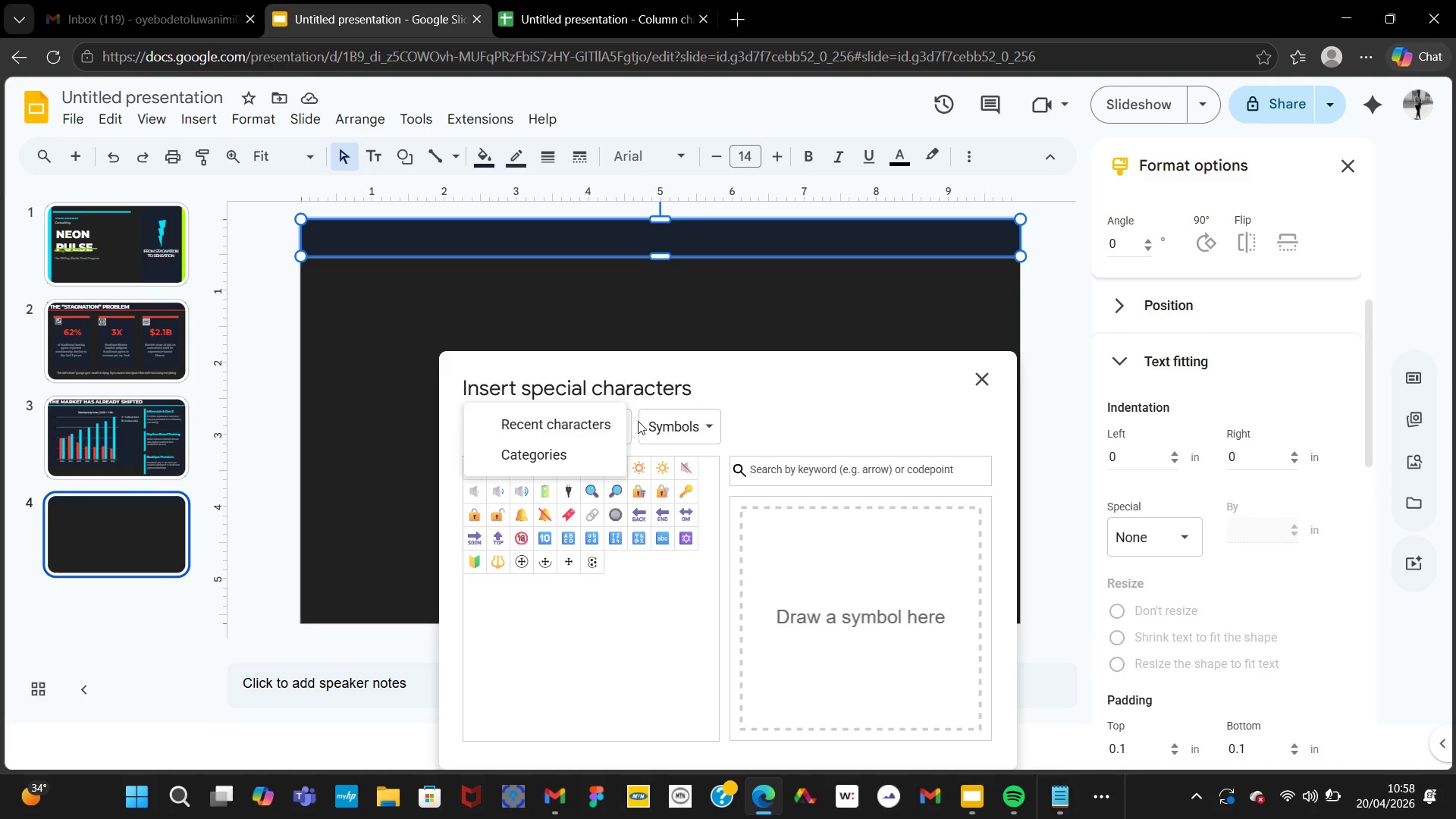 
left_click([648, 418])
 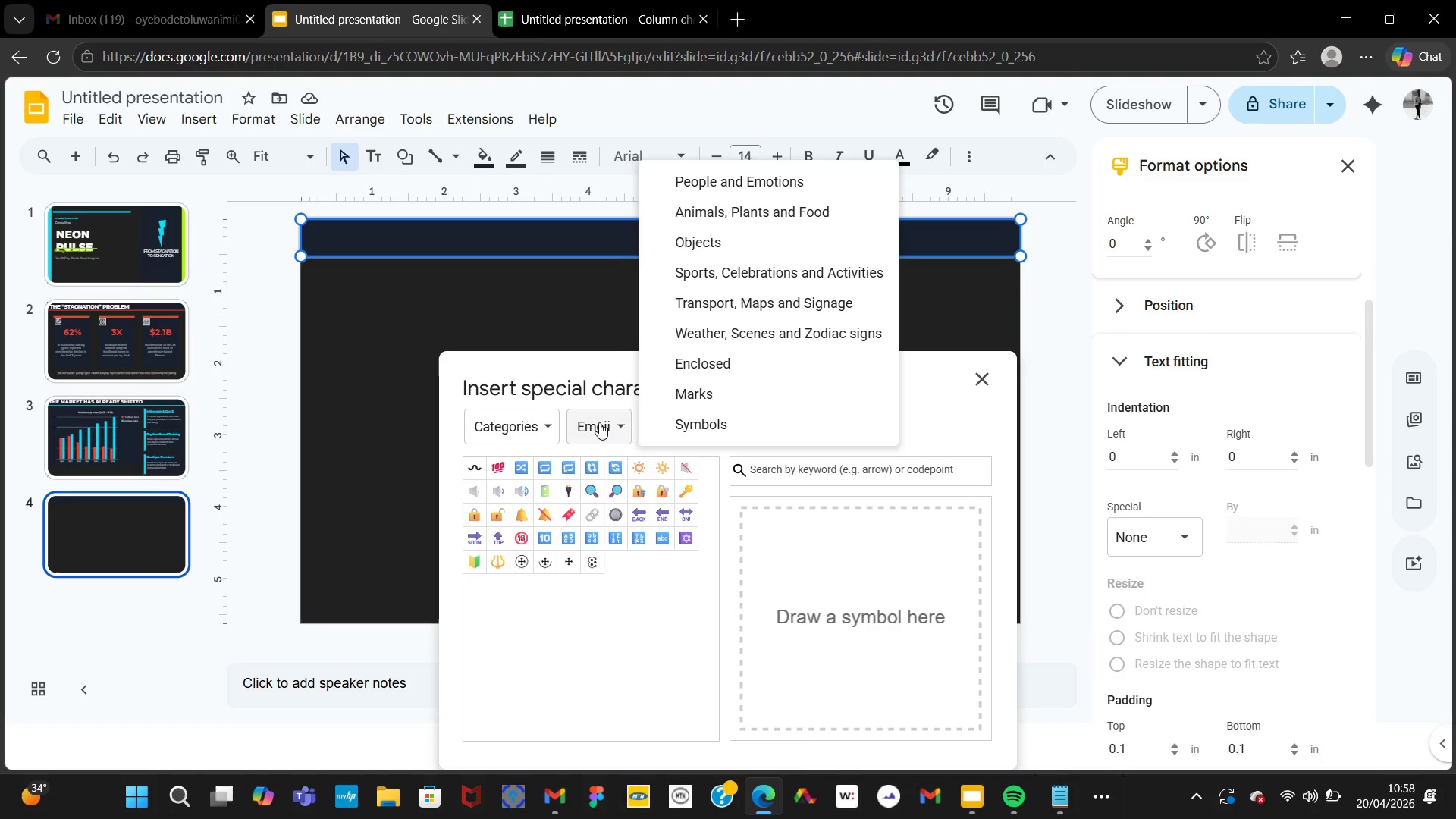 
left_click([599, 422])
 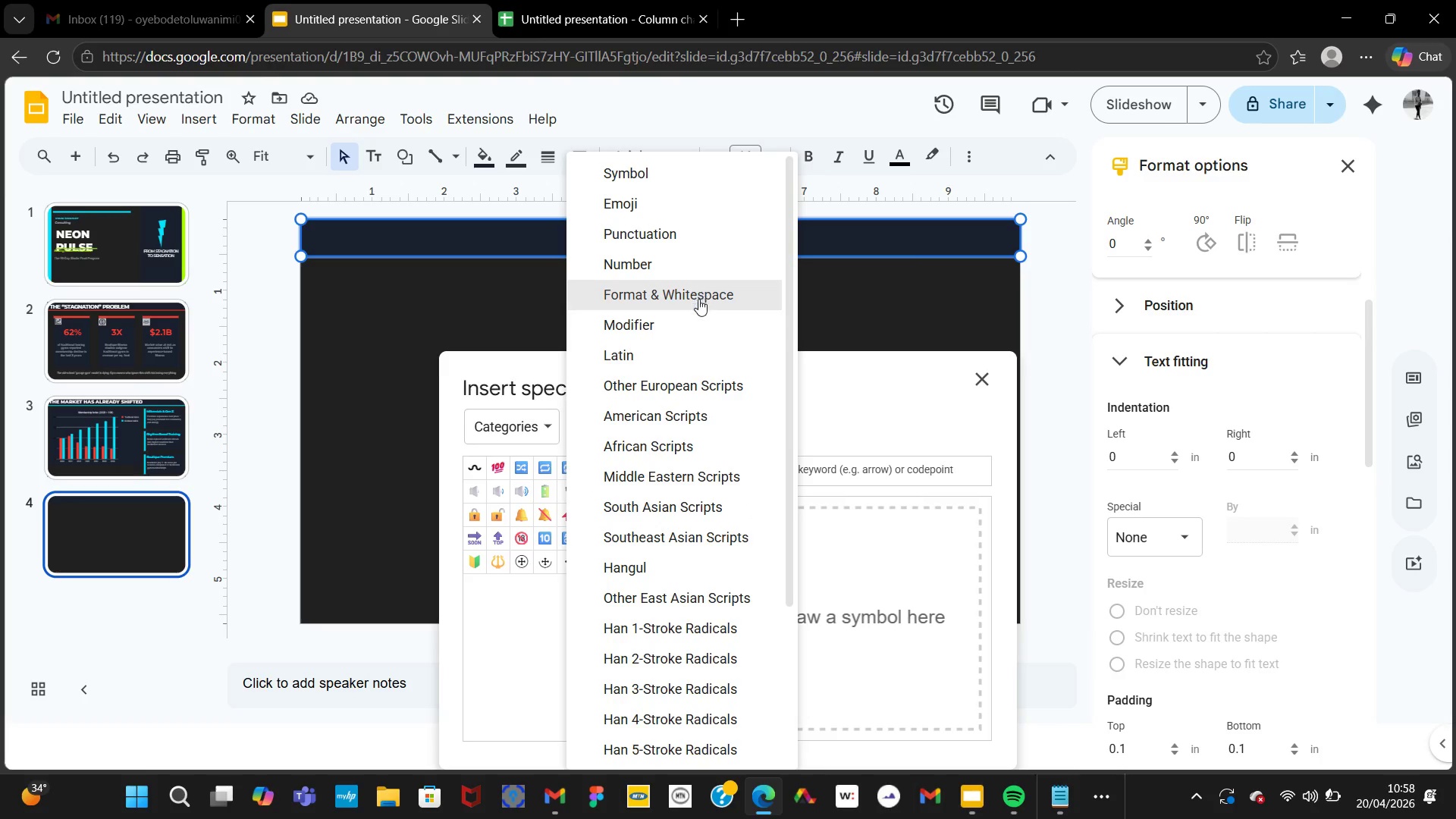 
mouse_move([628, 451])
 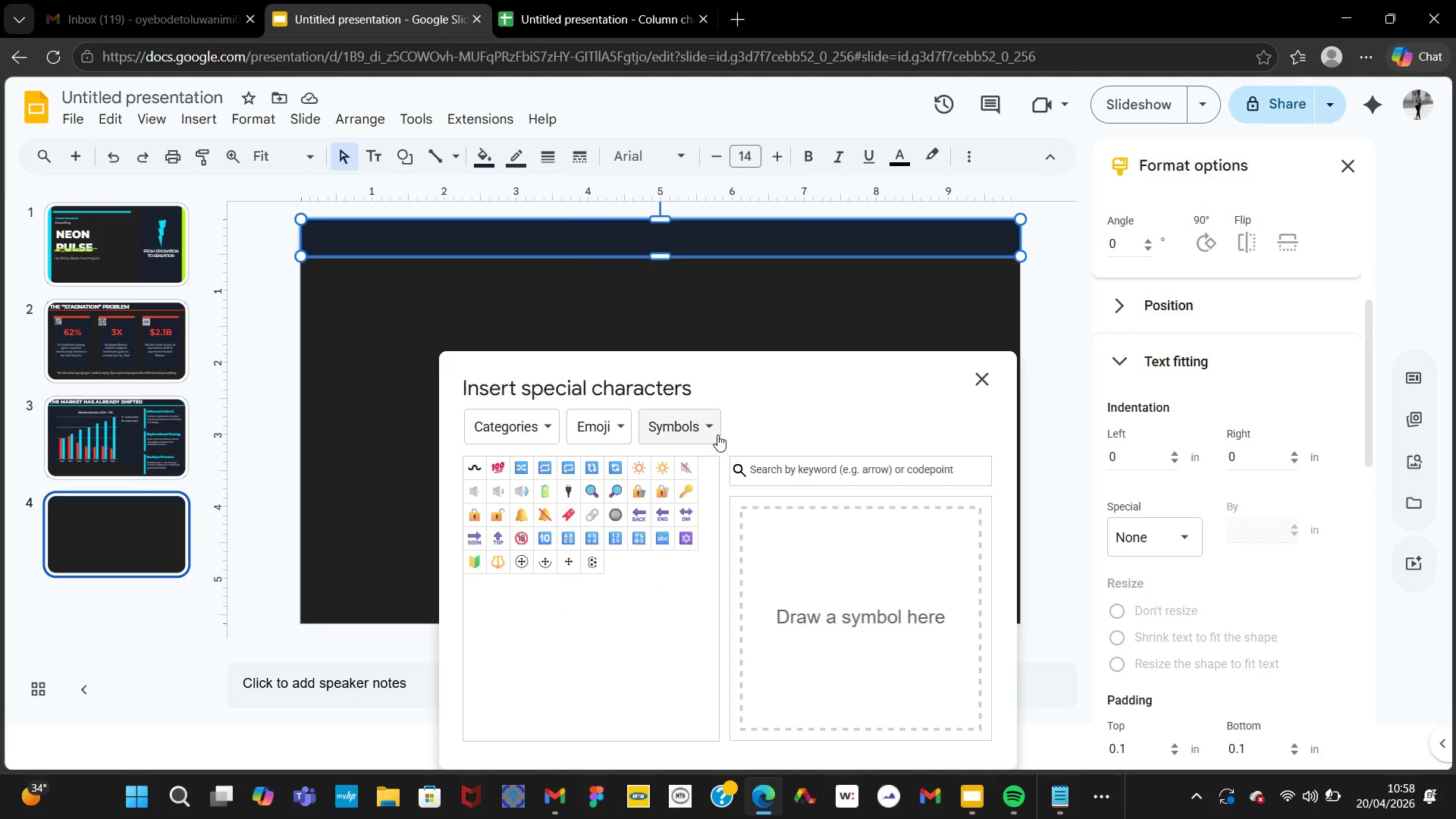 
left_click([717, 434])
 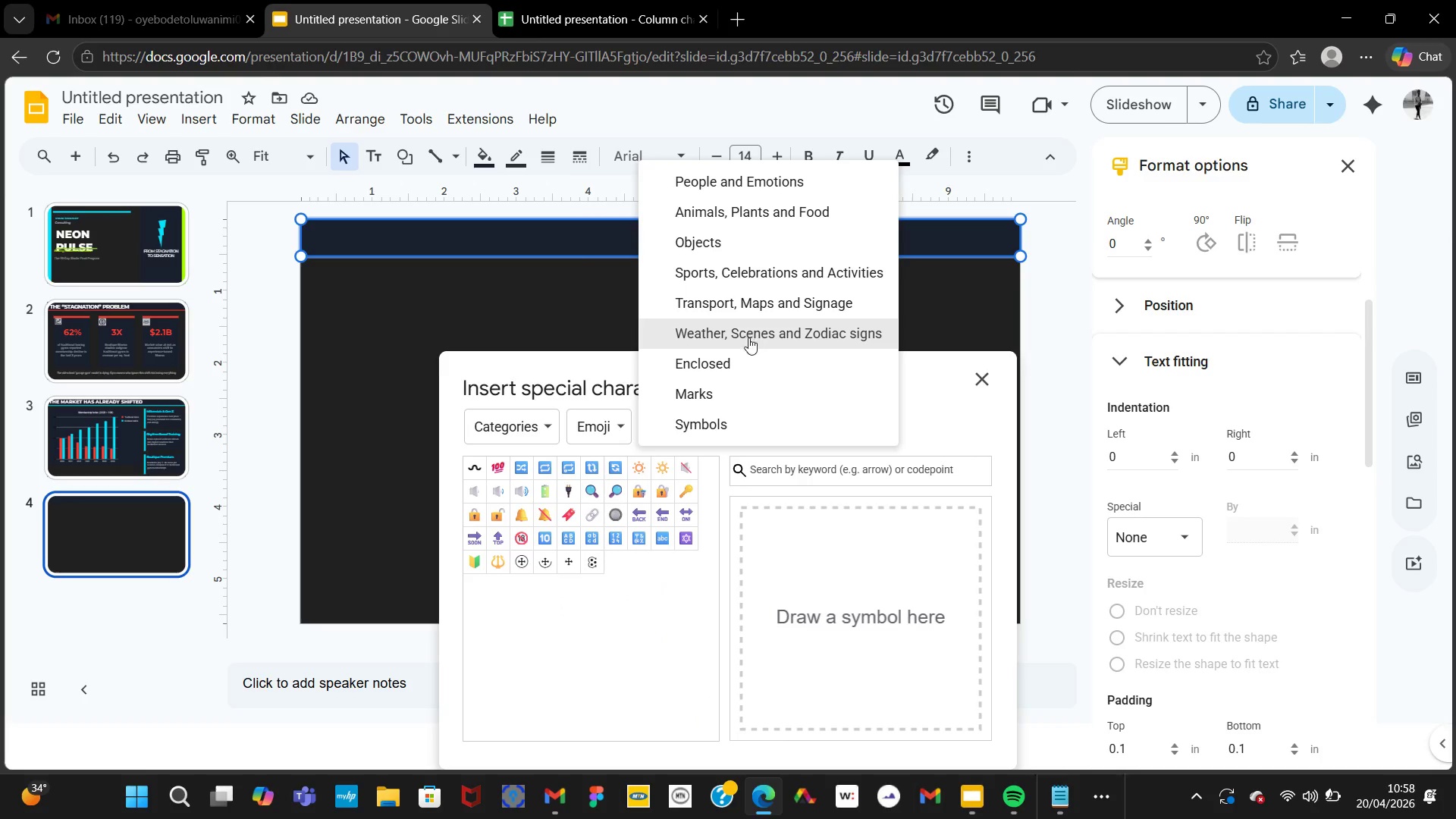 
left_click([744, 356])
 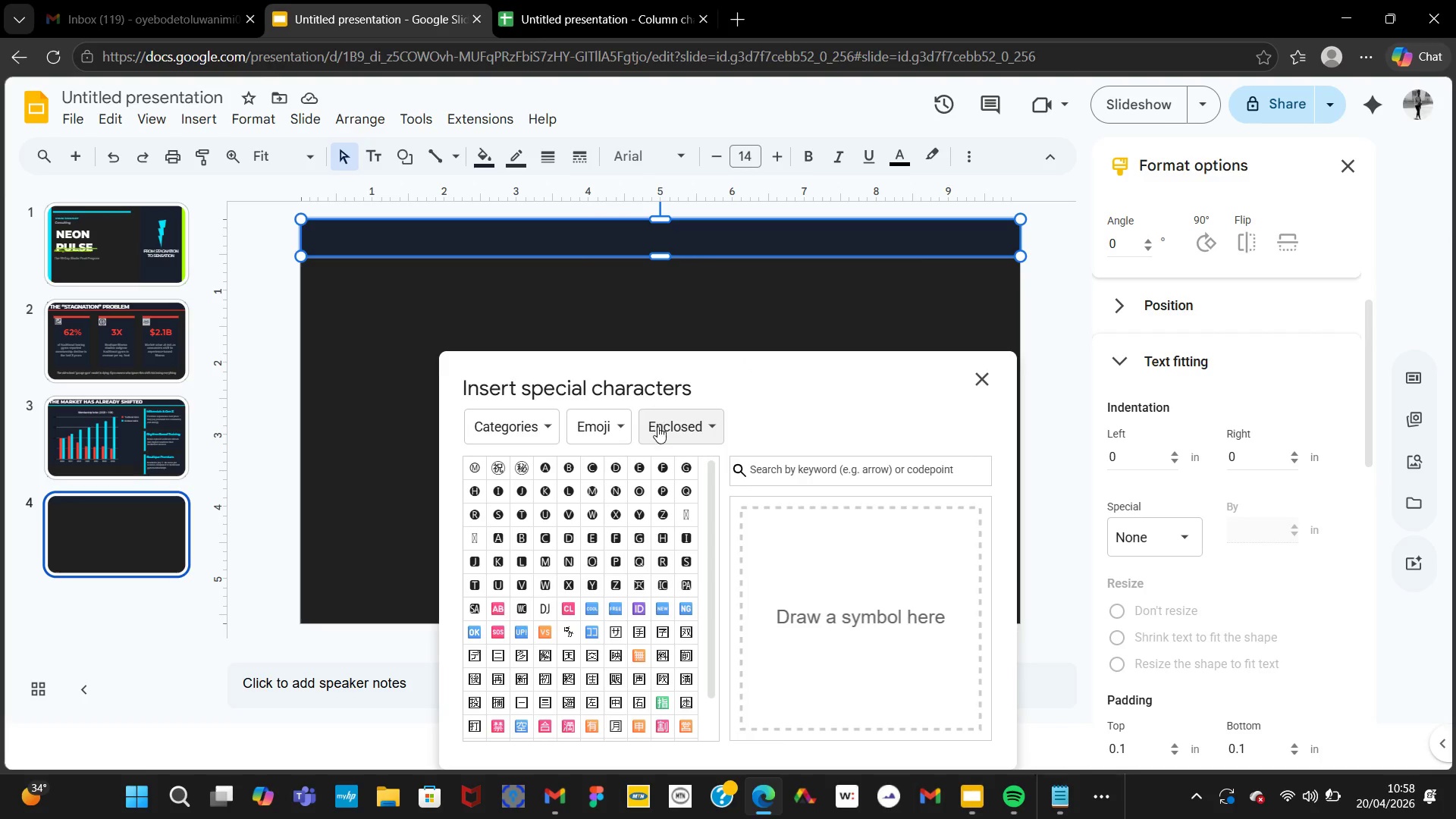 
mouse_move([641, 553])
 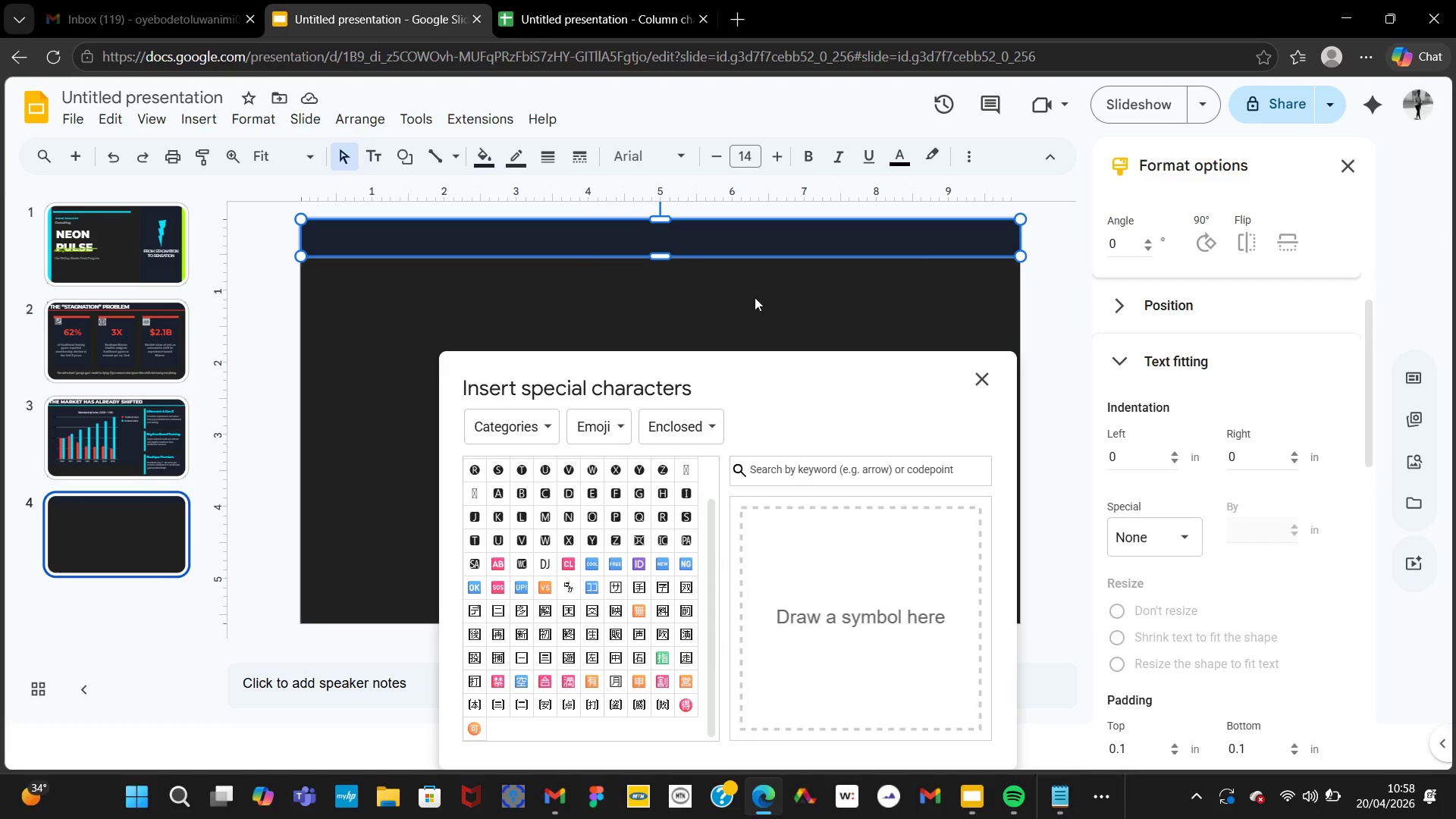 
mouse_move([651, 504])
 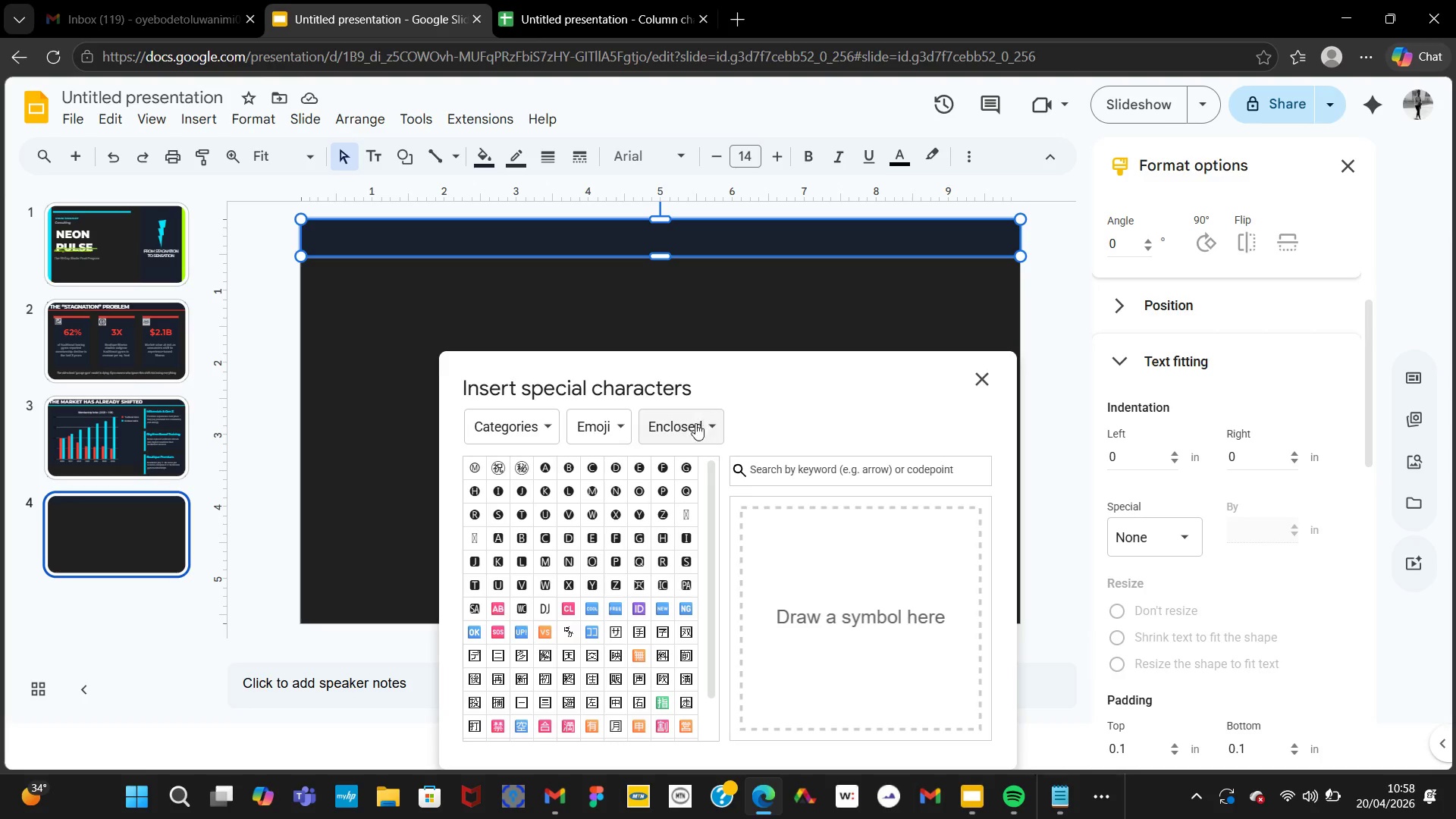 
left_click([689, 422])
 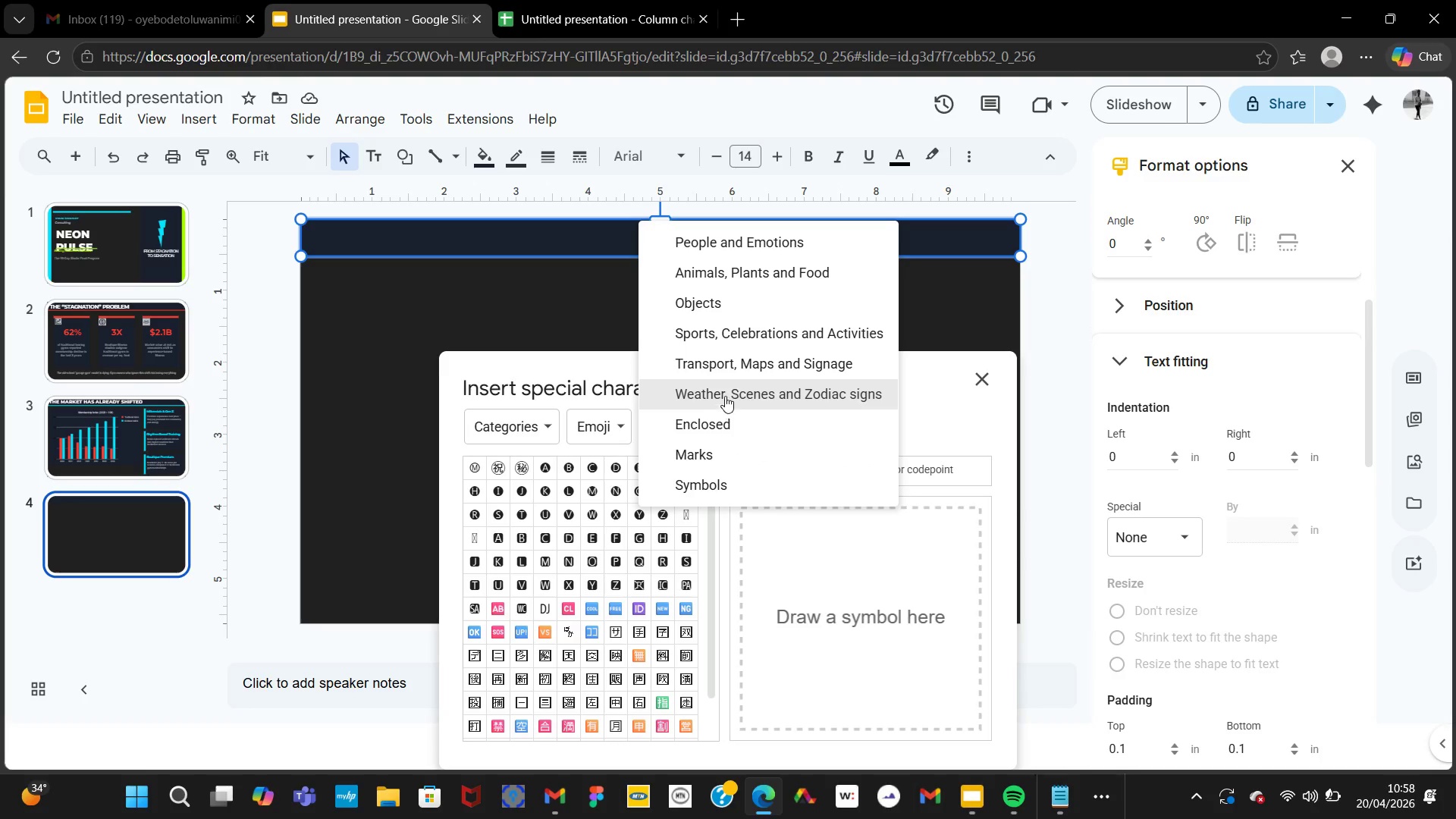 
left_click([755, 363])
 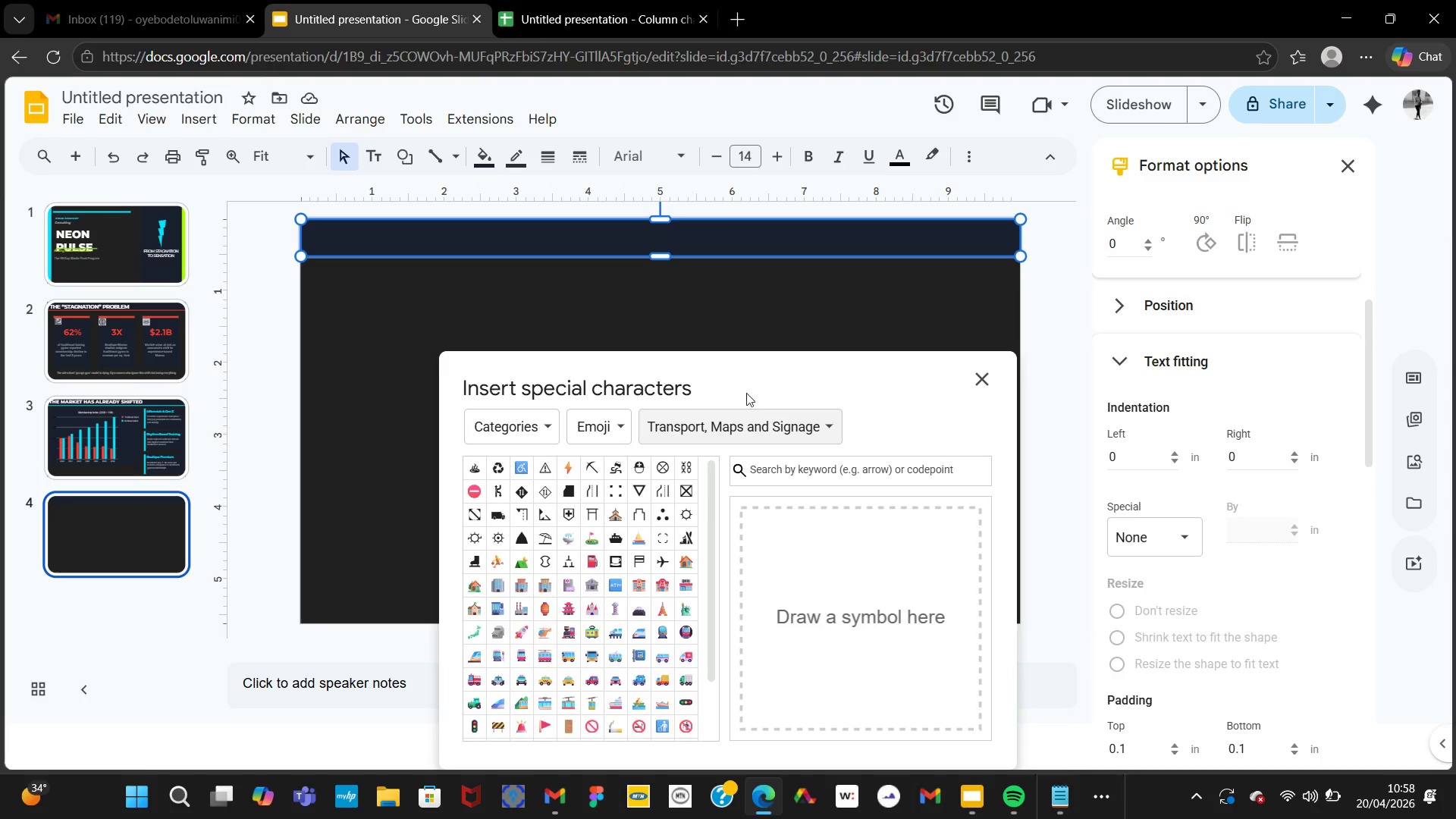 
mouse_move([711, 542])
 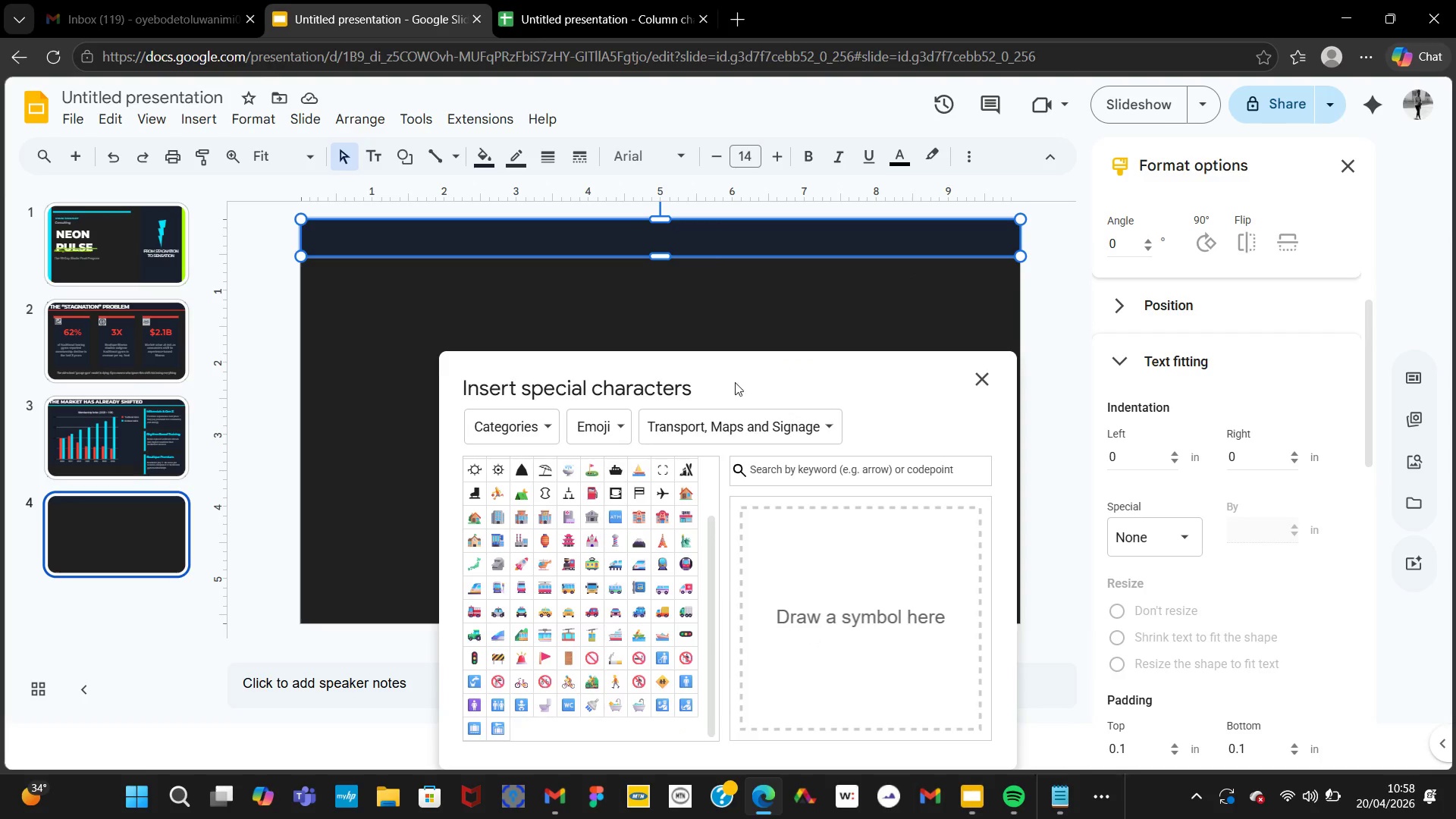 
left_click([723, 416])
 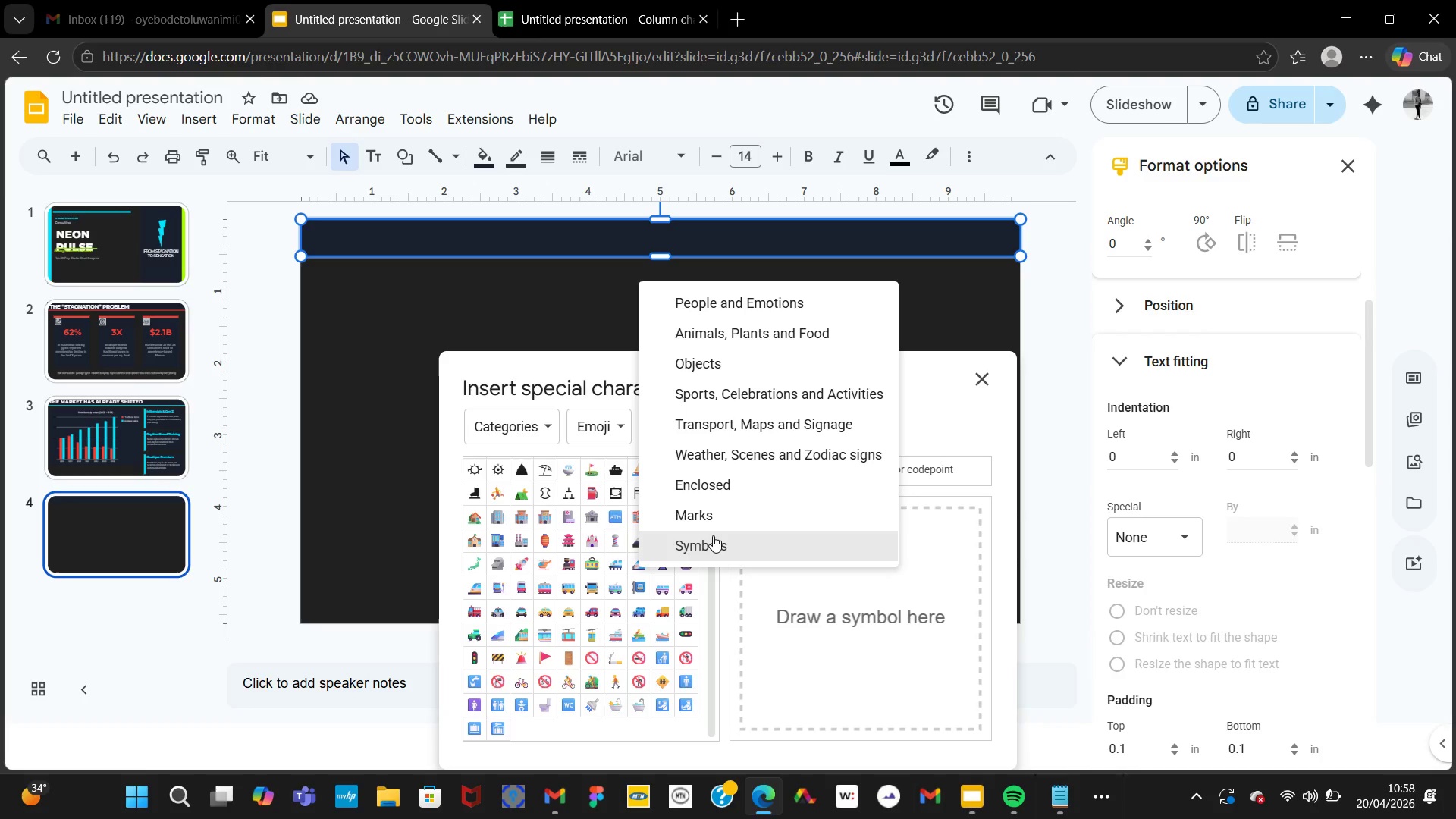 
left_click([712, 535])
 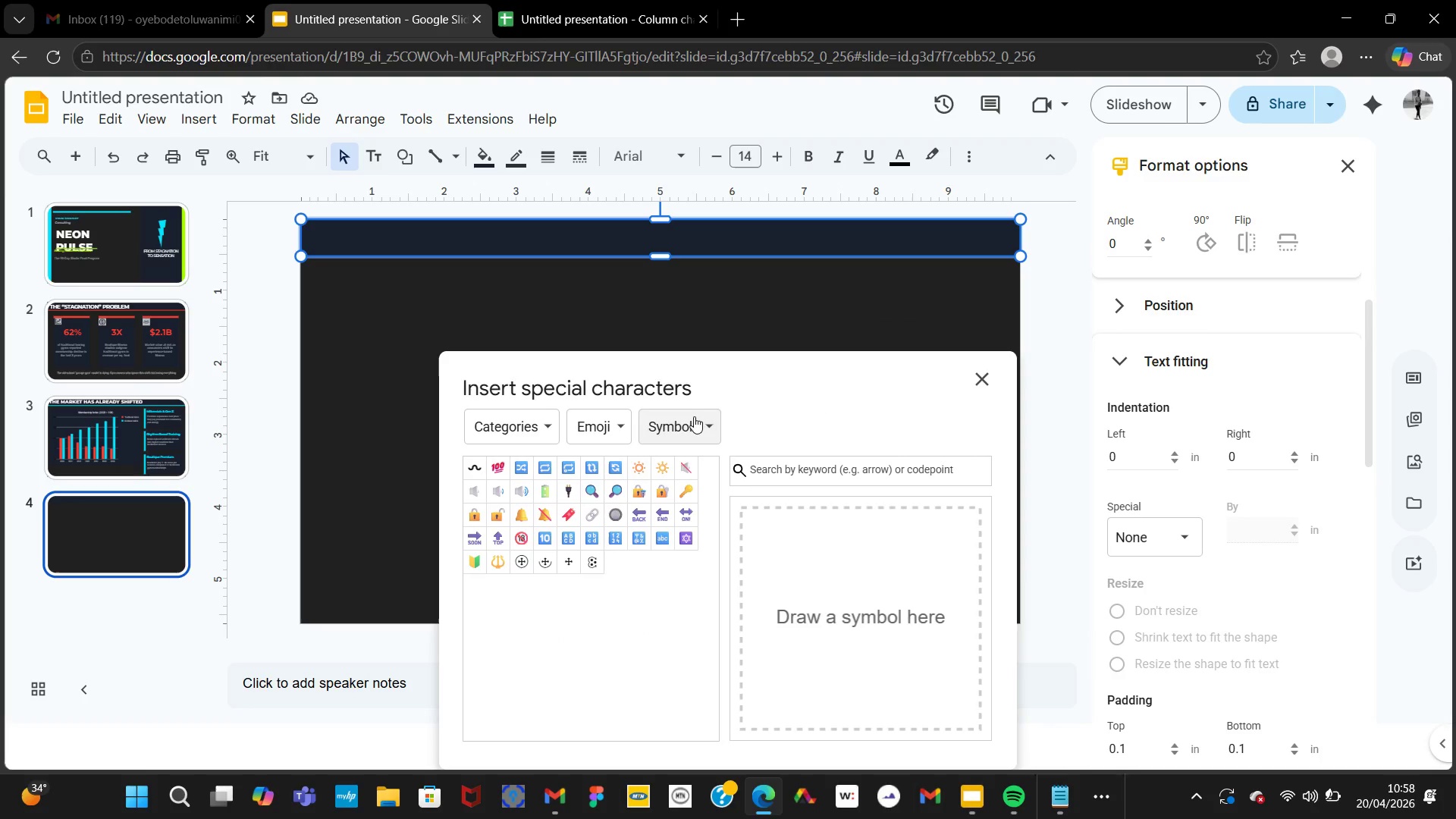 
left_click([694, 416])
 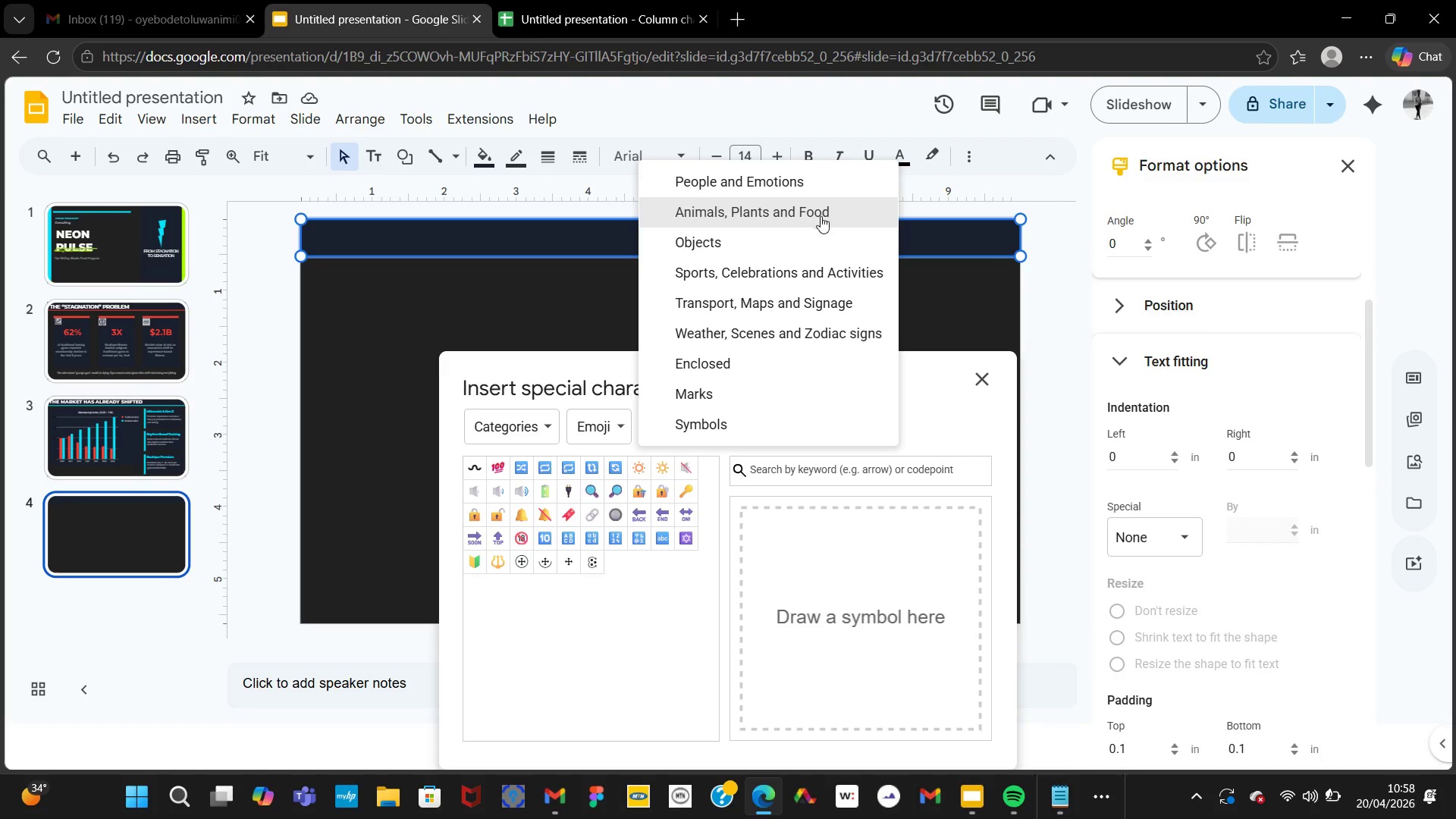 
left_click([808, 240])
 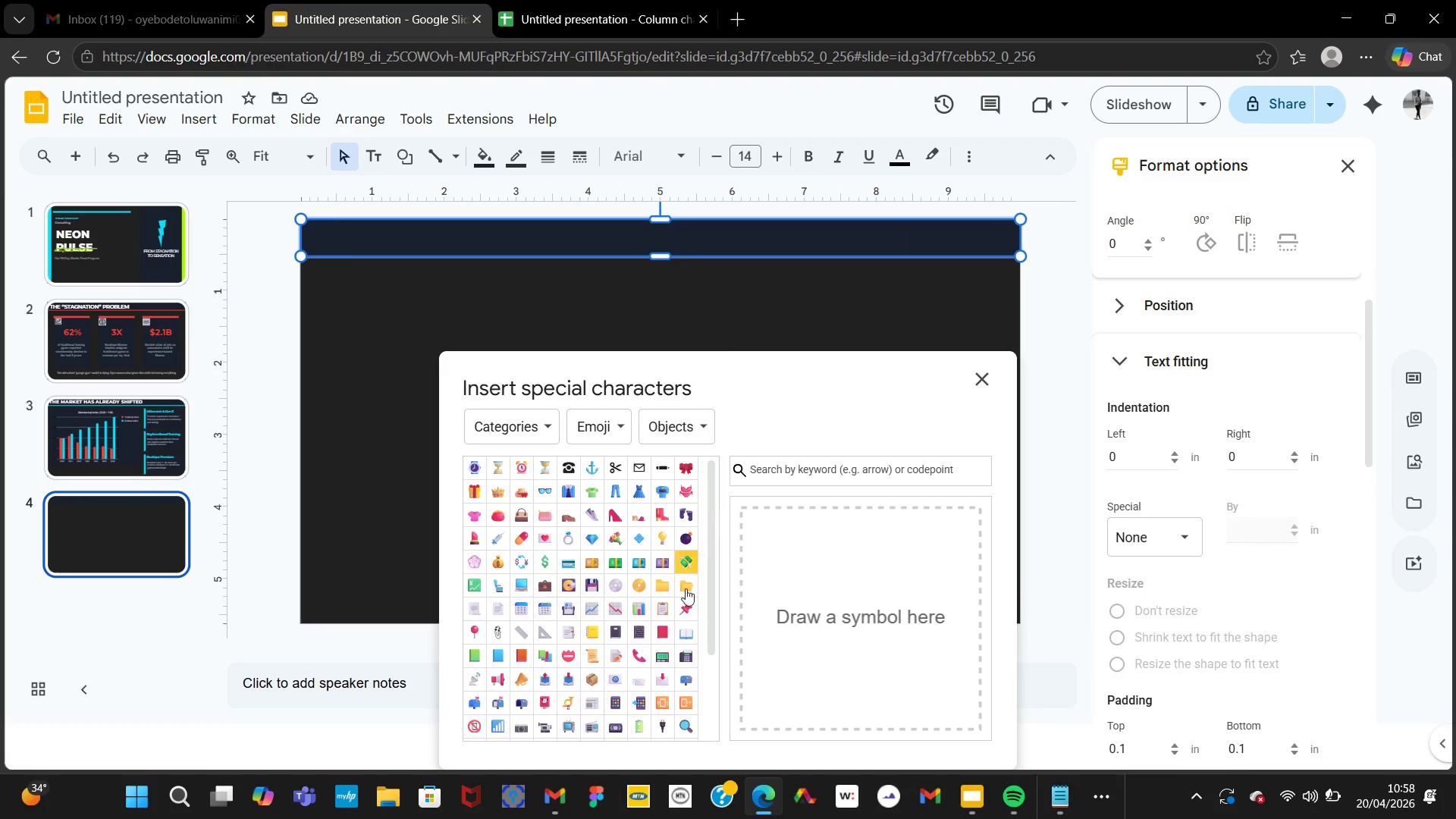 
mouse_move([705, 676])
 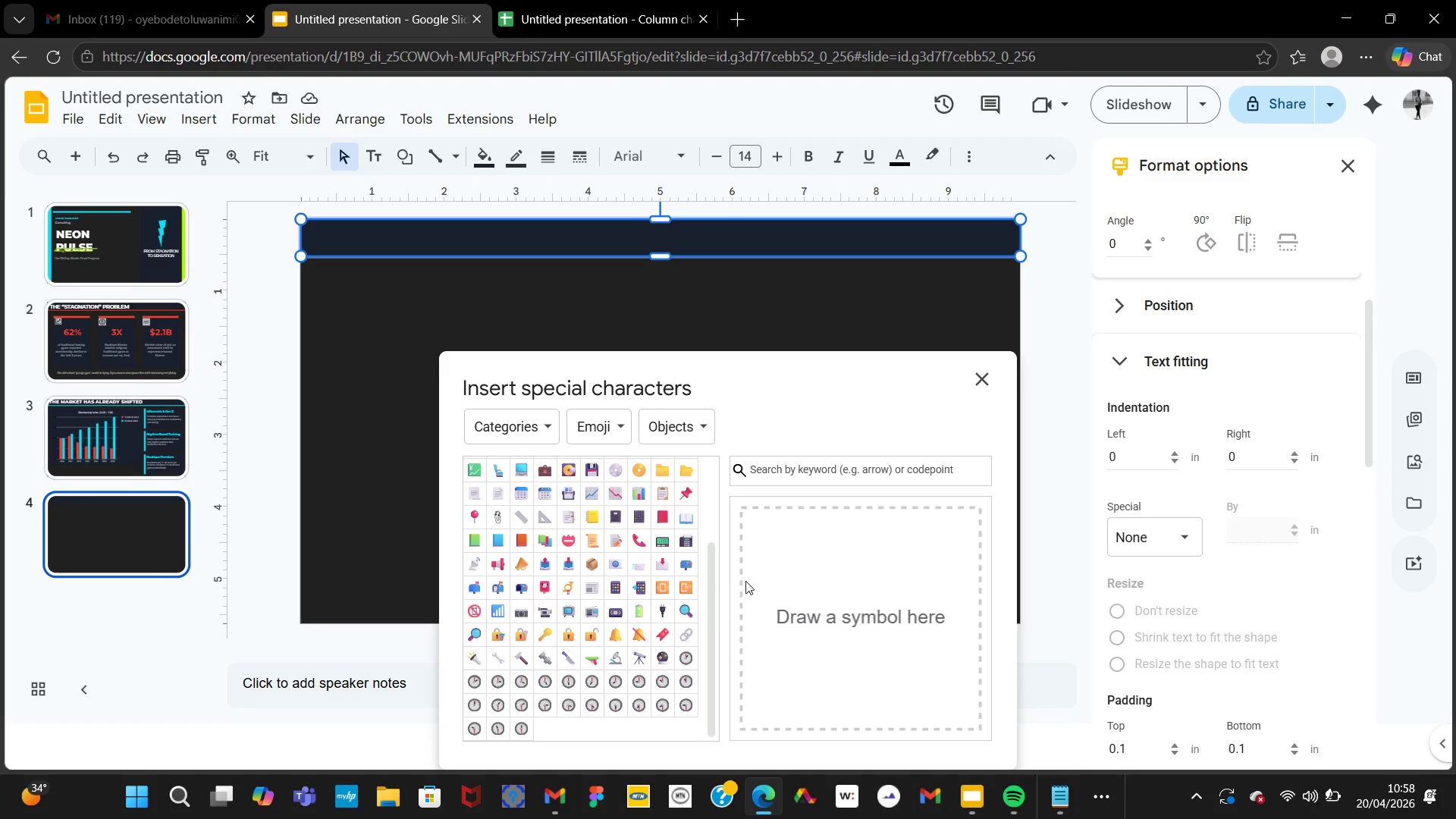 
mouse_move([673, 541])
 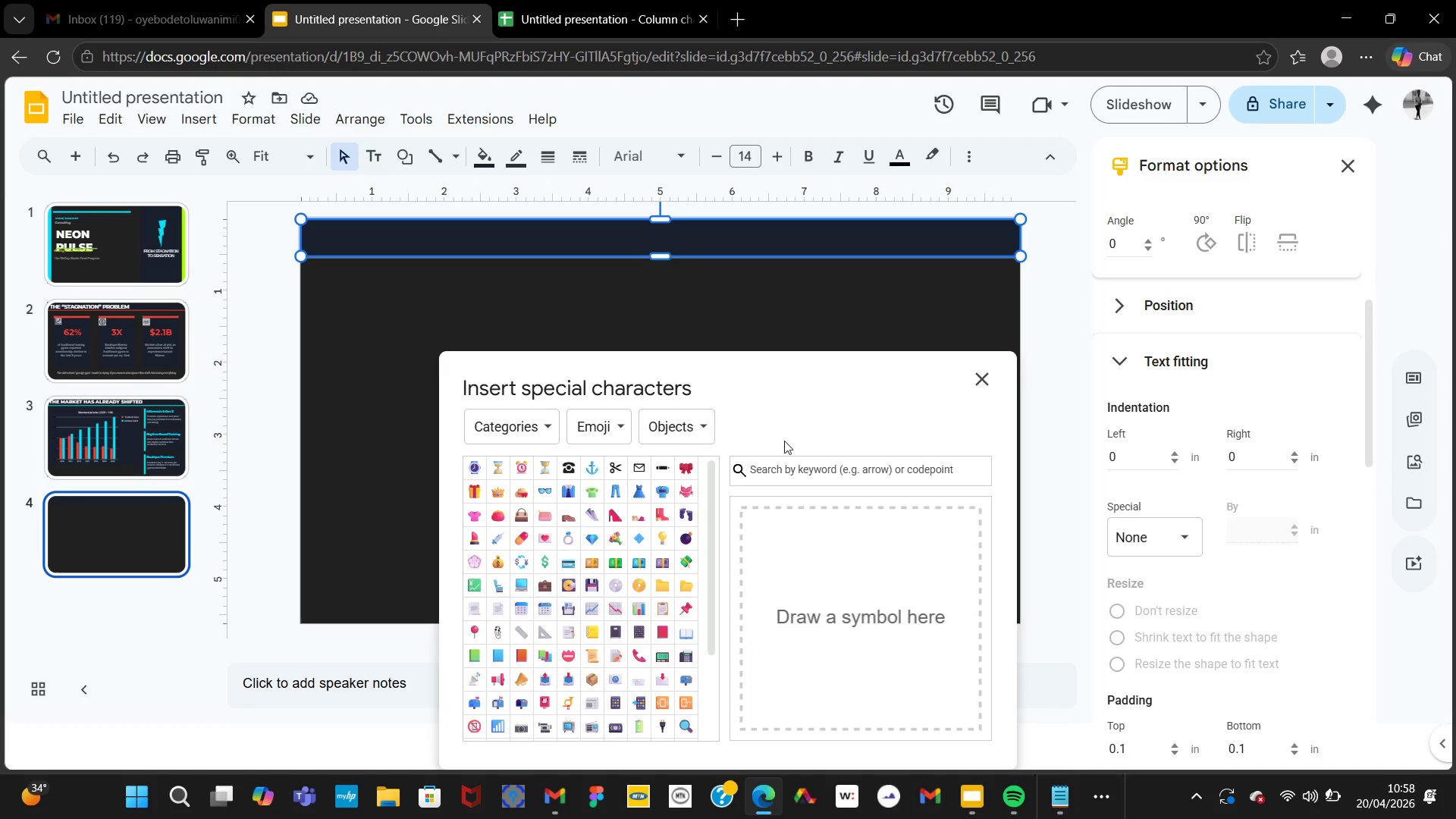 
left_click([842, 469])
 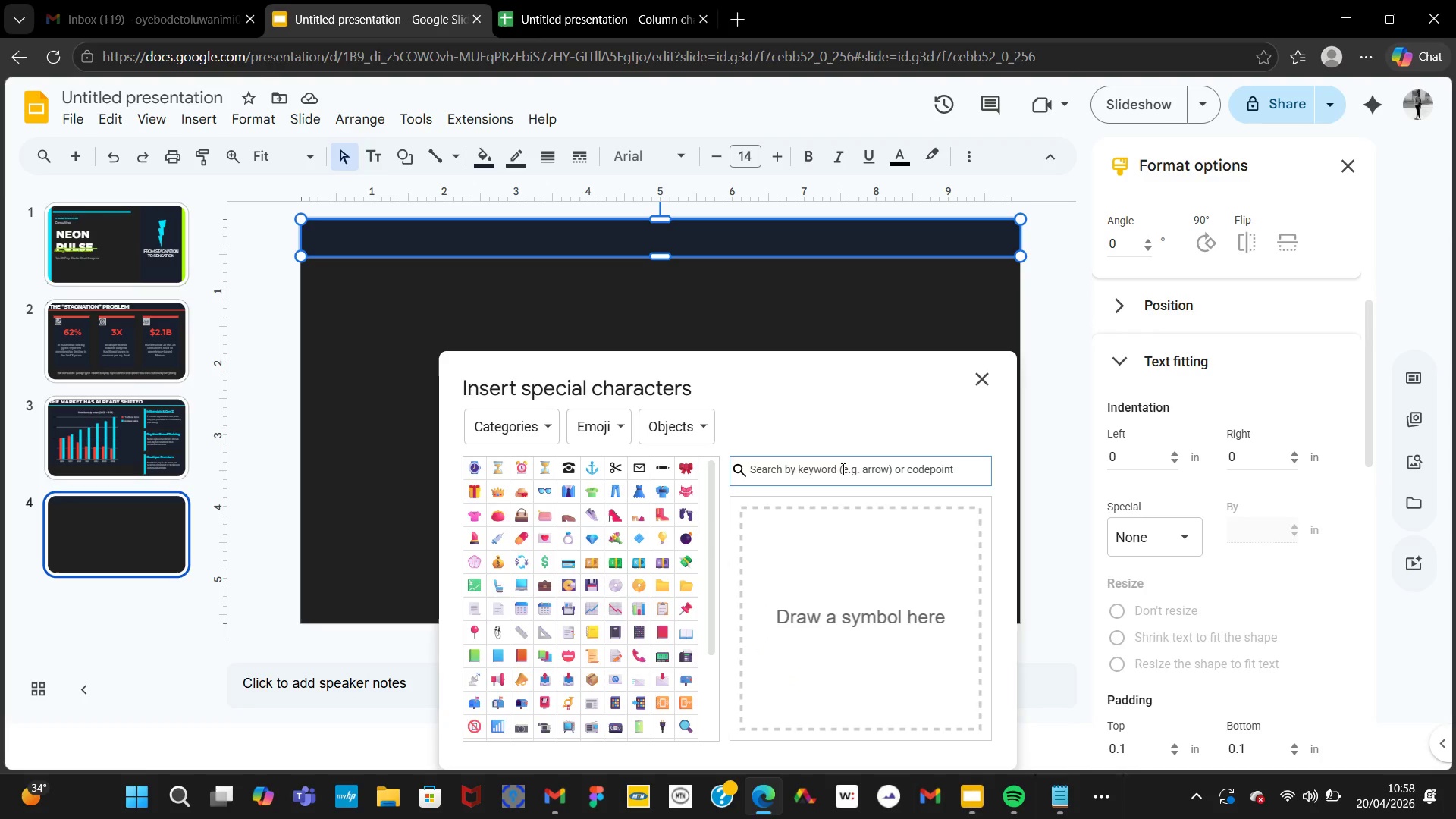 
type(music )
 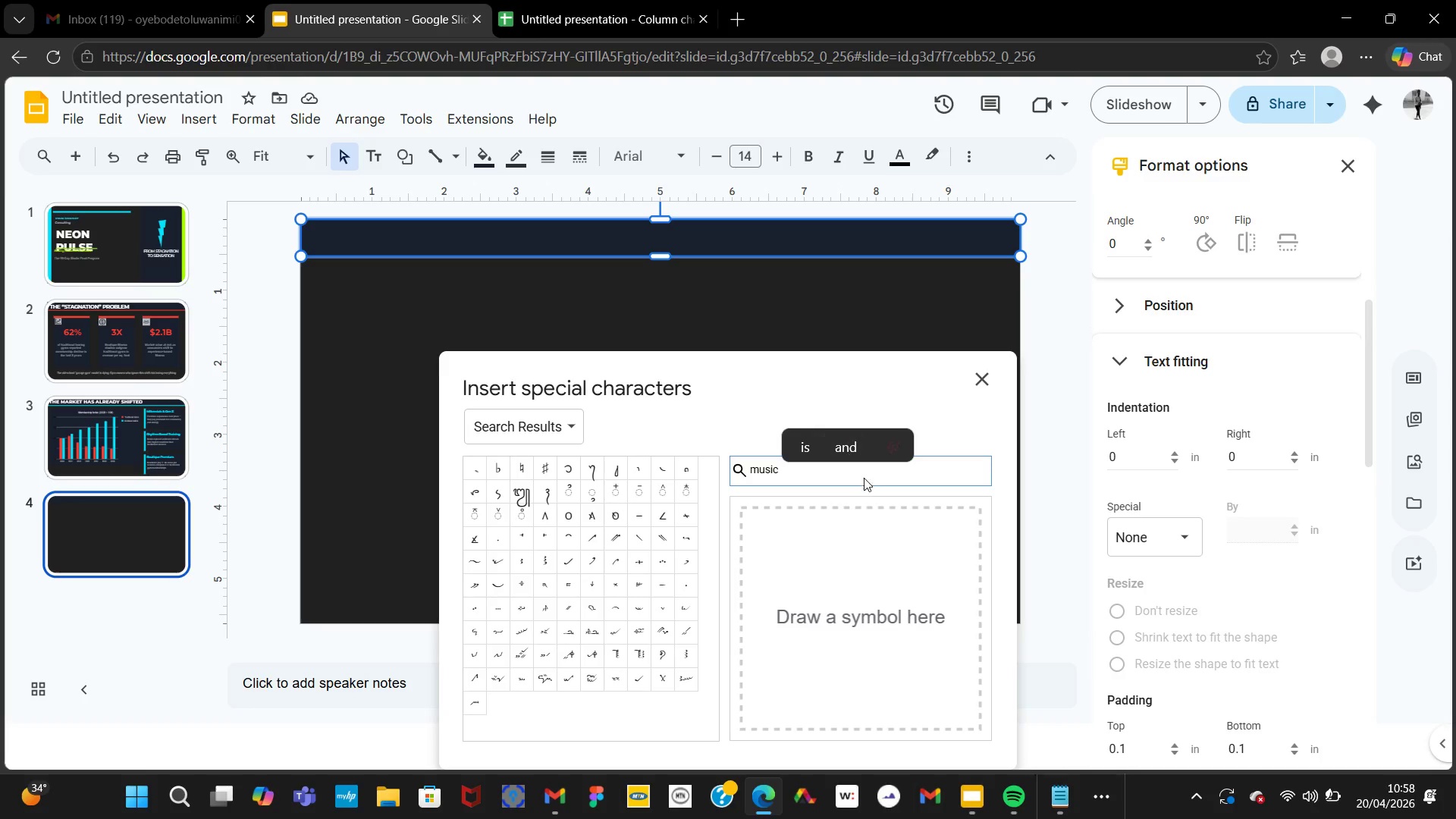 
wait(8.16)
 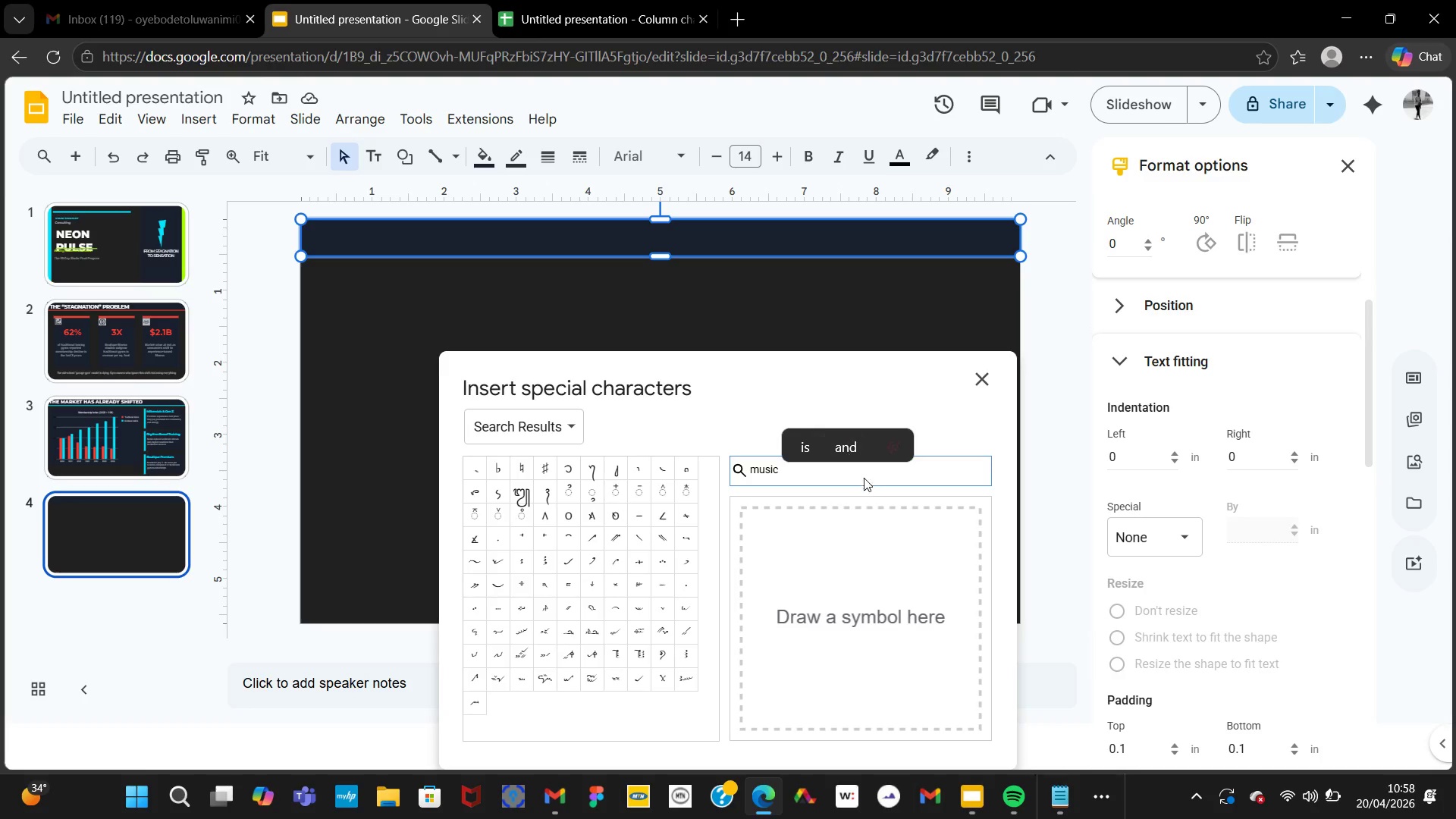 
left_click([782, 467])
 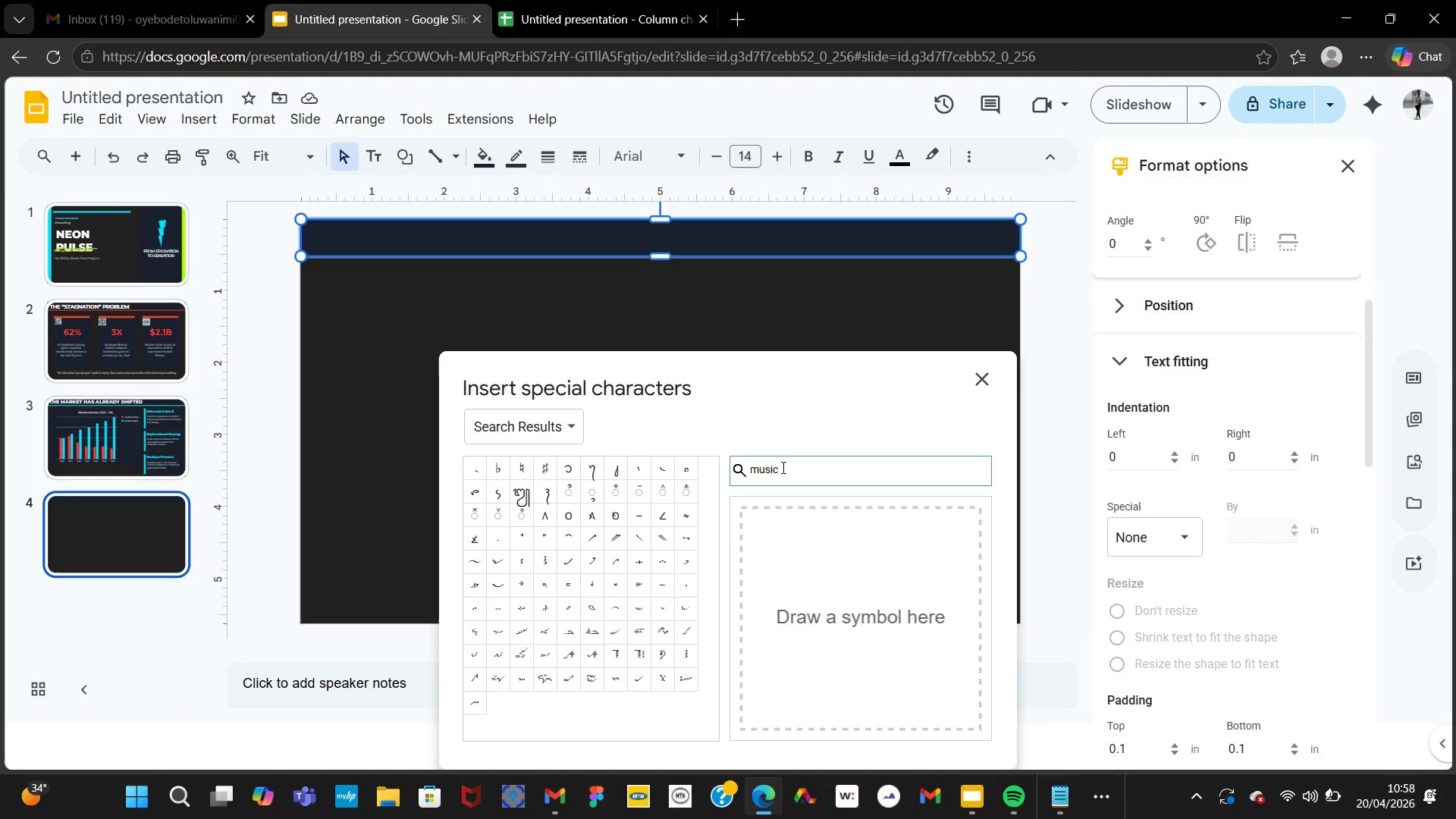 
type(note)
 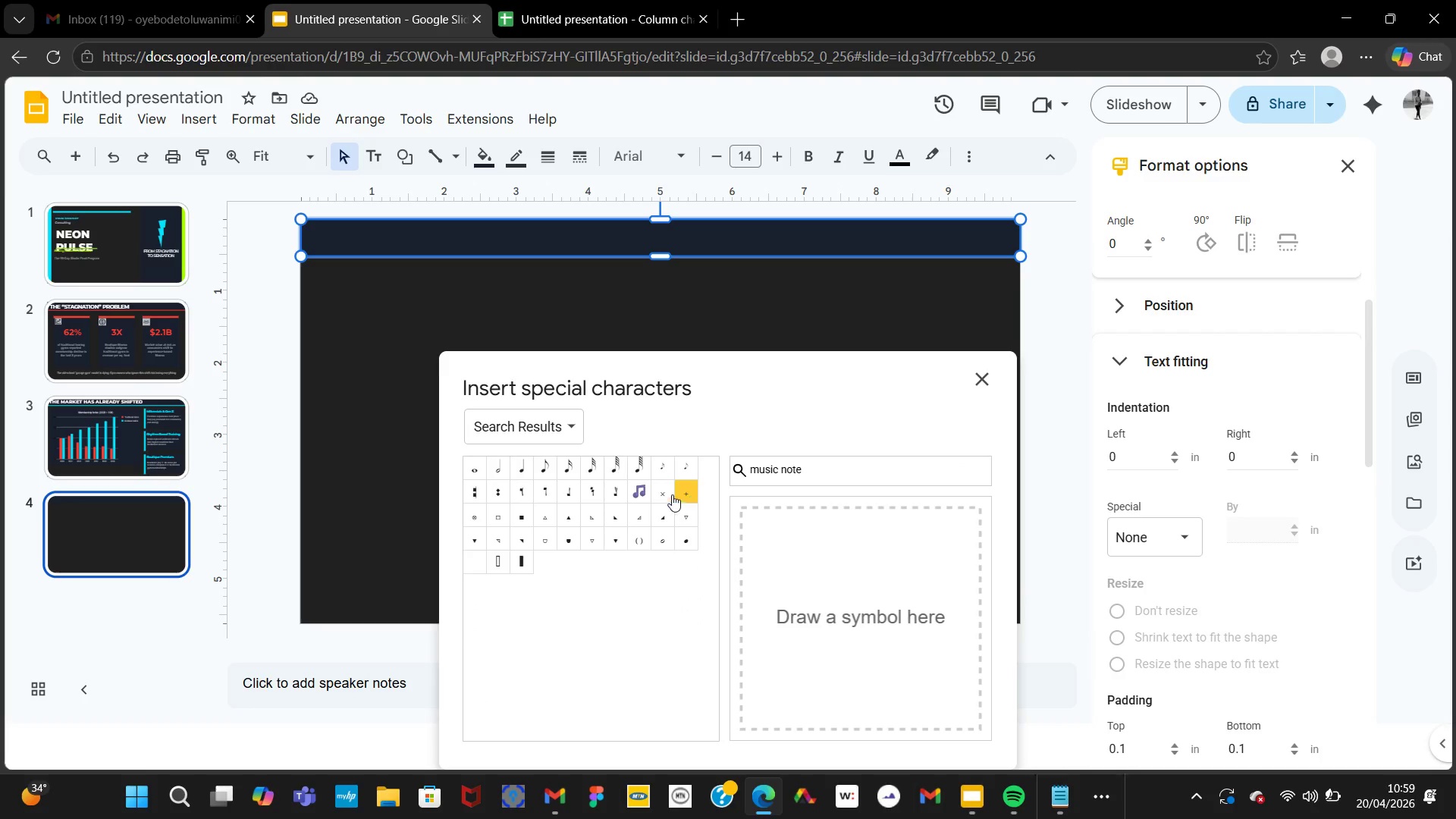 
left_click([645, 494])
 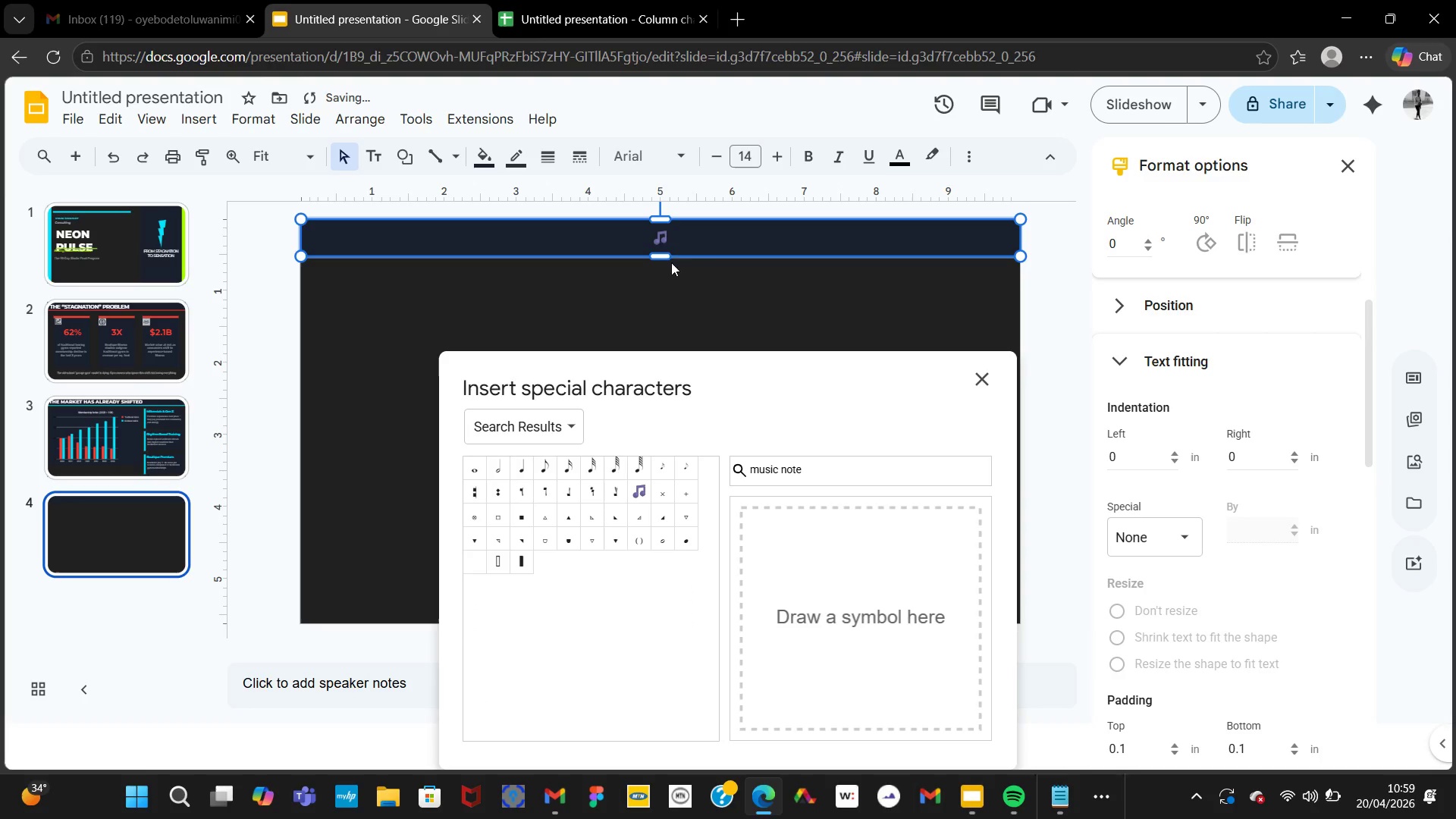 
left_click([661, 235])
 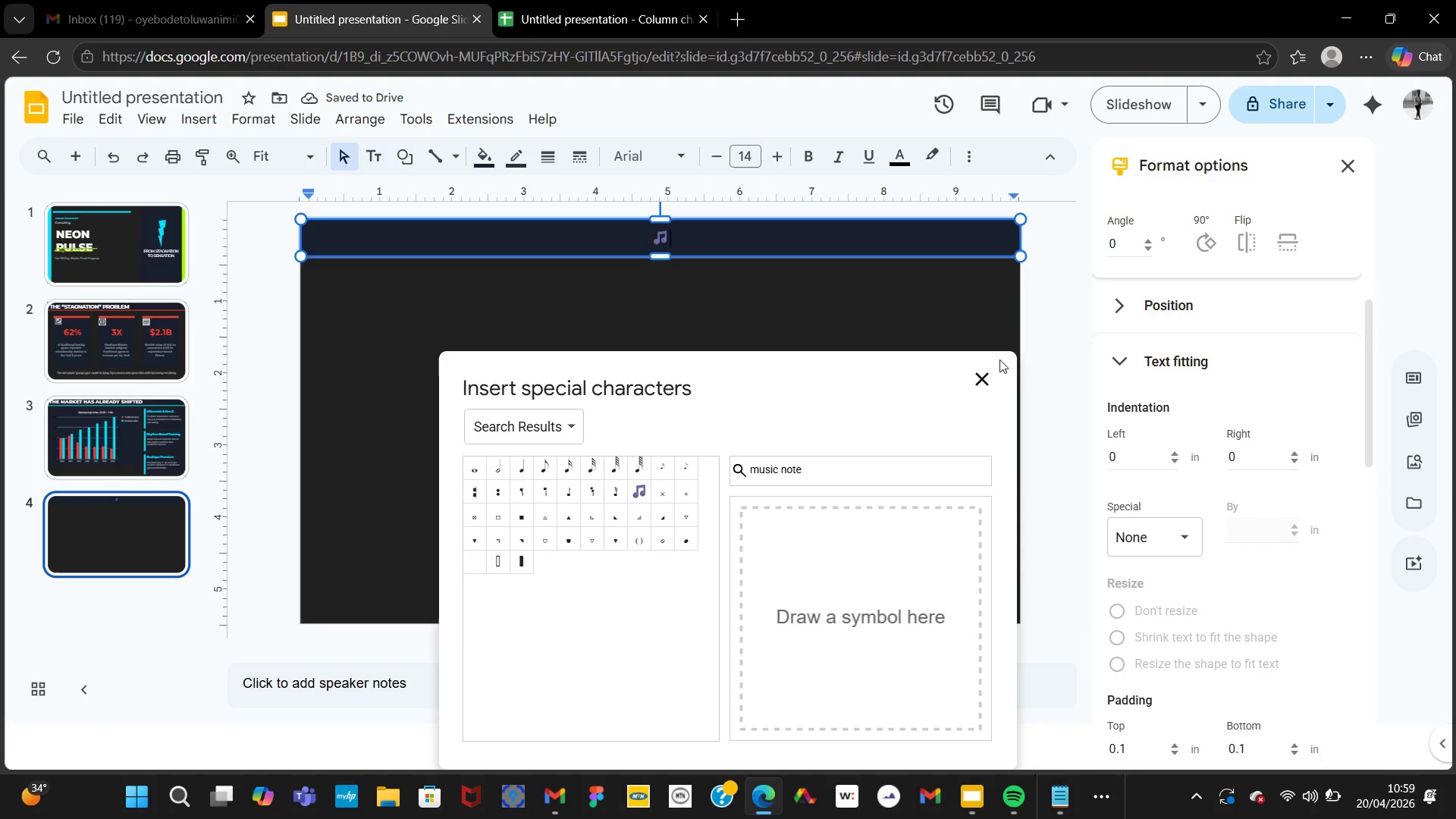 
left_click([994, 378])
 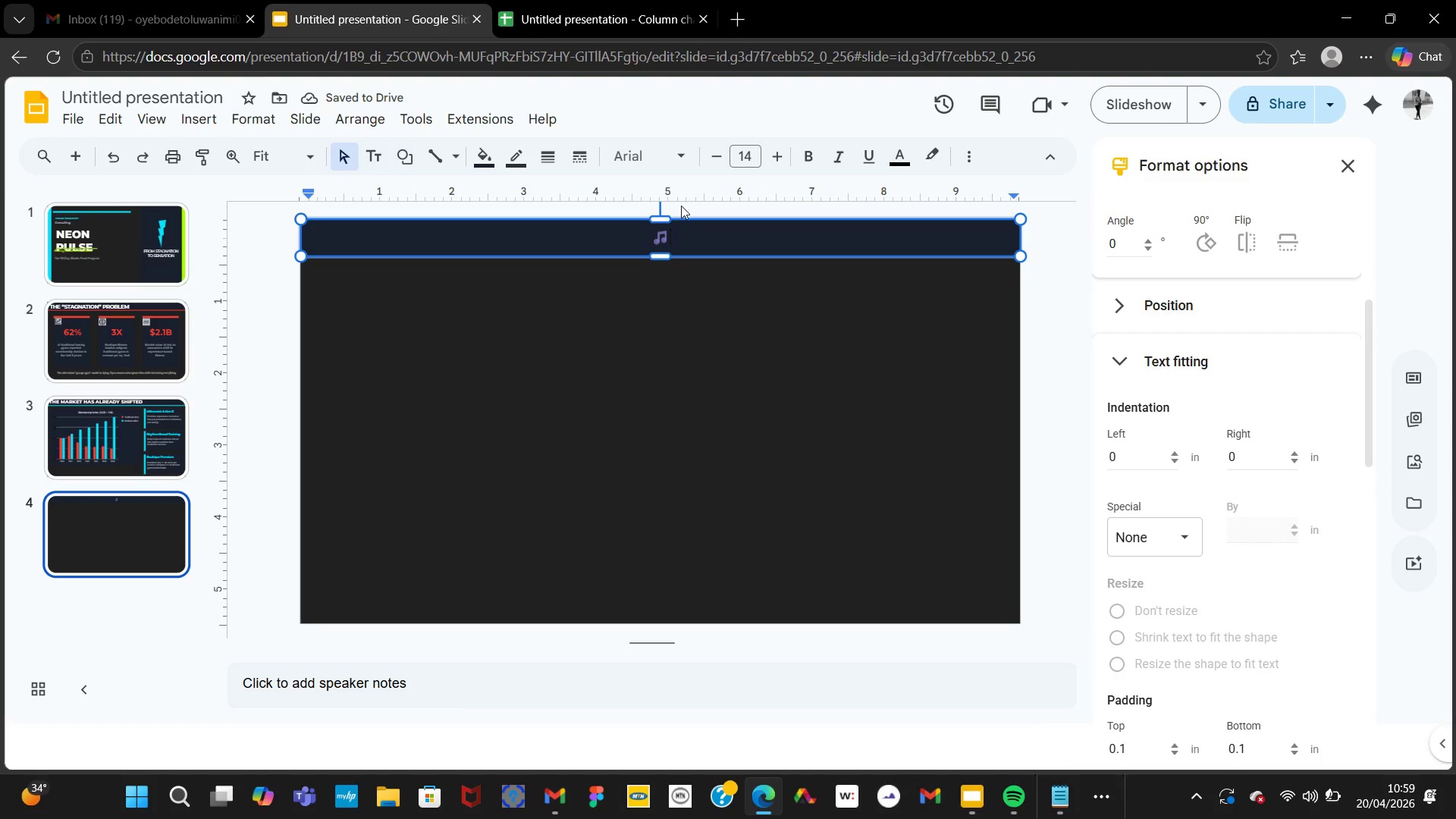 
key(Control+A)
 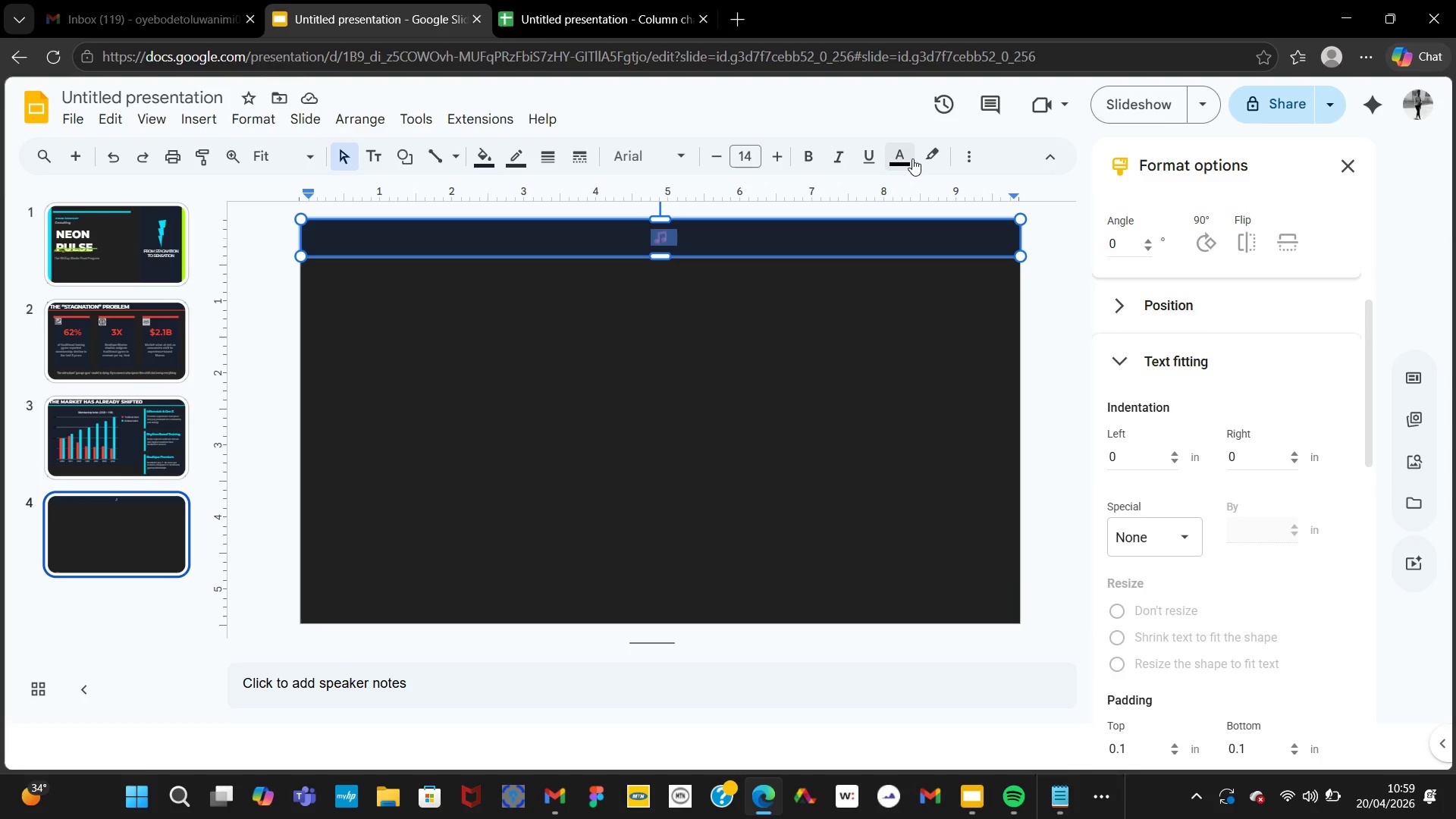 
left_click([907, 158])
 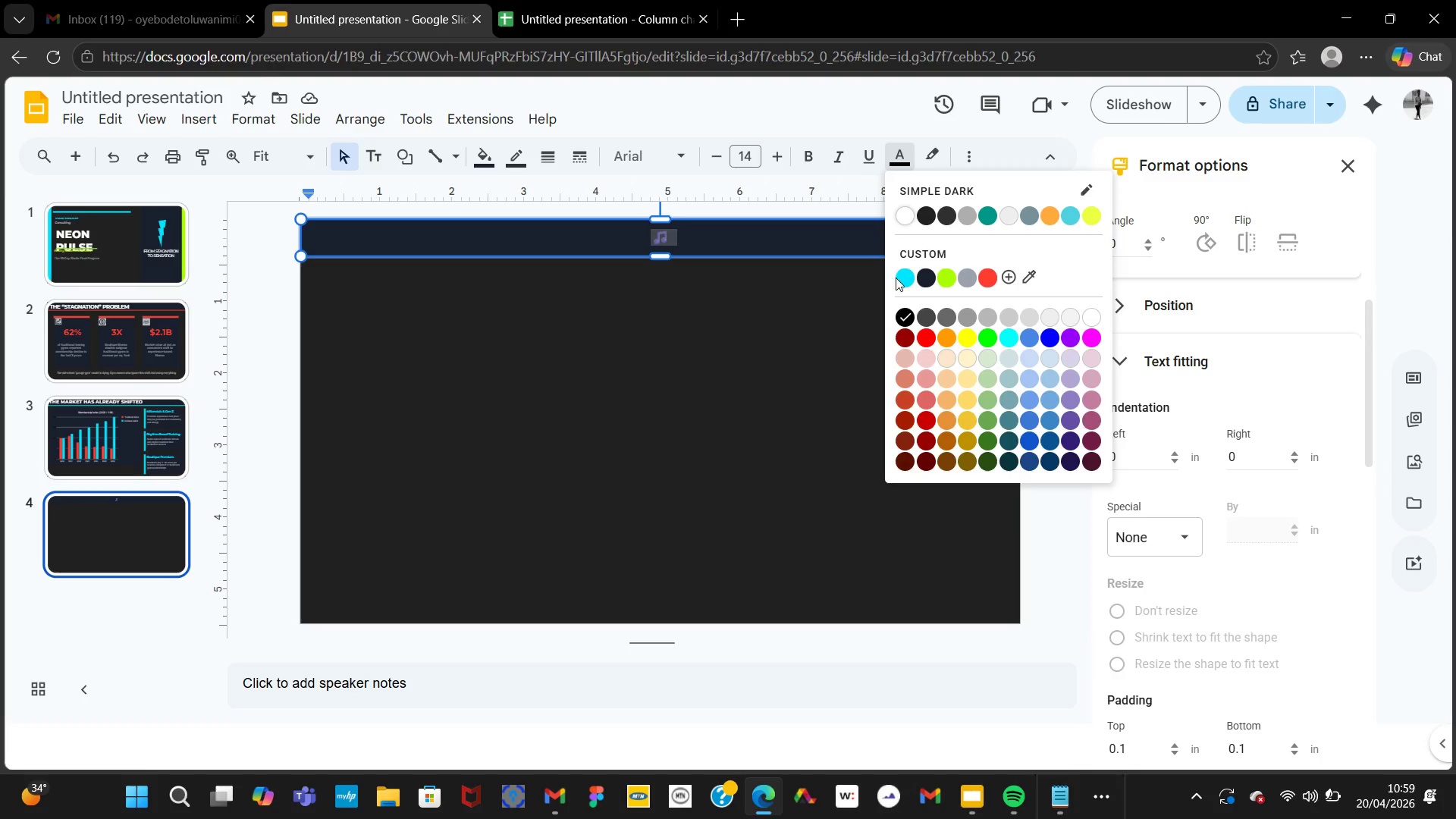 
left_click([902, 281])
 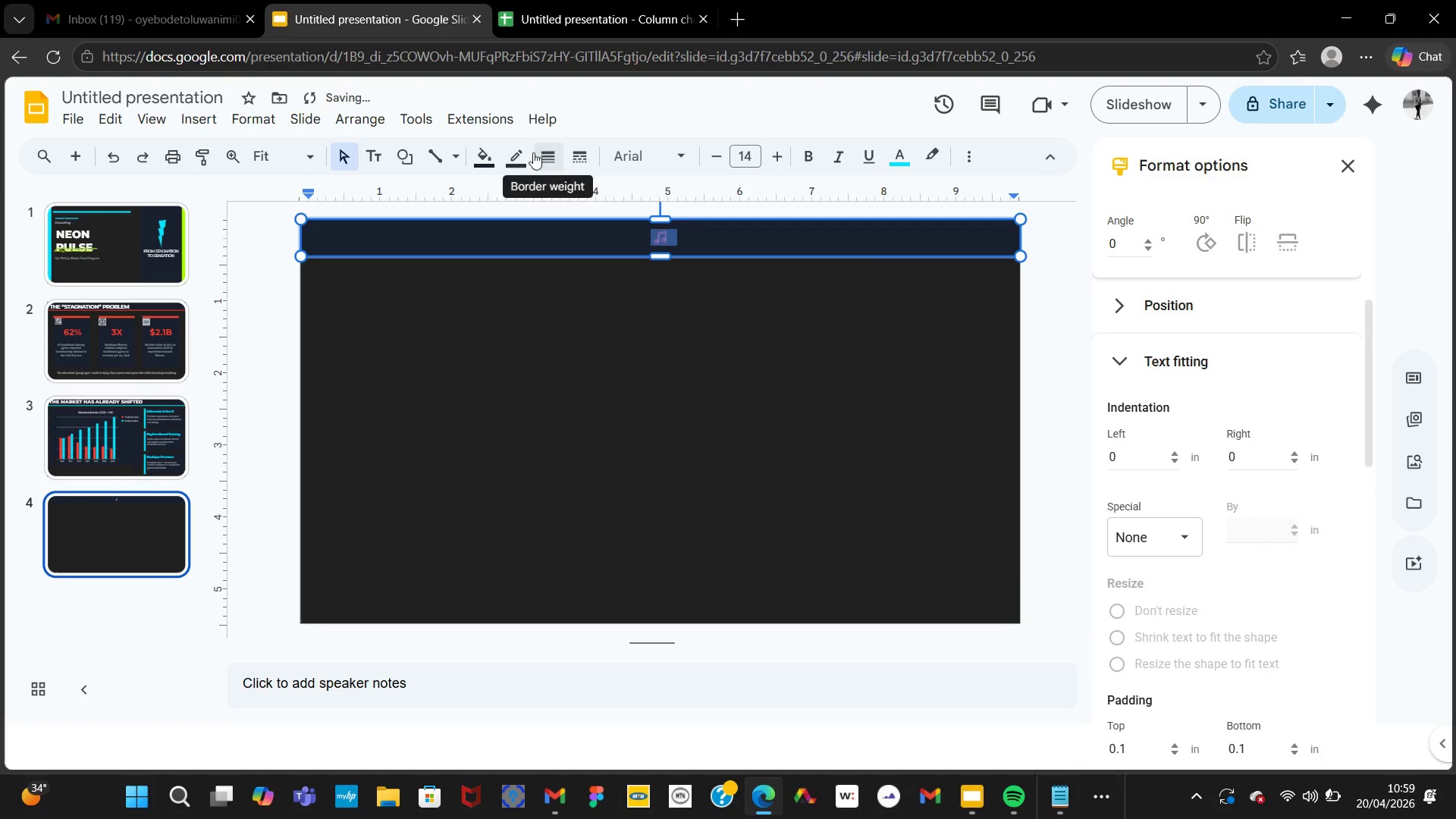 
left_click([484, 158])
 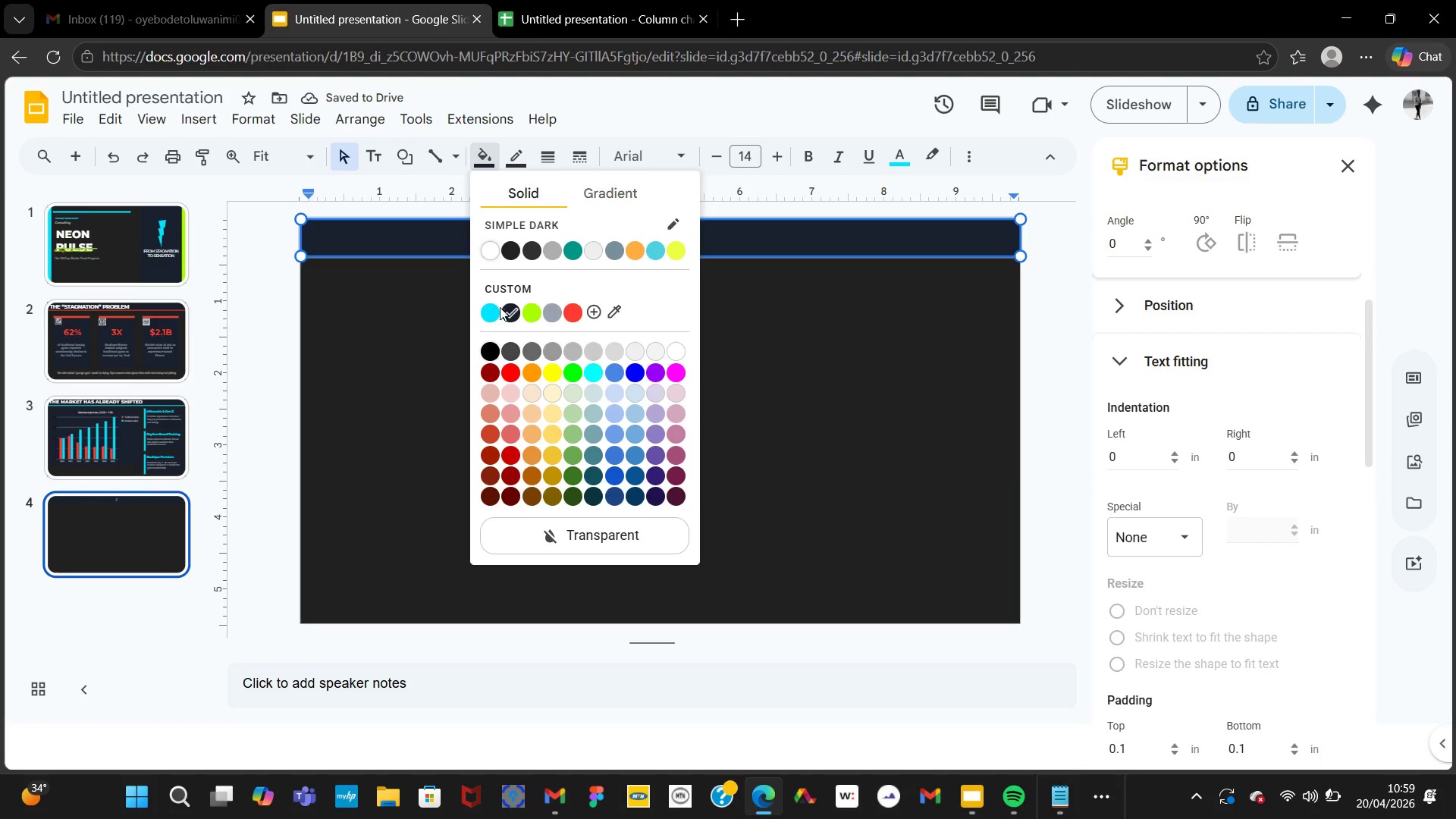 
left_click([497, 307])
 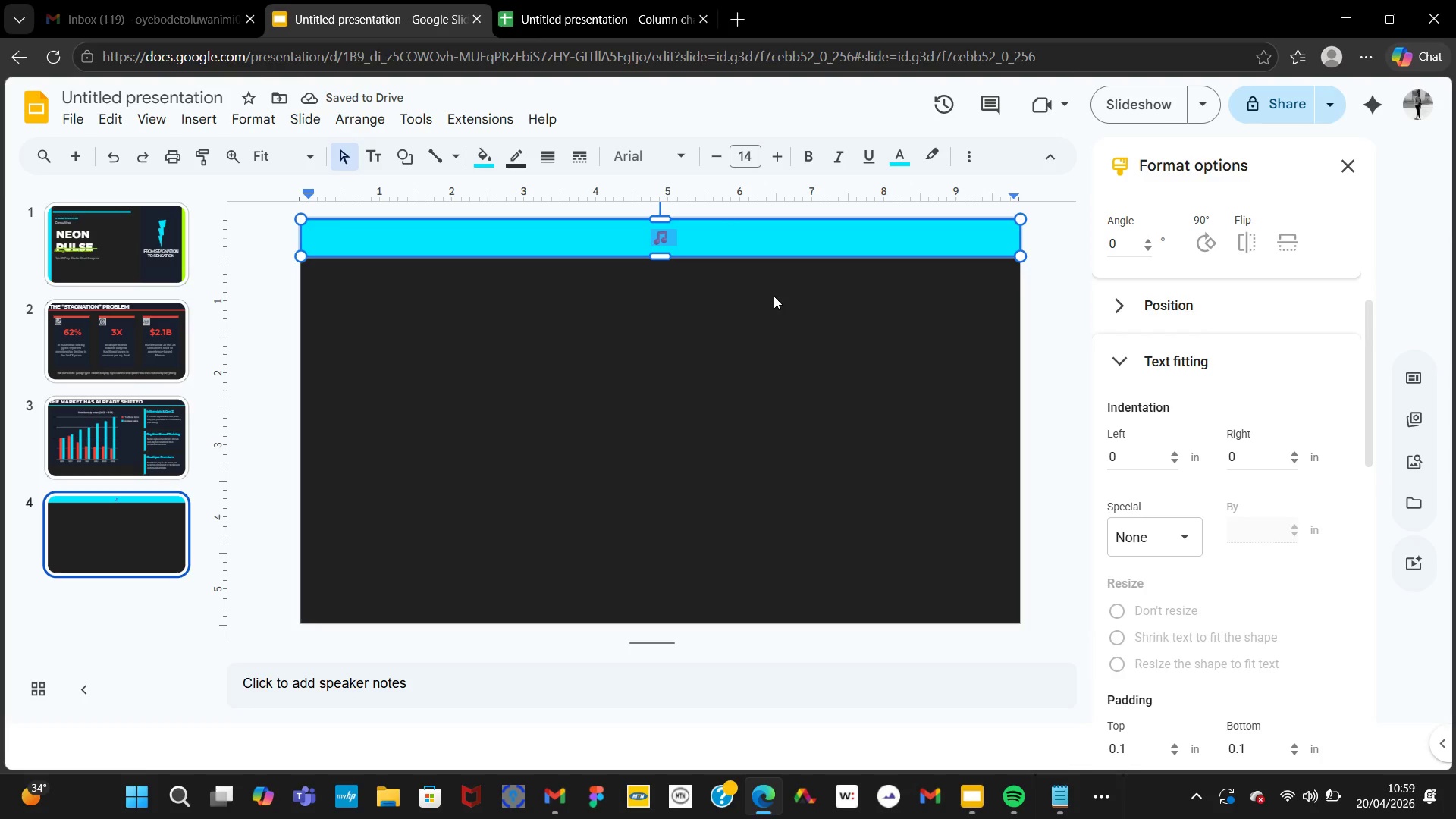 
wait(5.41)
 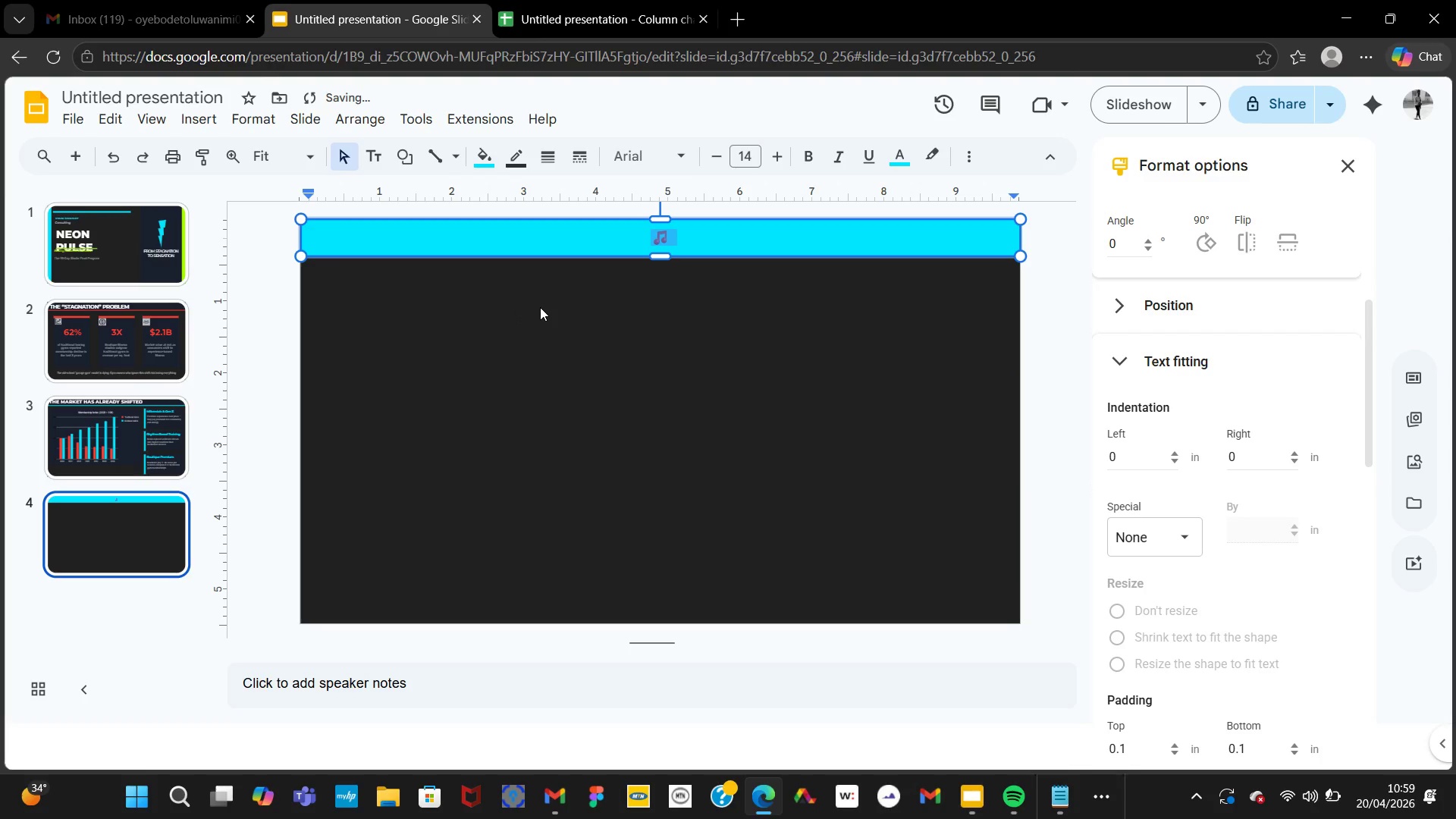 
key(Control+Z)
 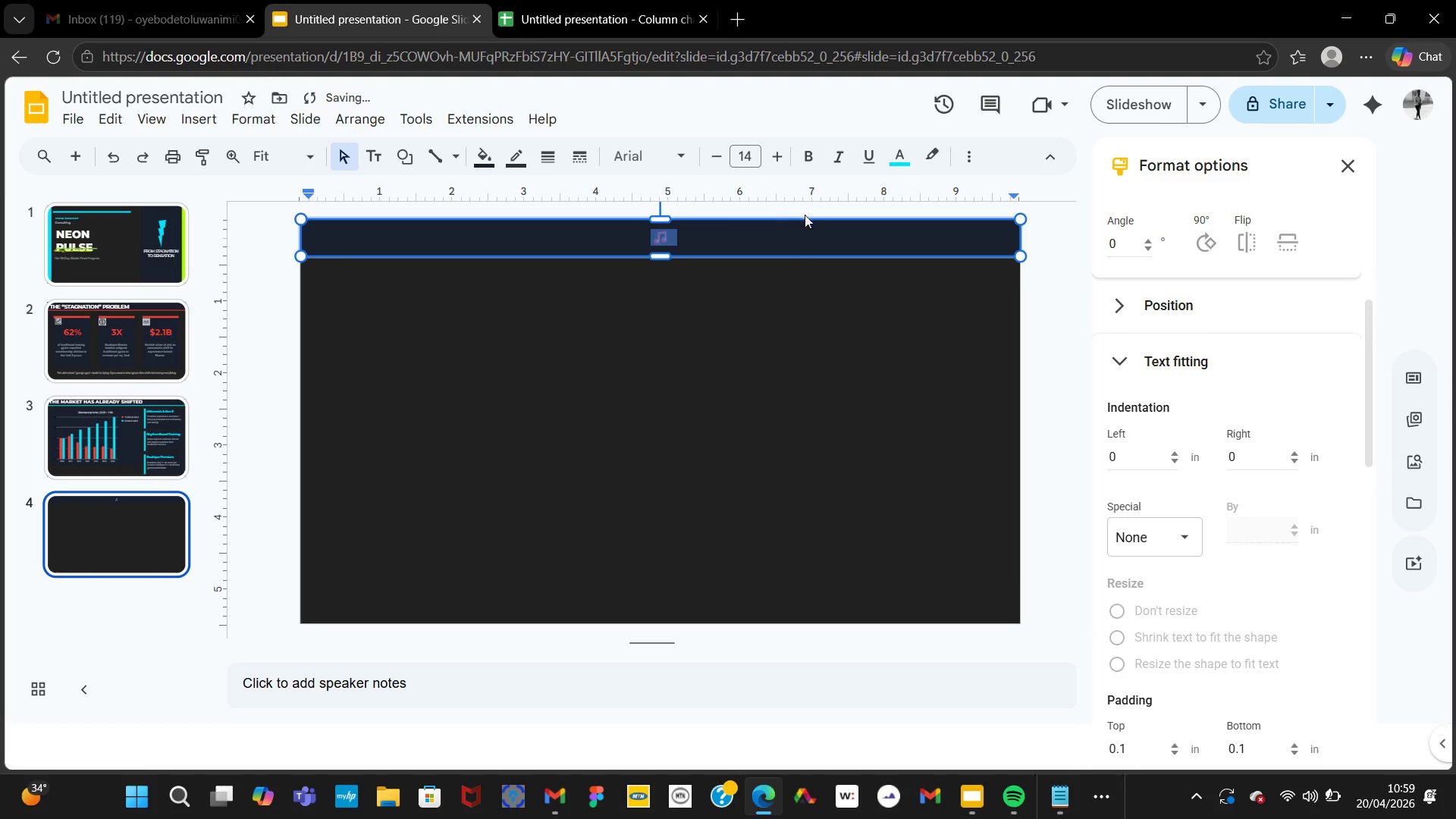 
left_click([787, 426])
 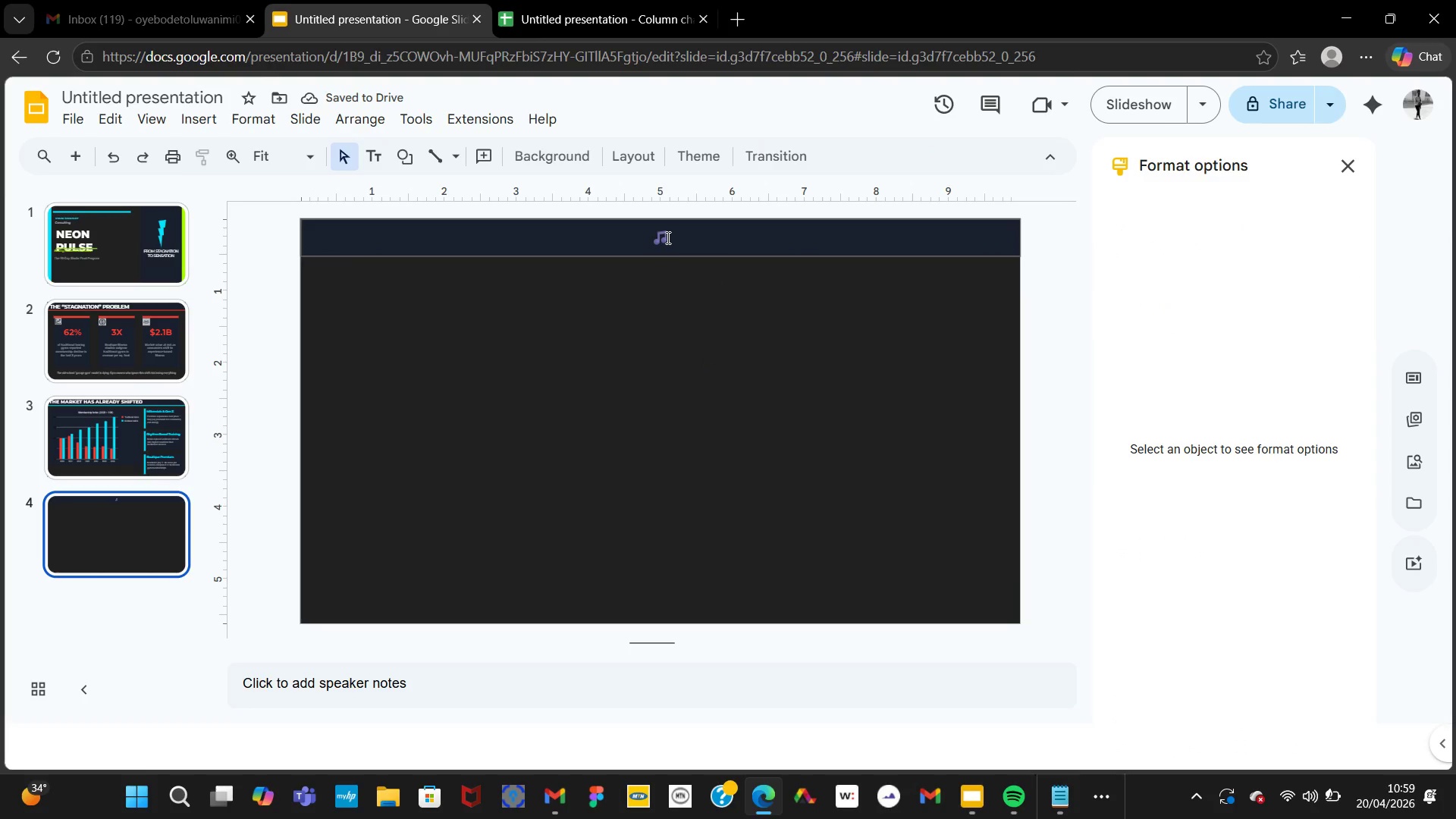 
double_click([666, 237])
 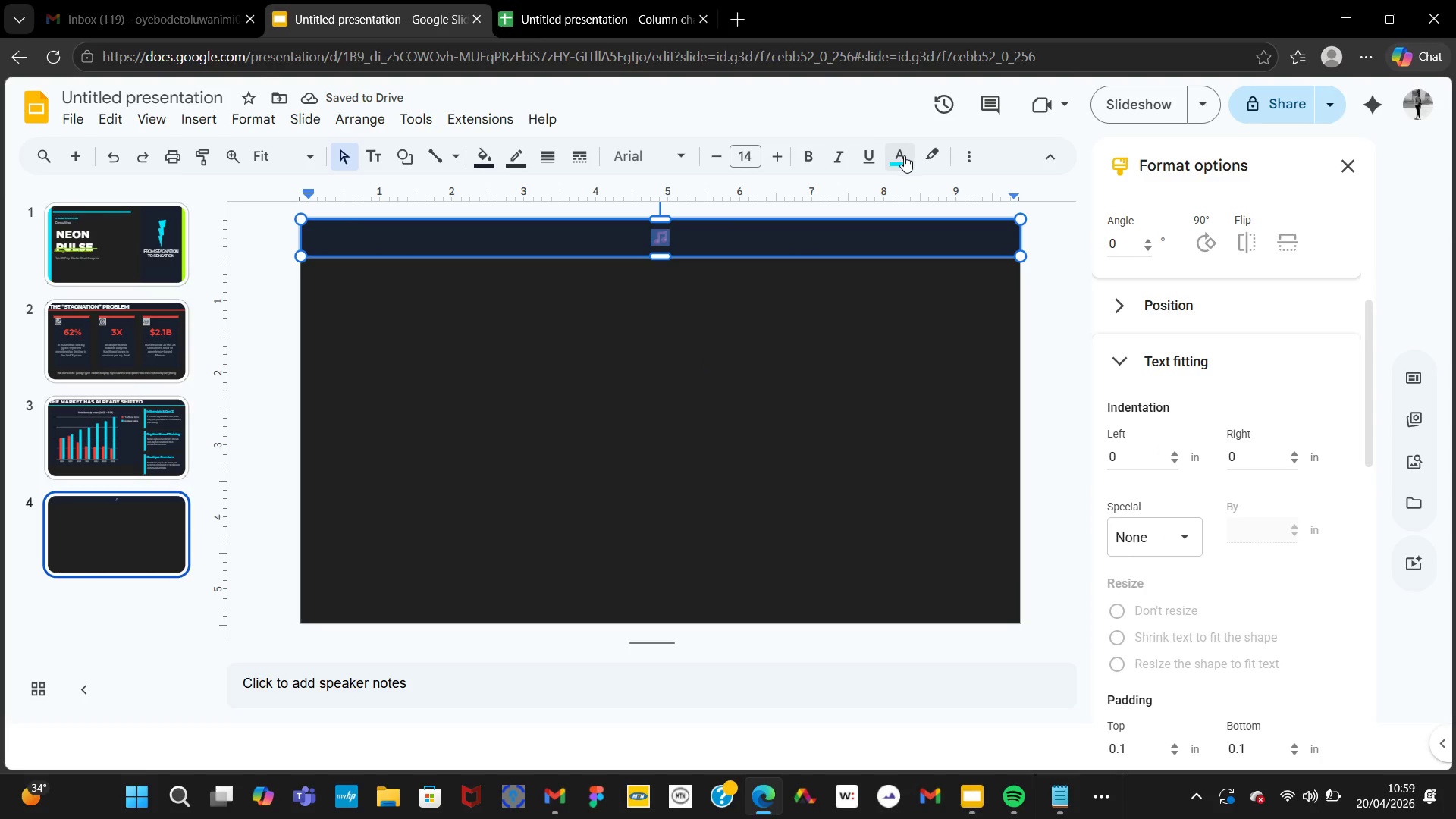 
left_click([902, 155])
 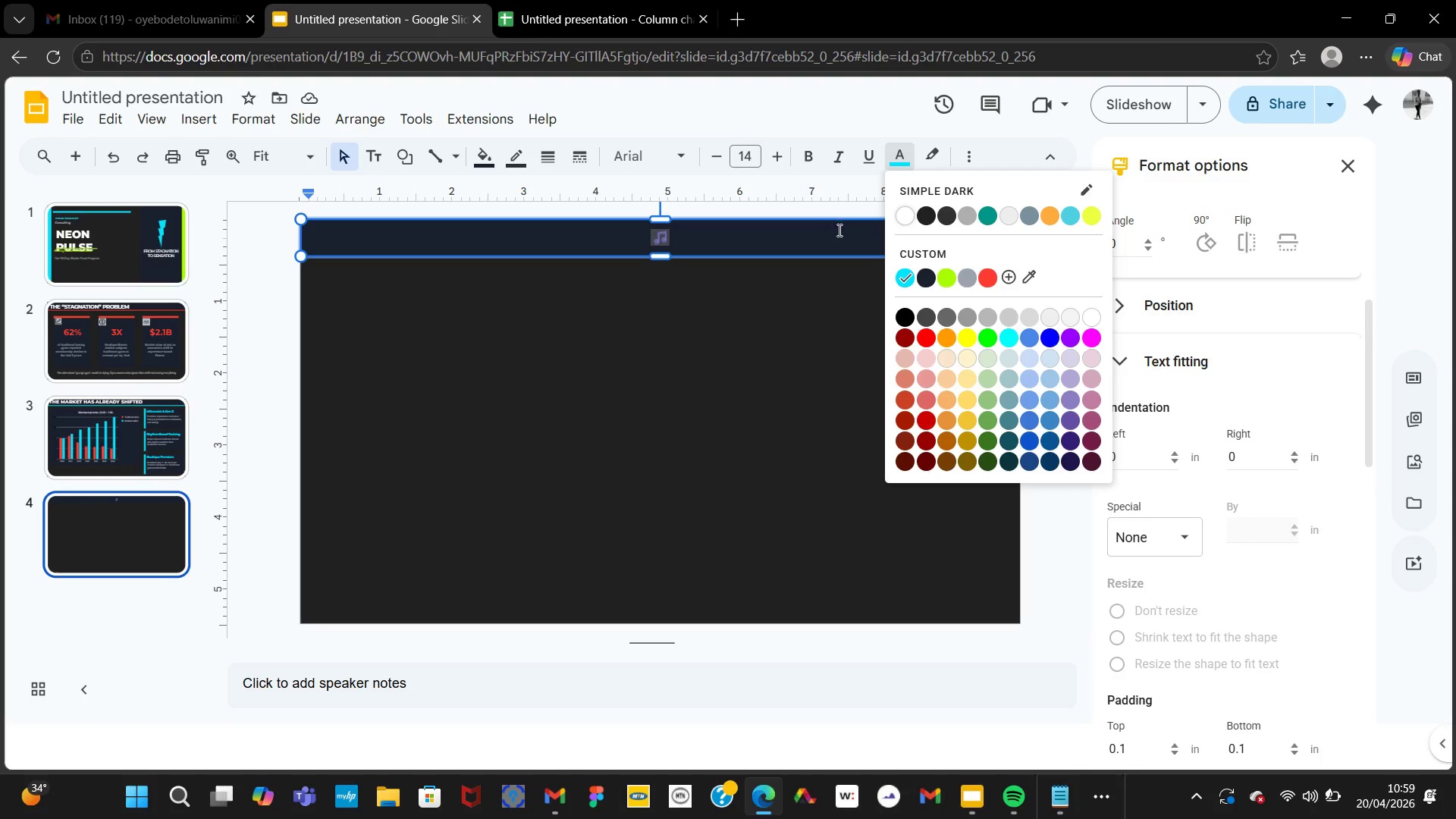 
left_click([934, 308])
 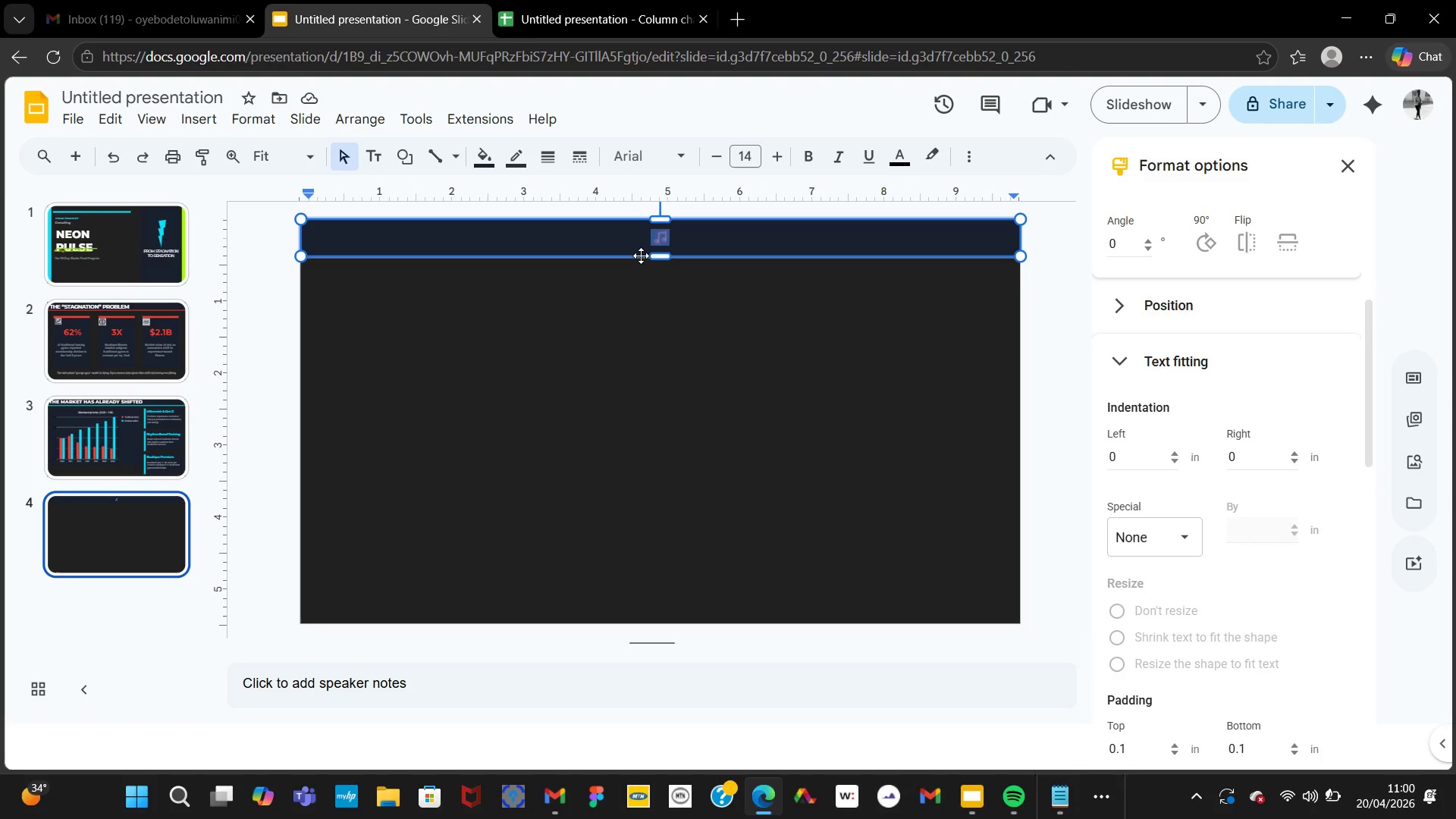 
wait(69.02)
 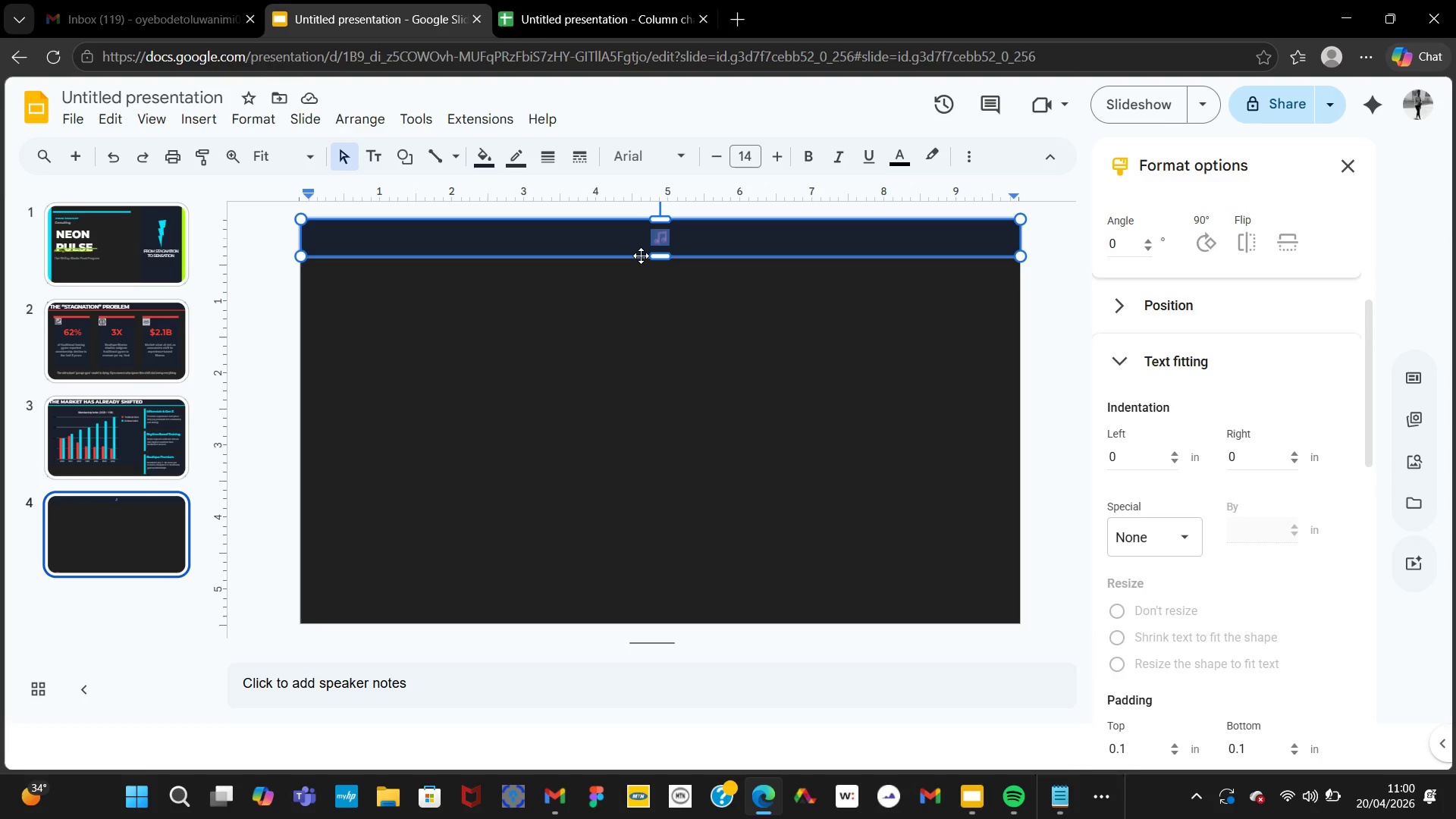 
left_click([924, 168])
 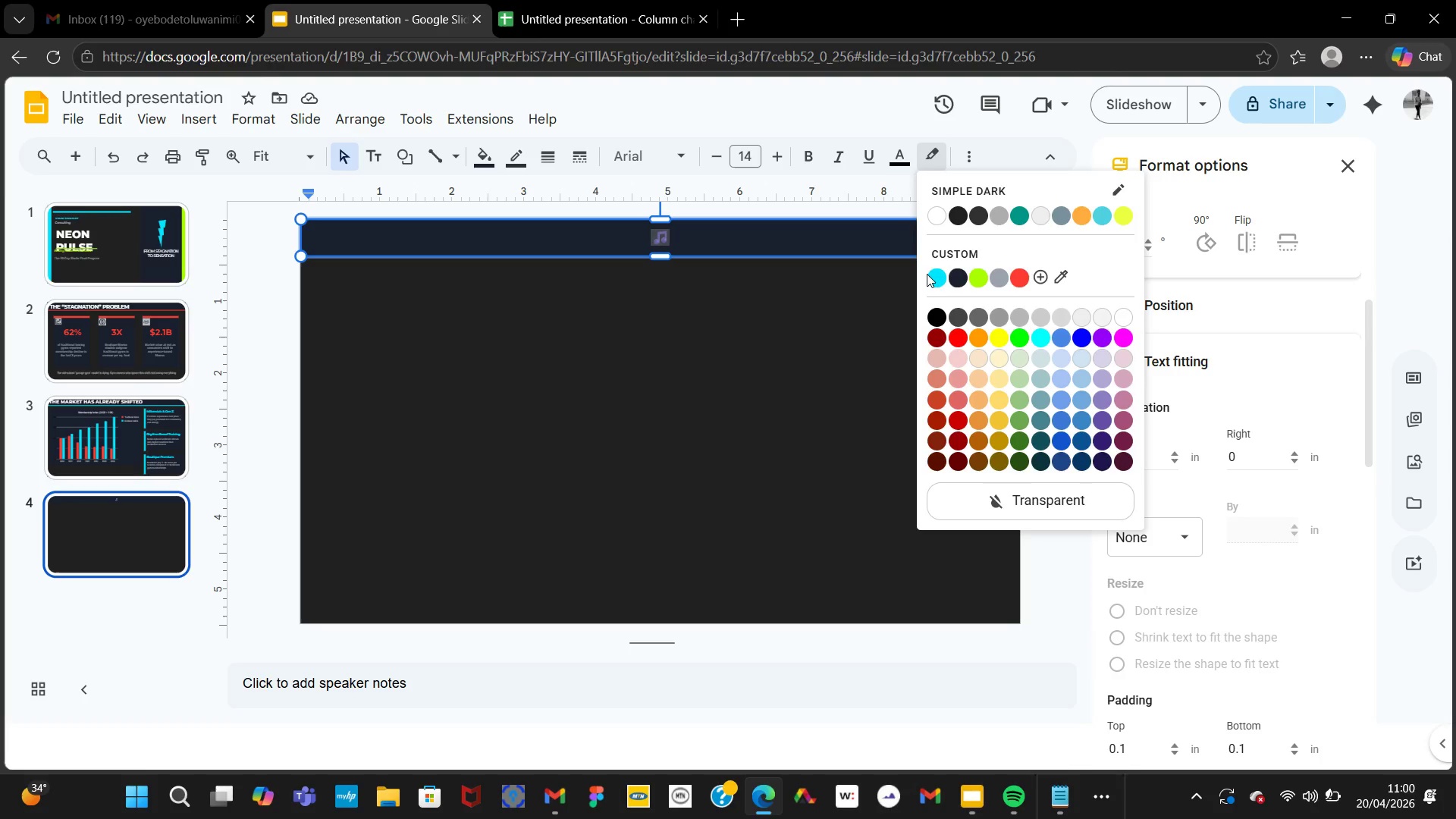 
left_click([937, 278])
 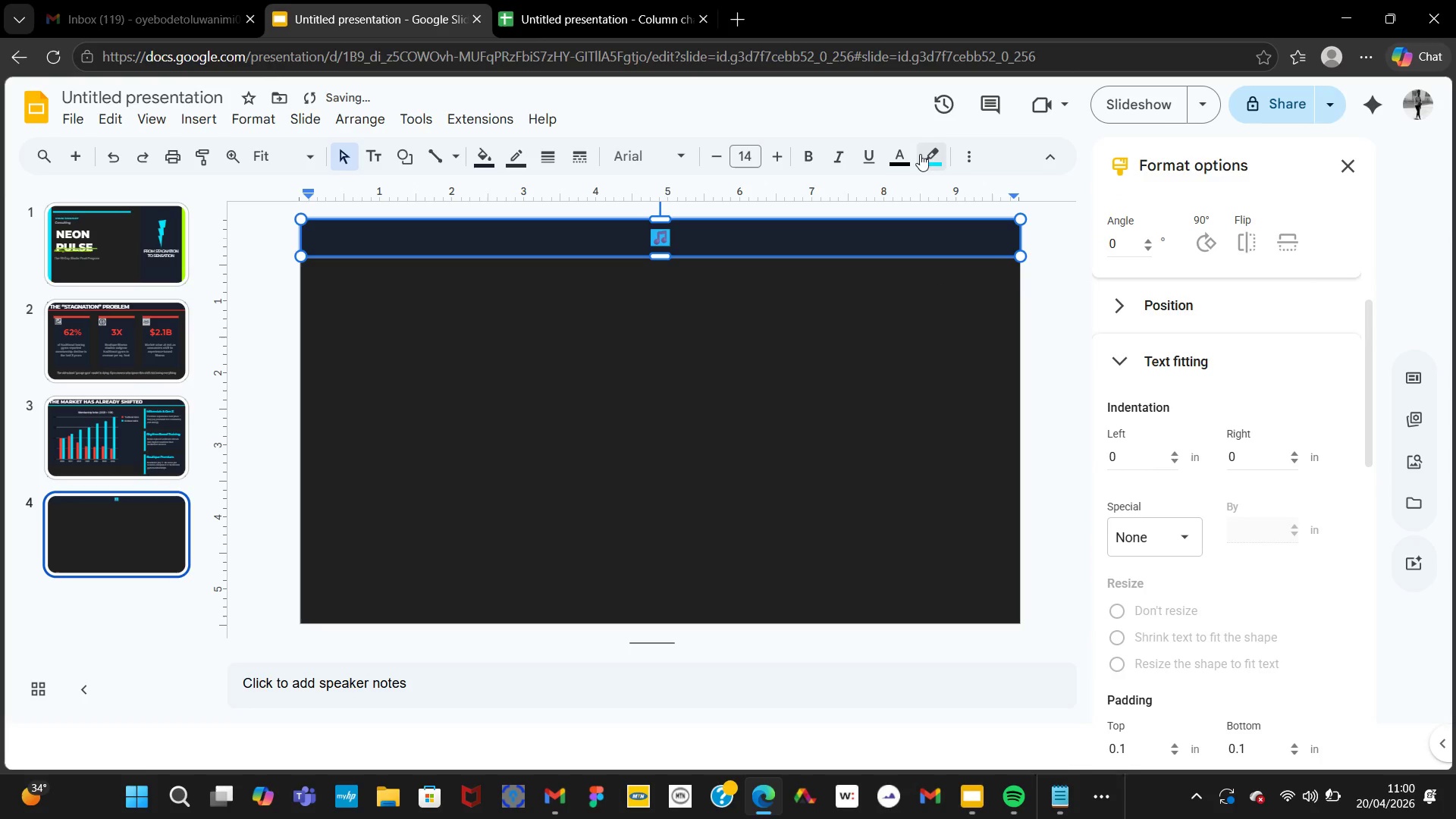 
left_click([920, 152])
 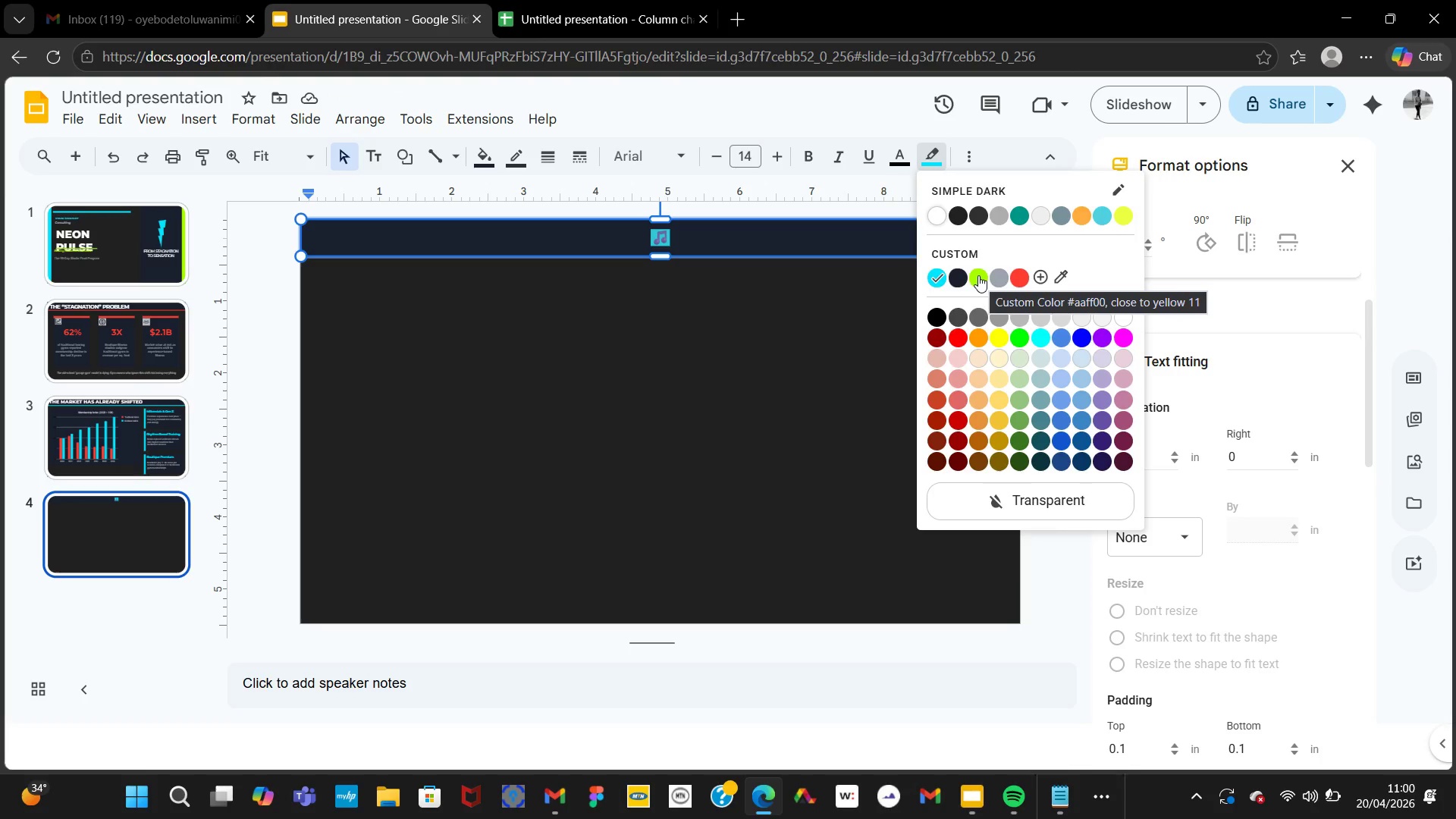 
wait(13.47)
 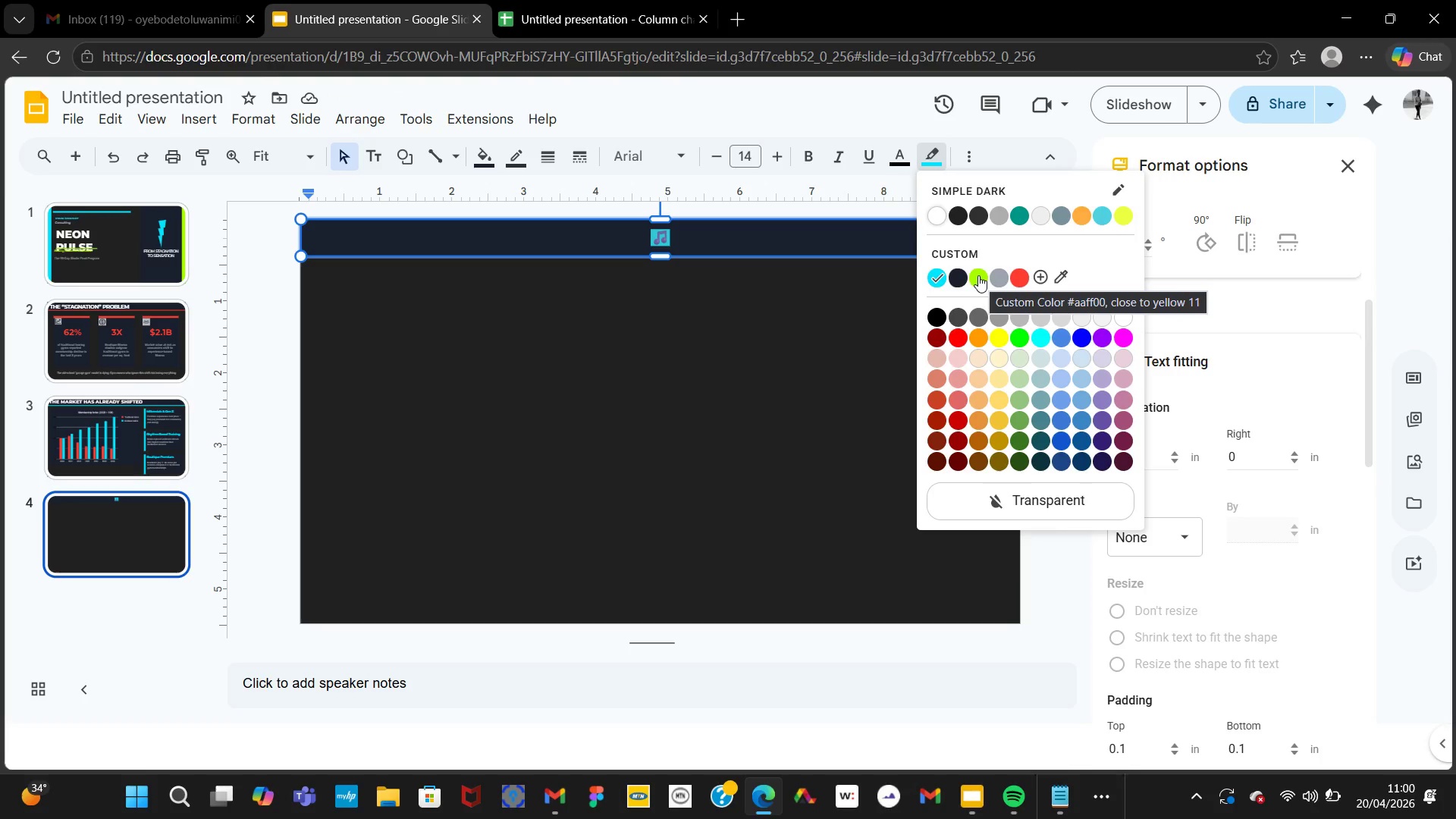 
left_click([895, 159])
 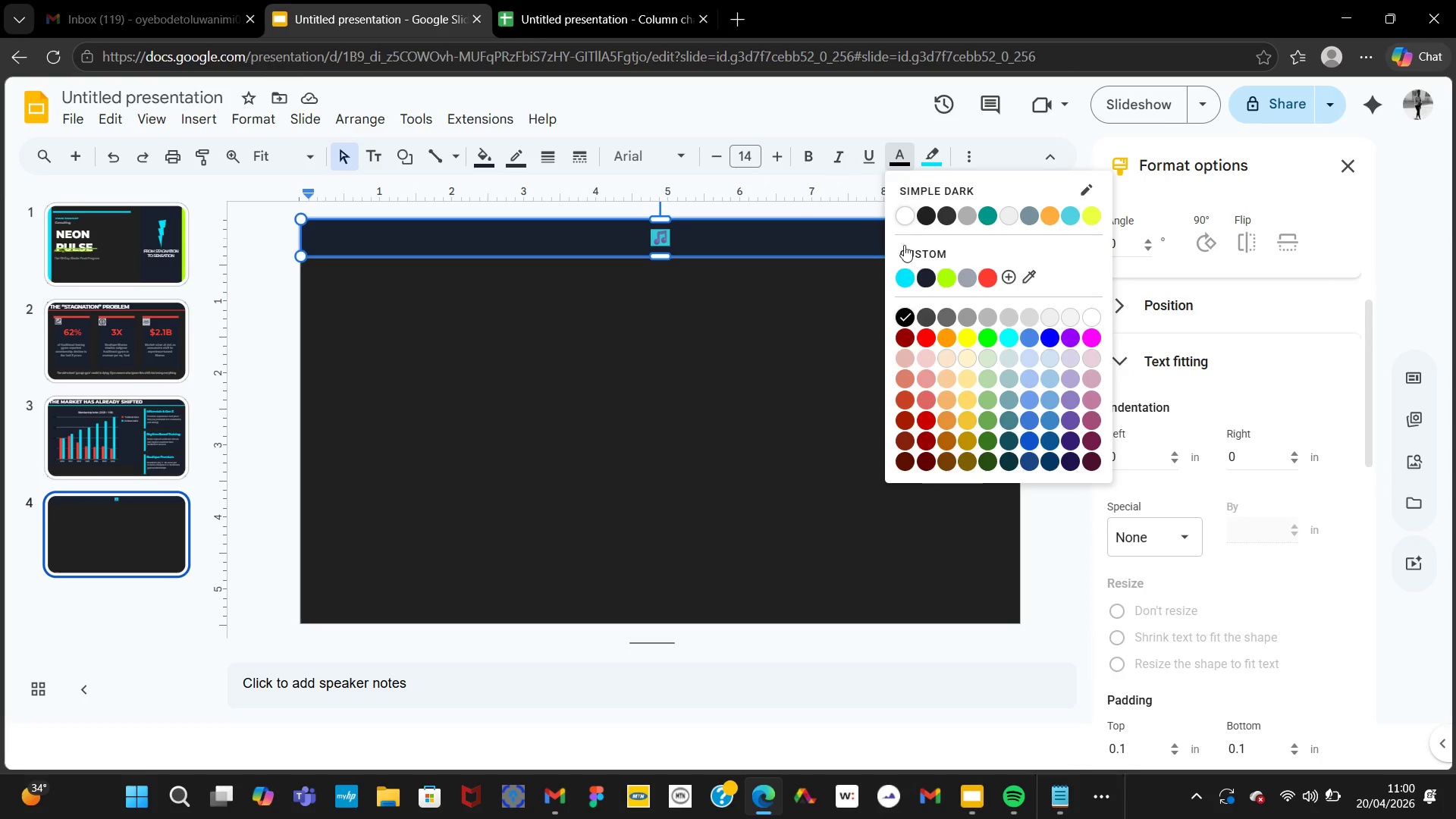 
left_click([909, 277])
 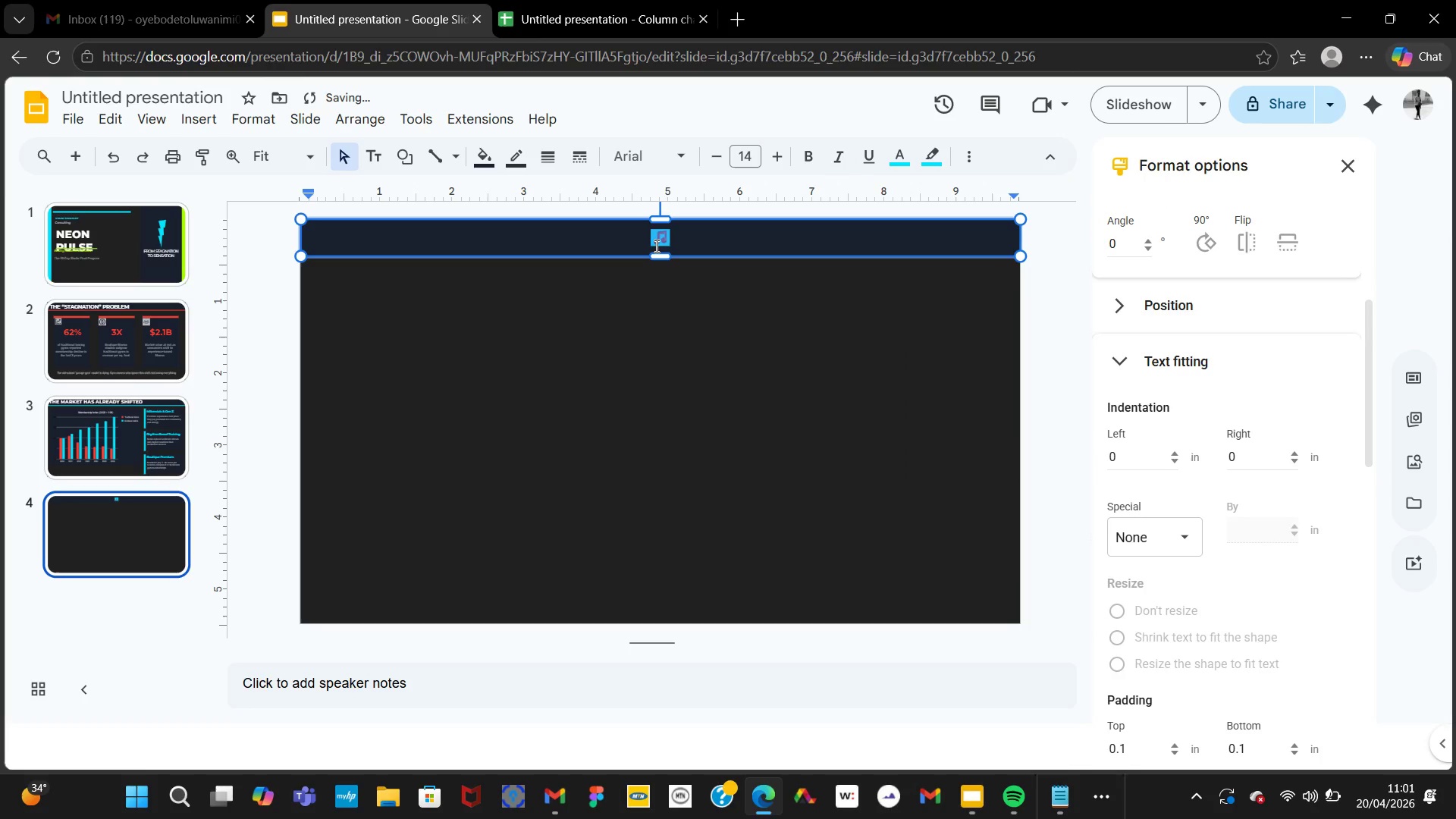 
left_click([652, 241])
 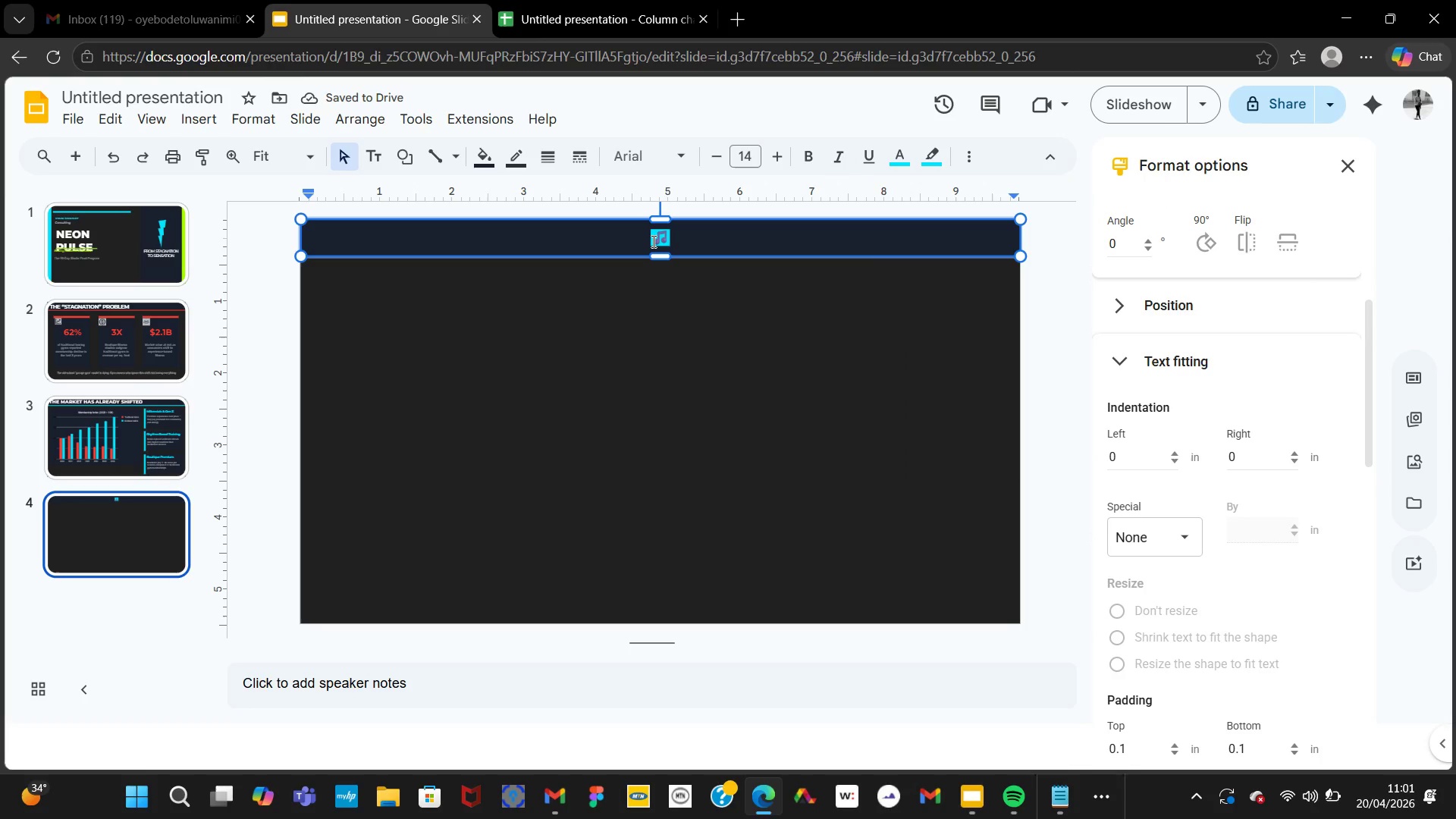 
key(Backspace)
 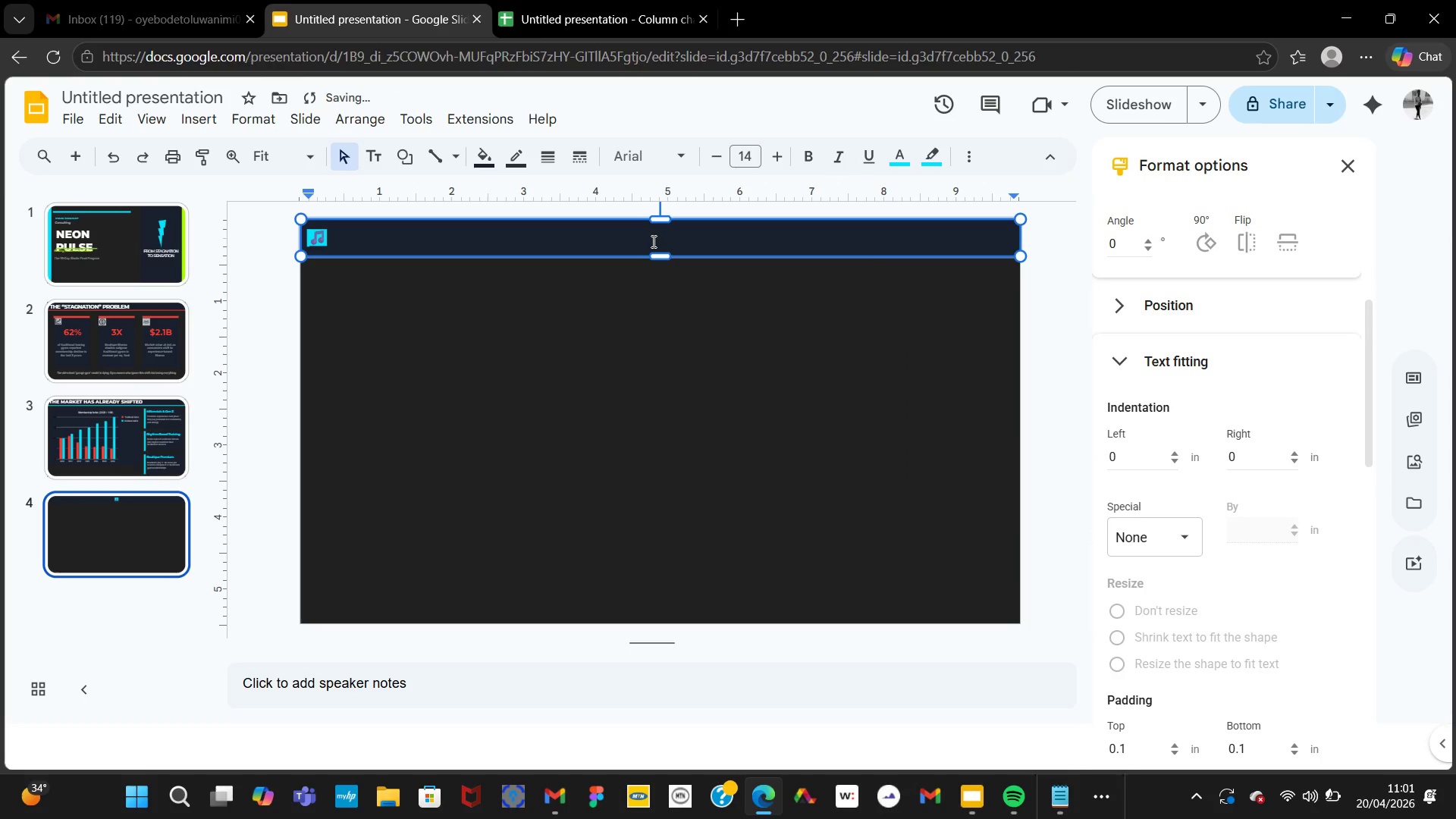 
key(Backspace)
 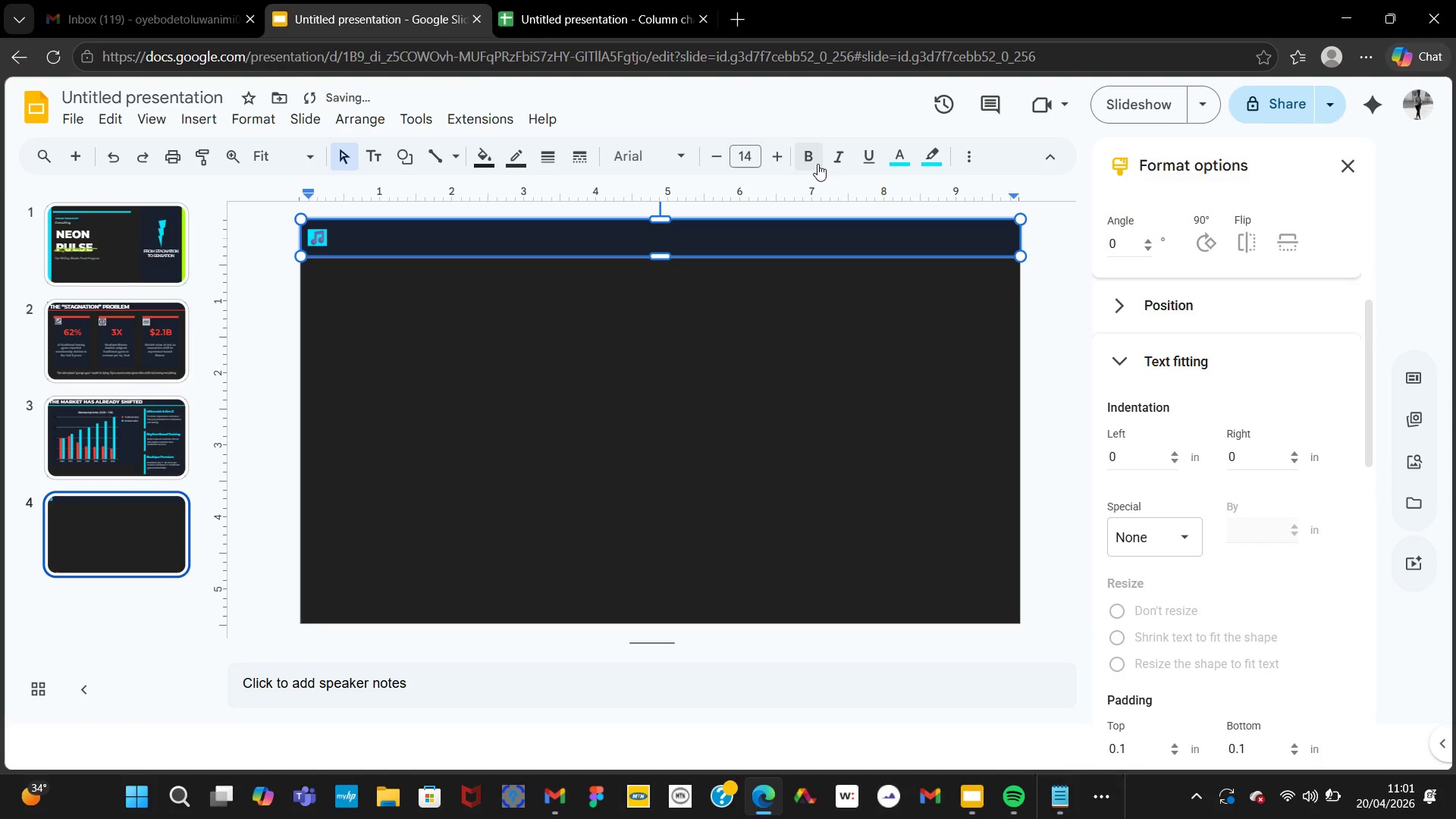 
double_click([783, 161])
 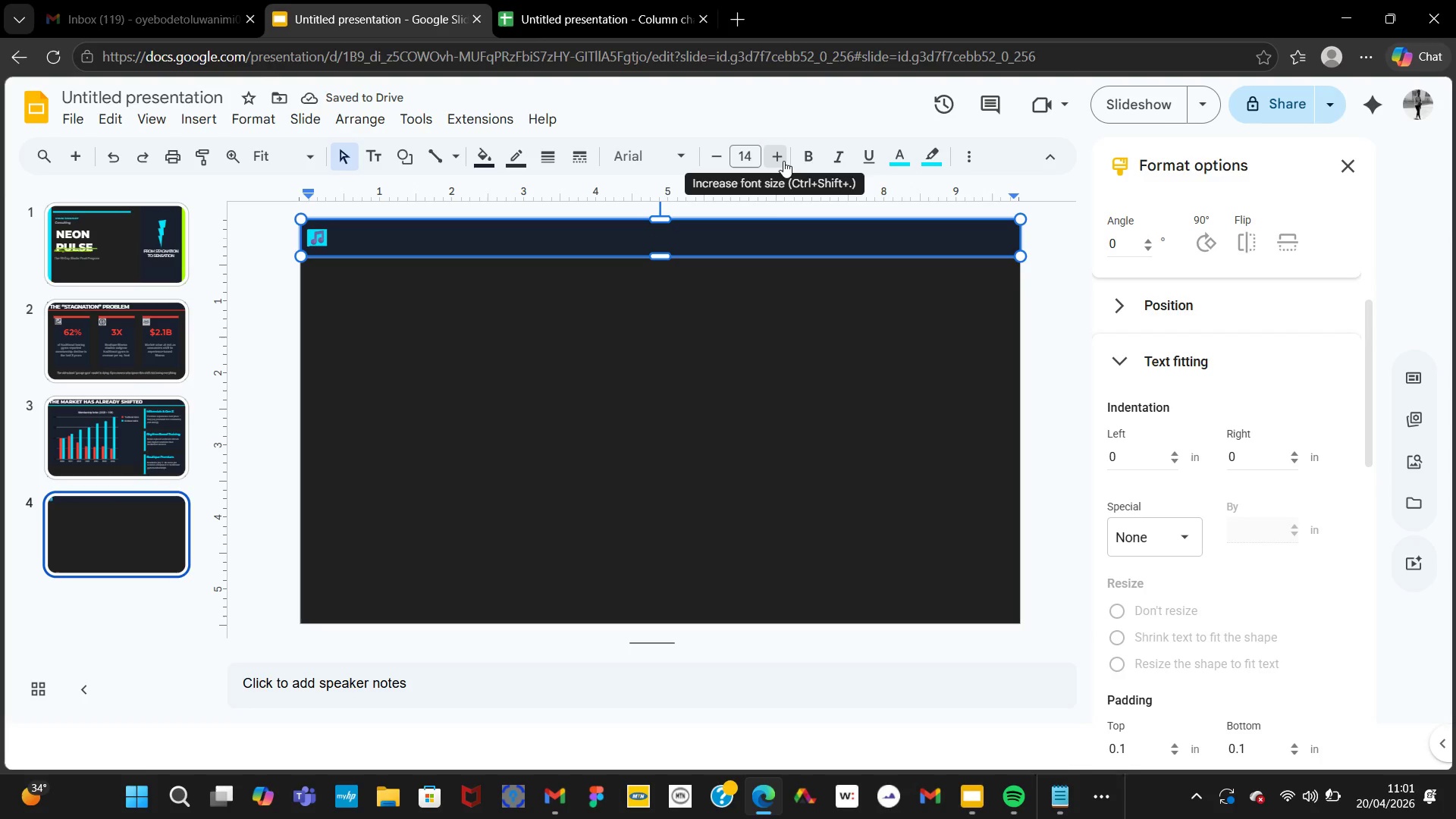 
triple_click([783, 161])
 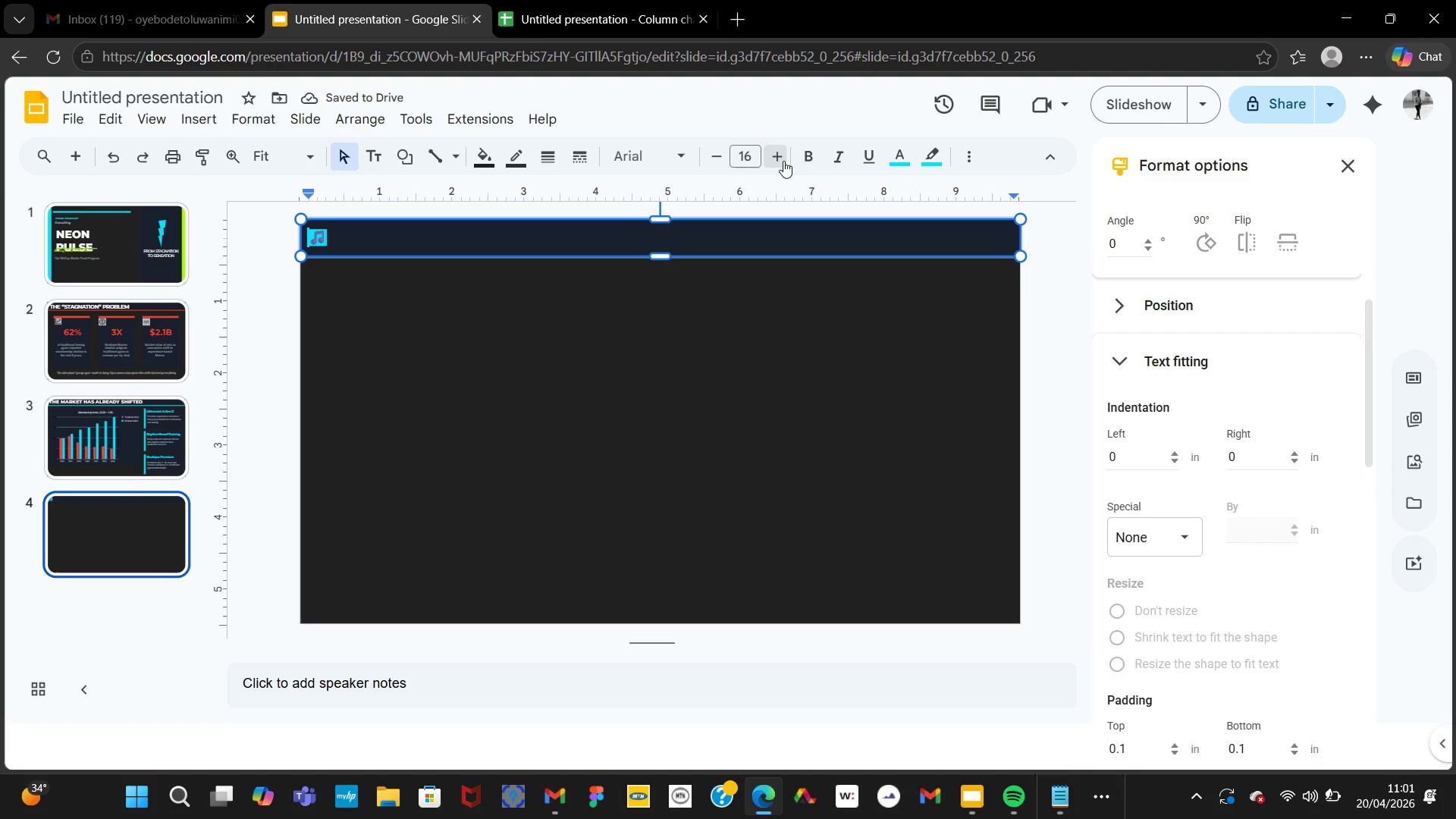 
triple_click([783, 161])
 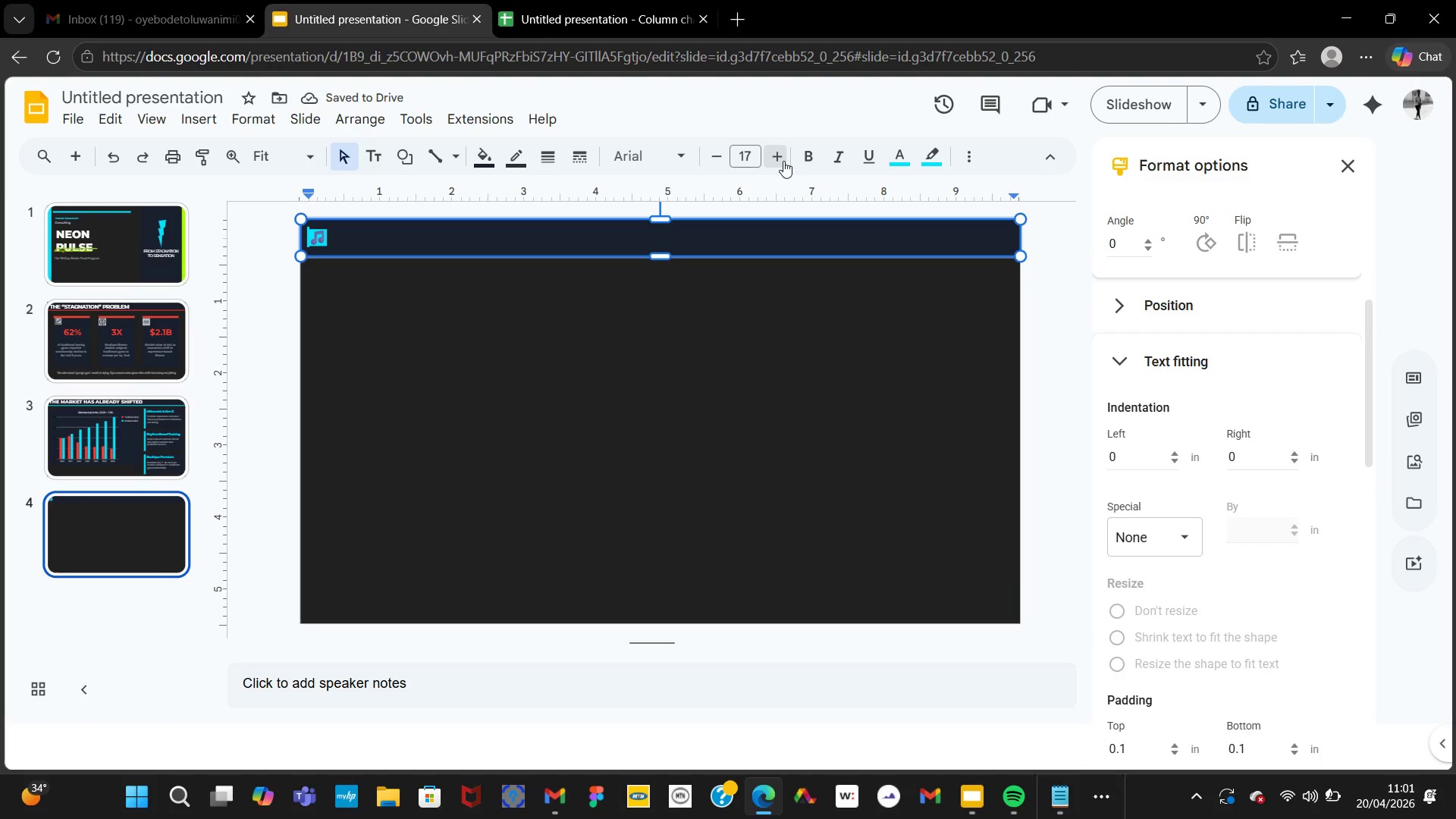 
triple_click([783, 161])
 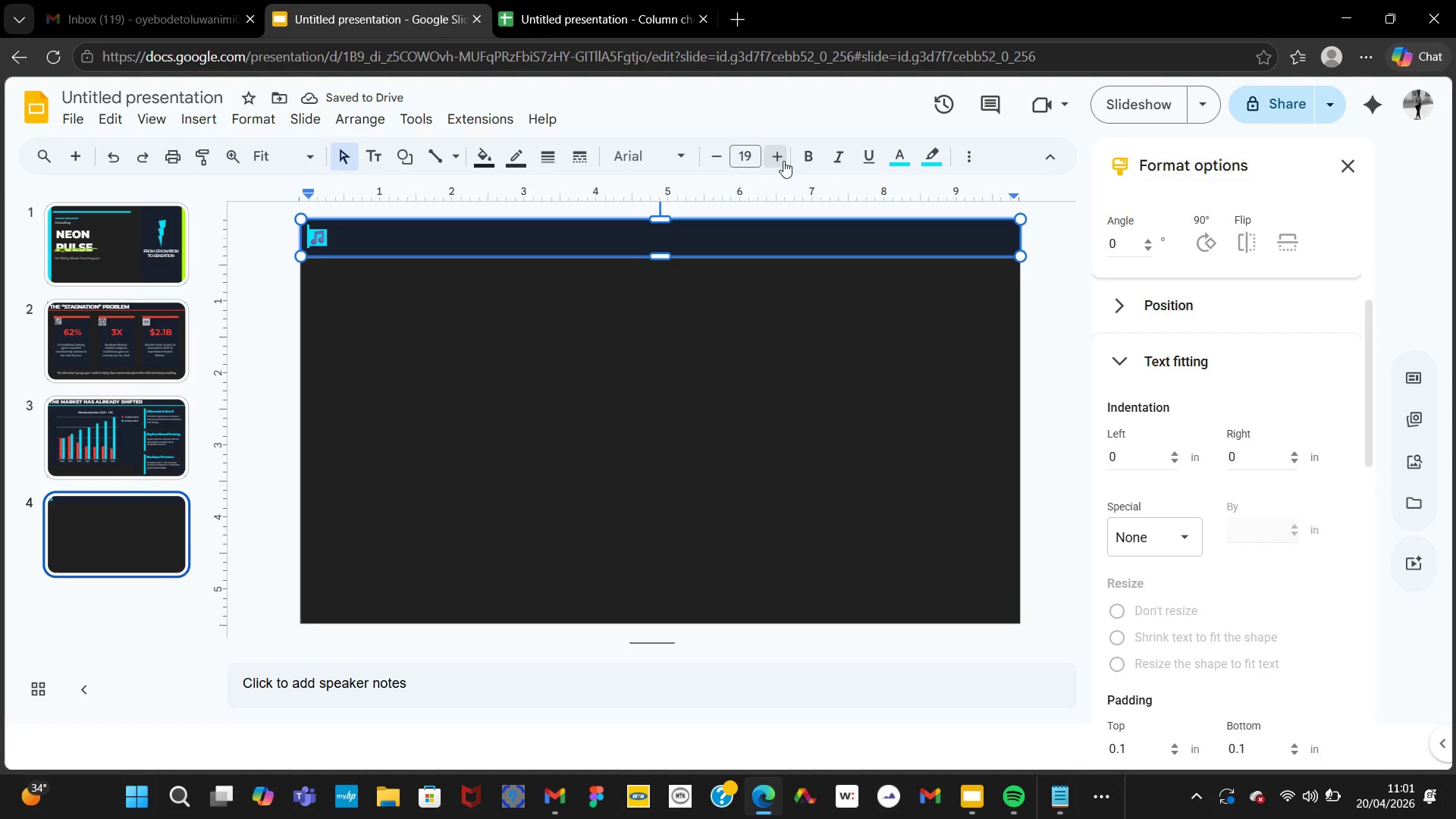 
triple_click([783, 161])
 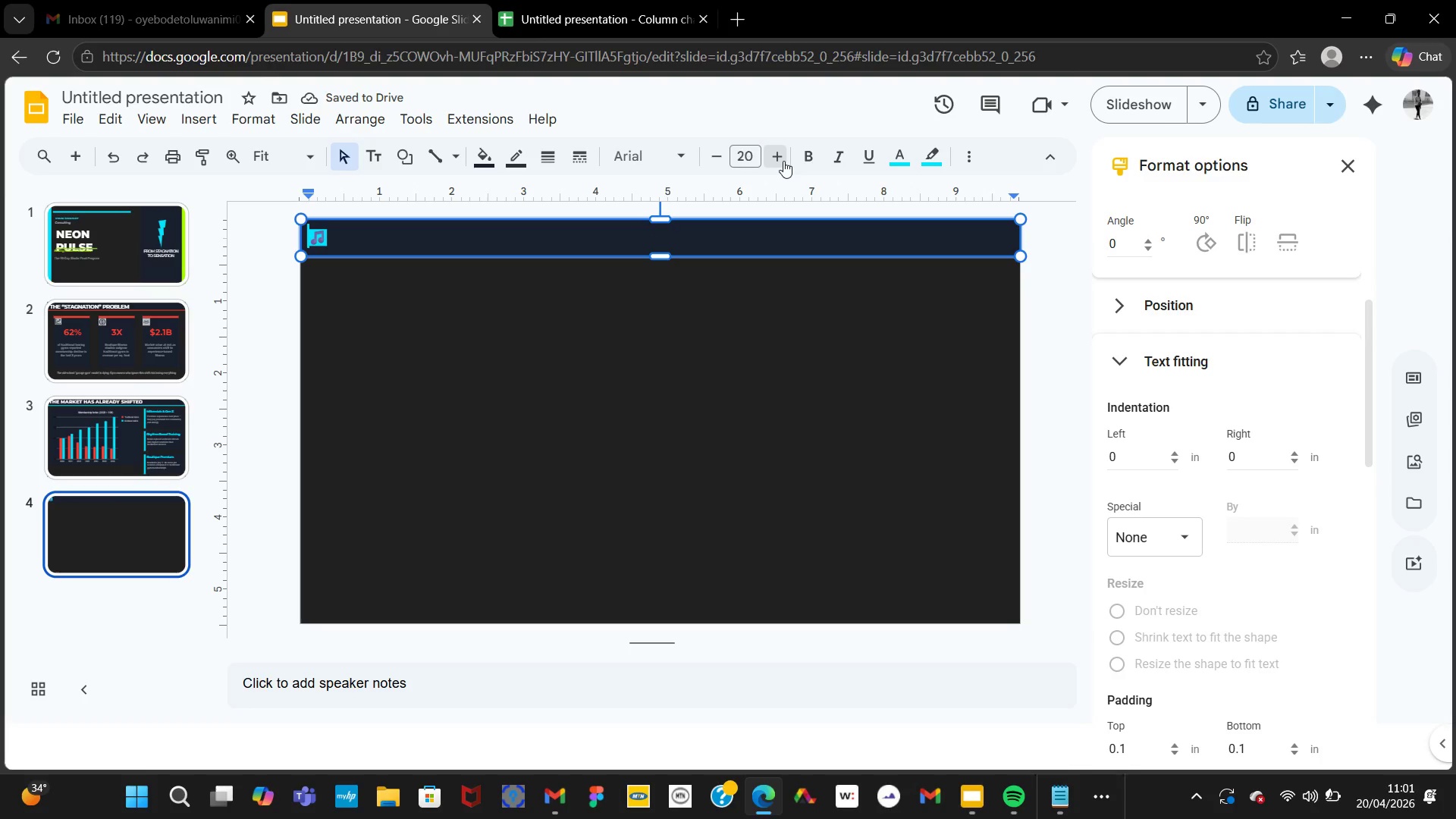 
triple_click([783, 161])
 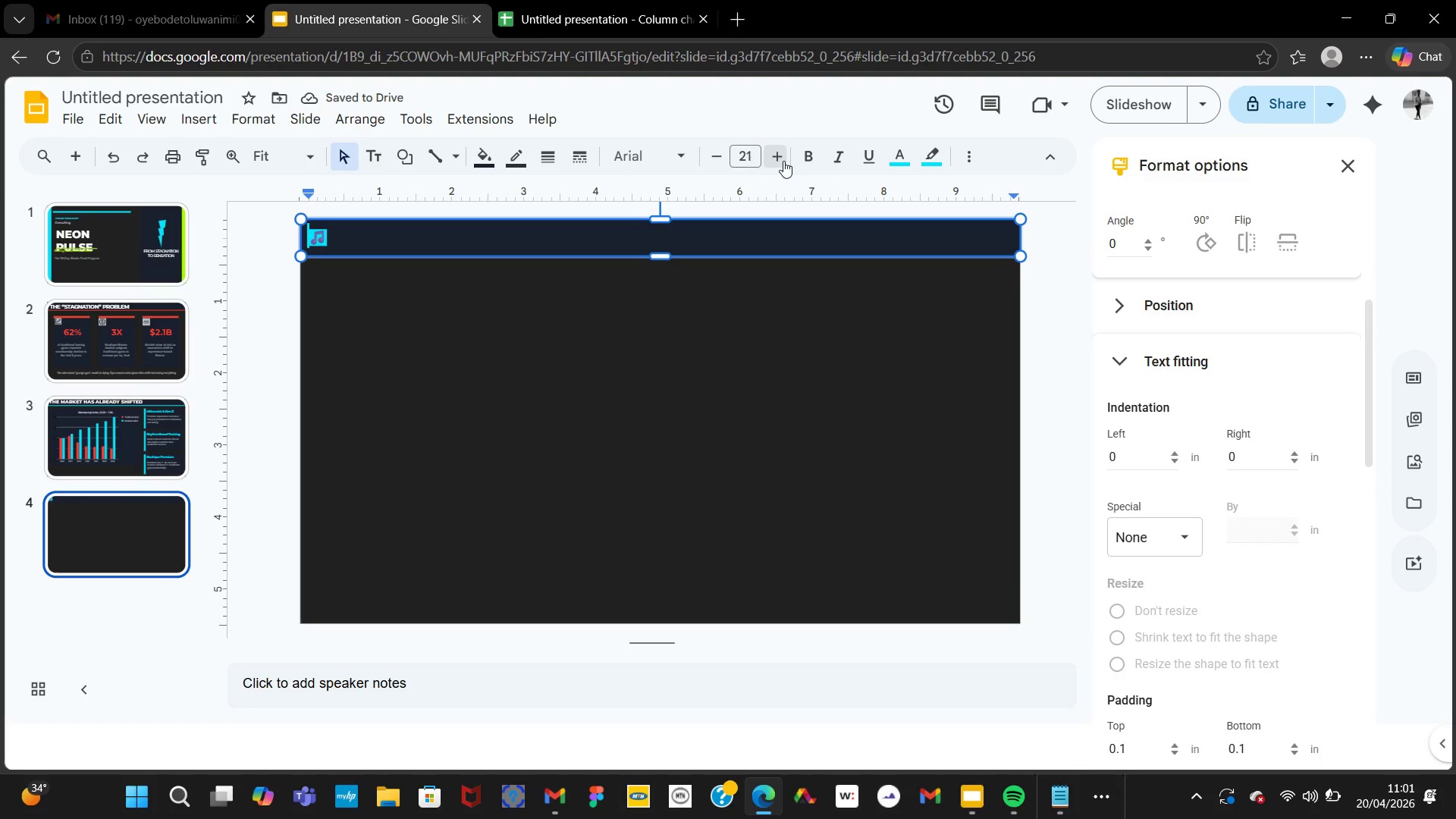 
triple_click([783, 161])
 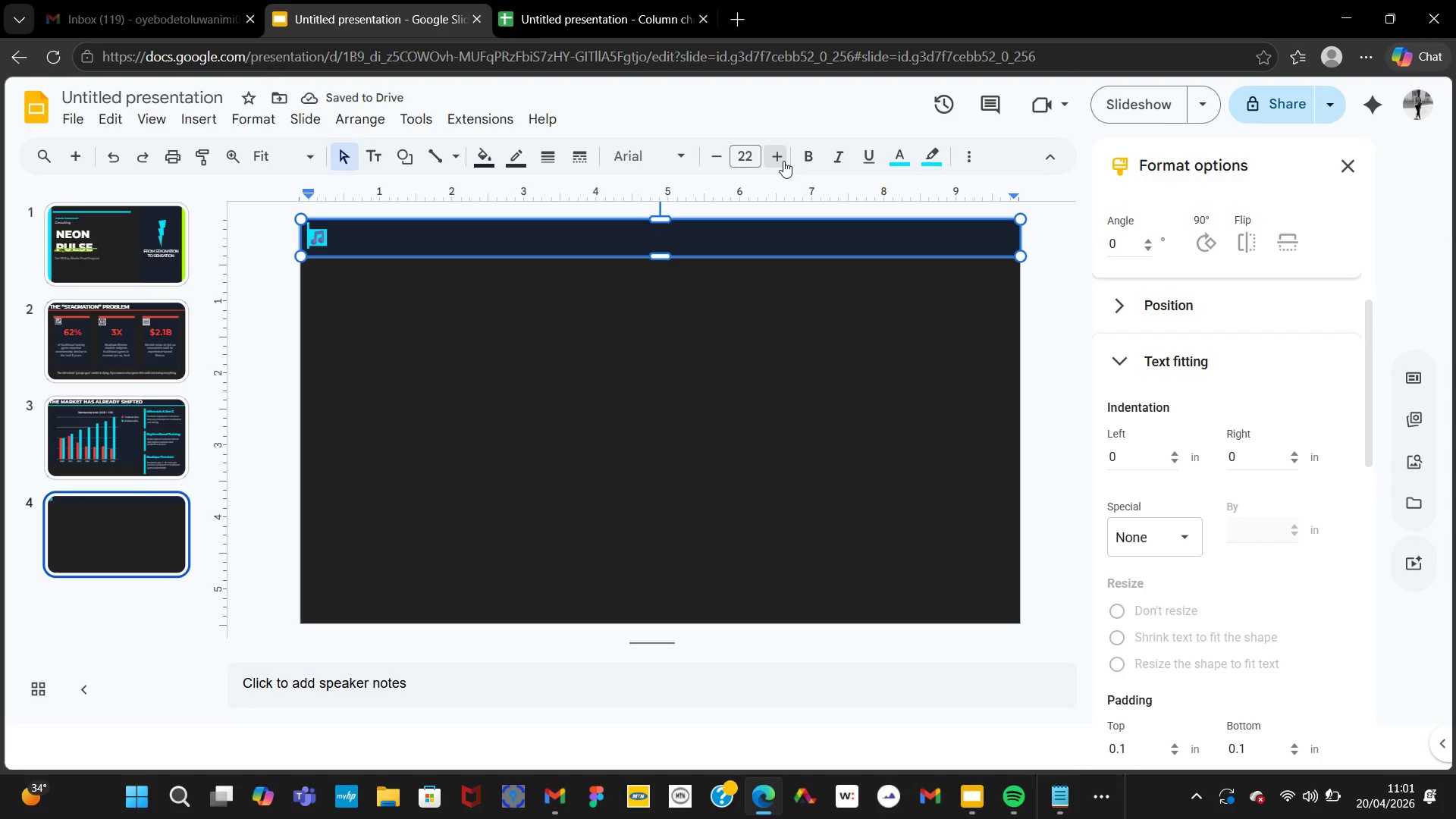 
triple_click([783, 161])
 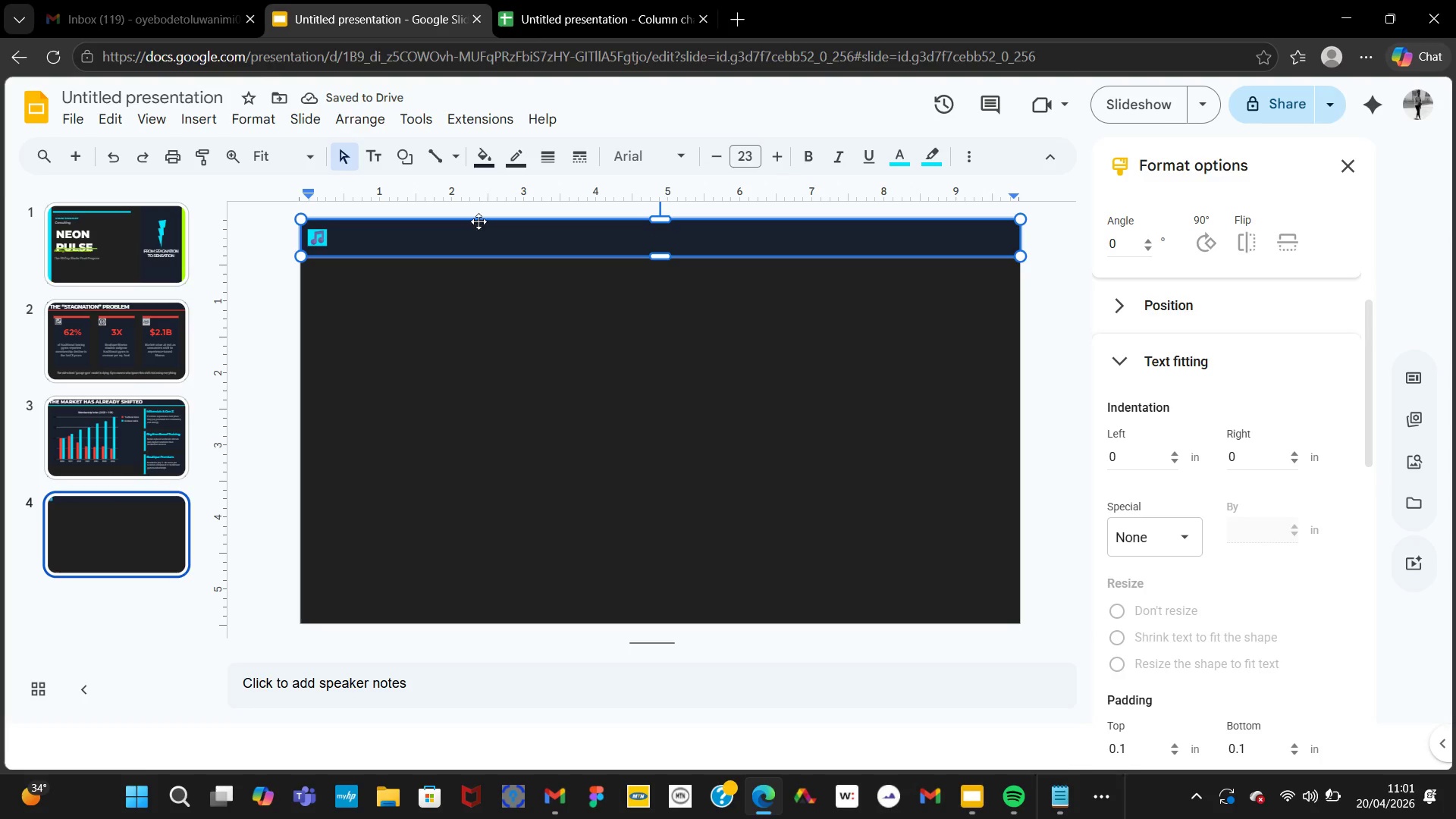 
left_click([469, 228])
 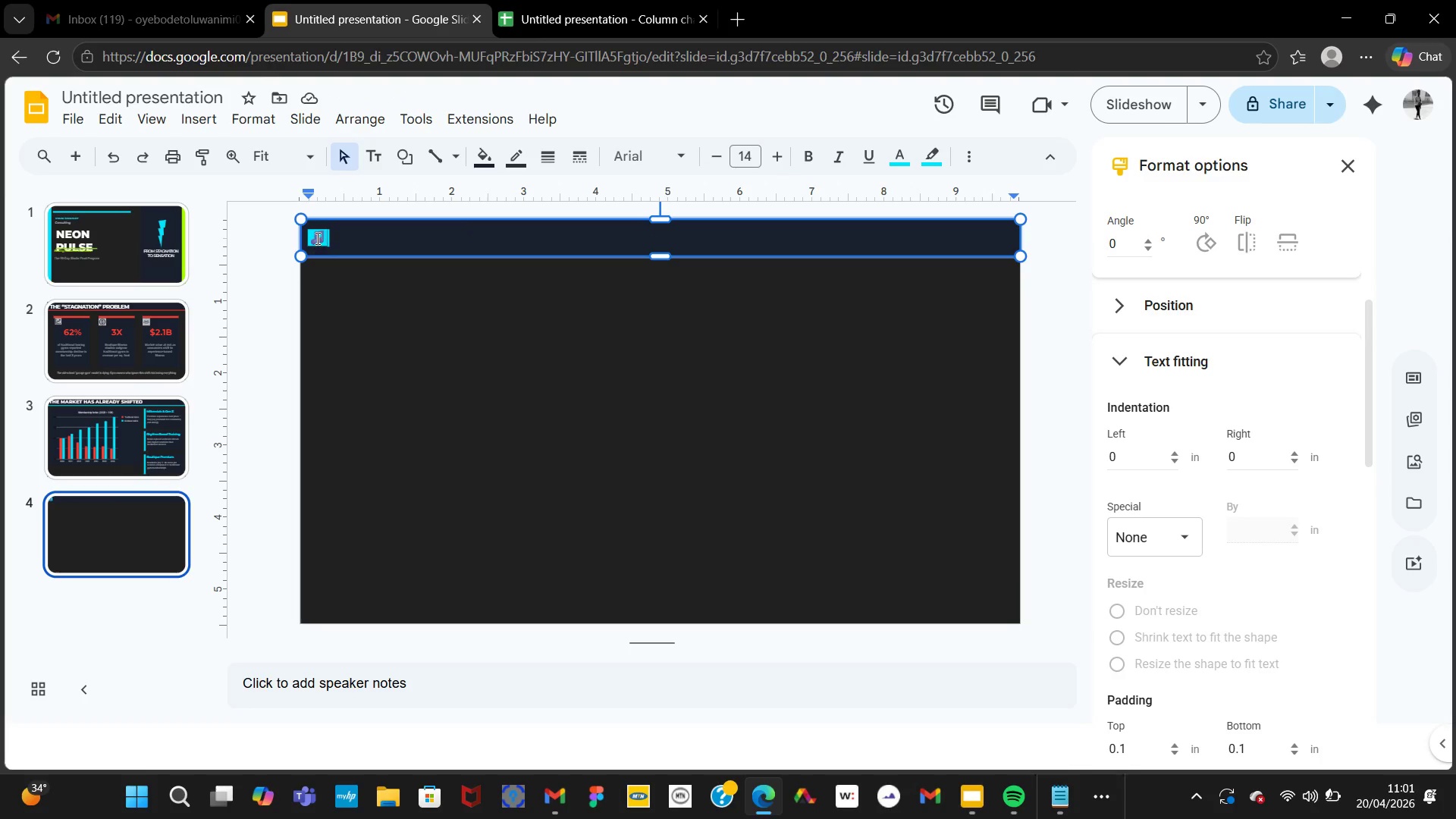 
left_click([316, 238])
 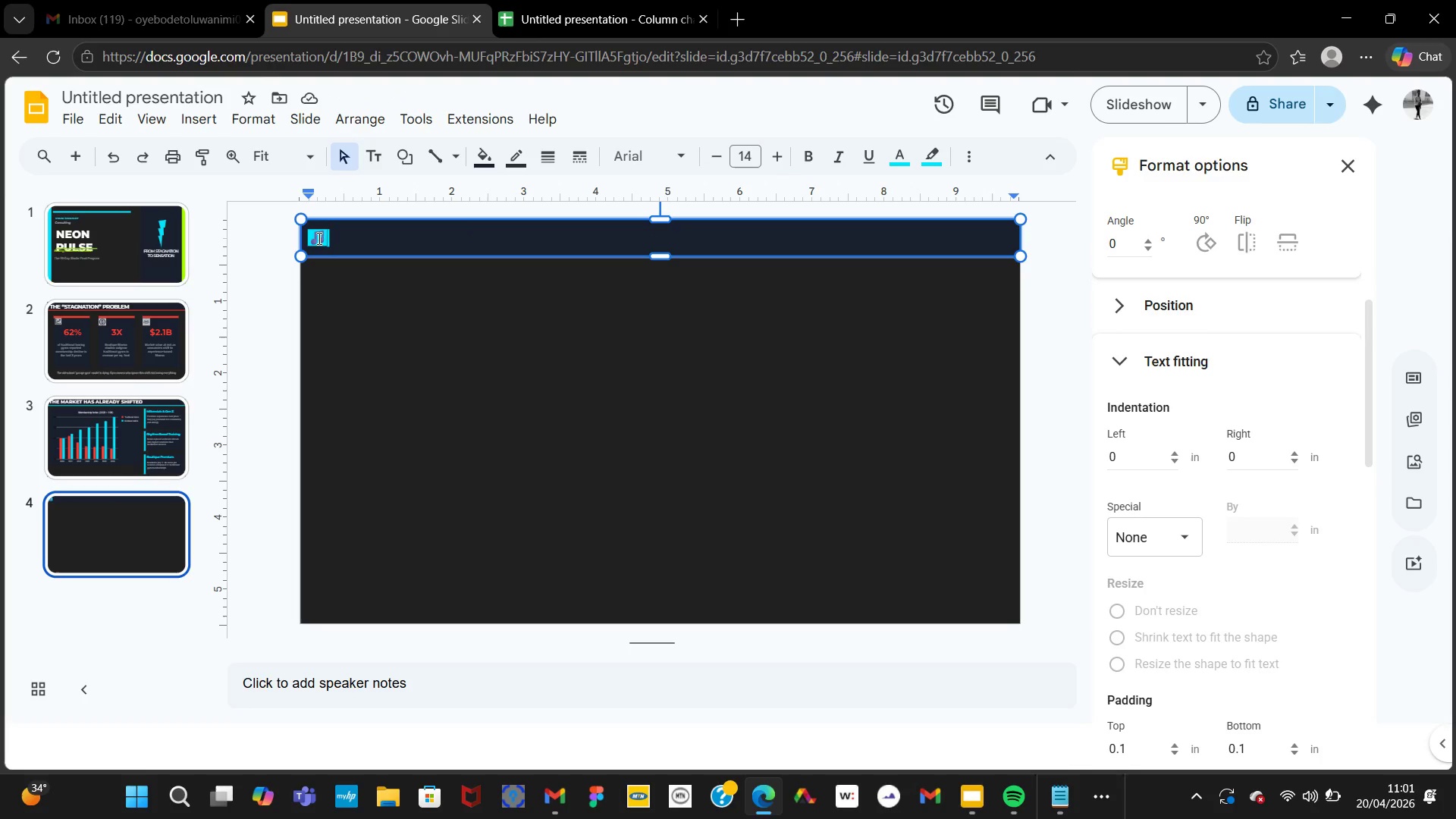 
double_click([318, 238])
 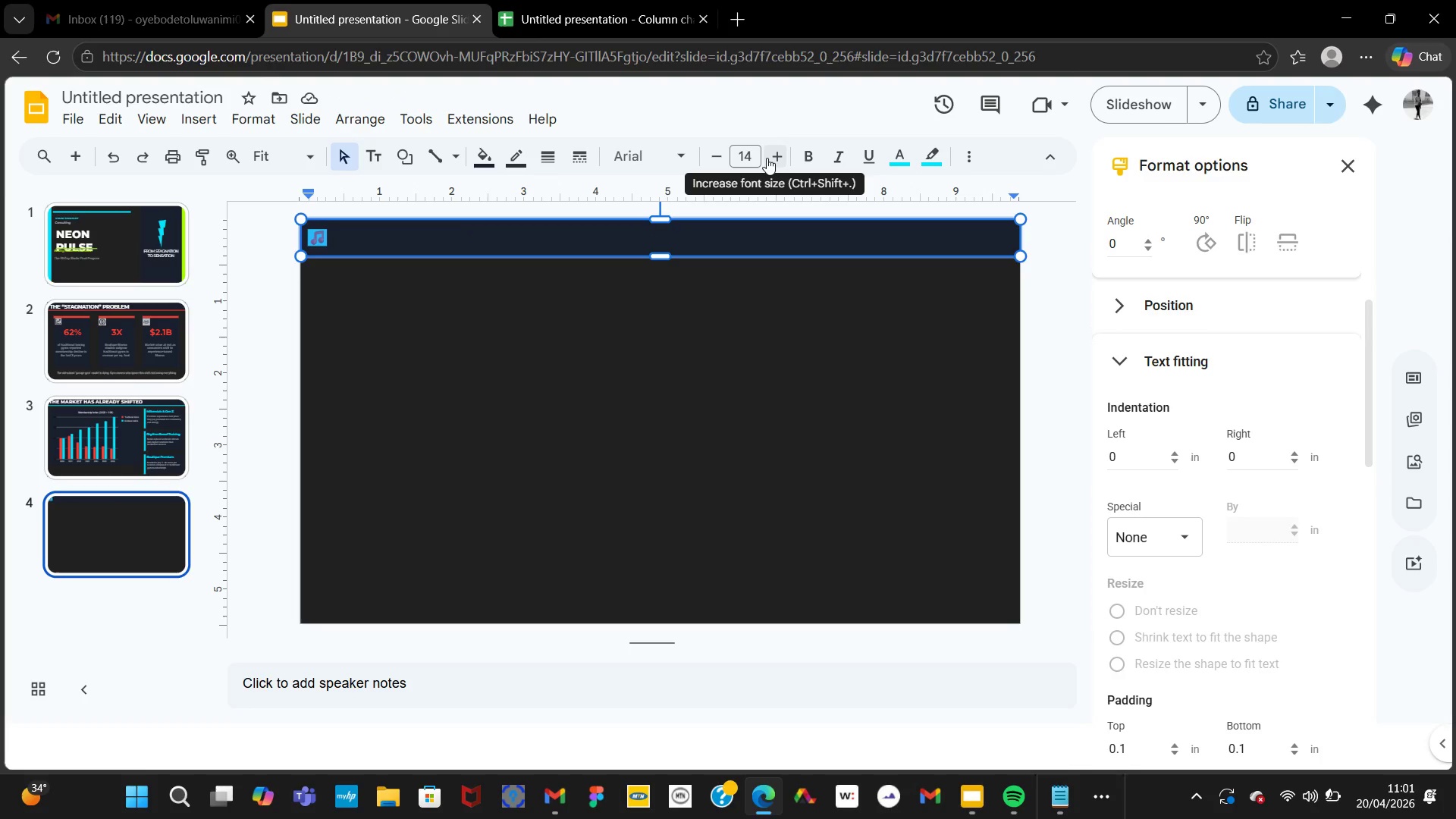 
double_click([767, 158])
 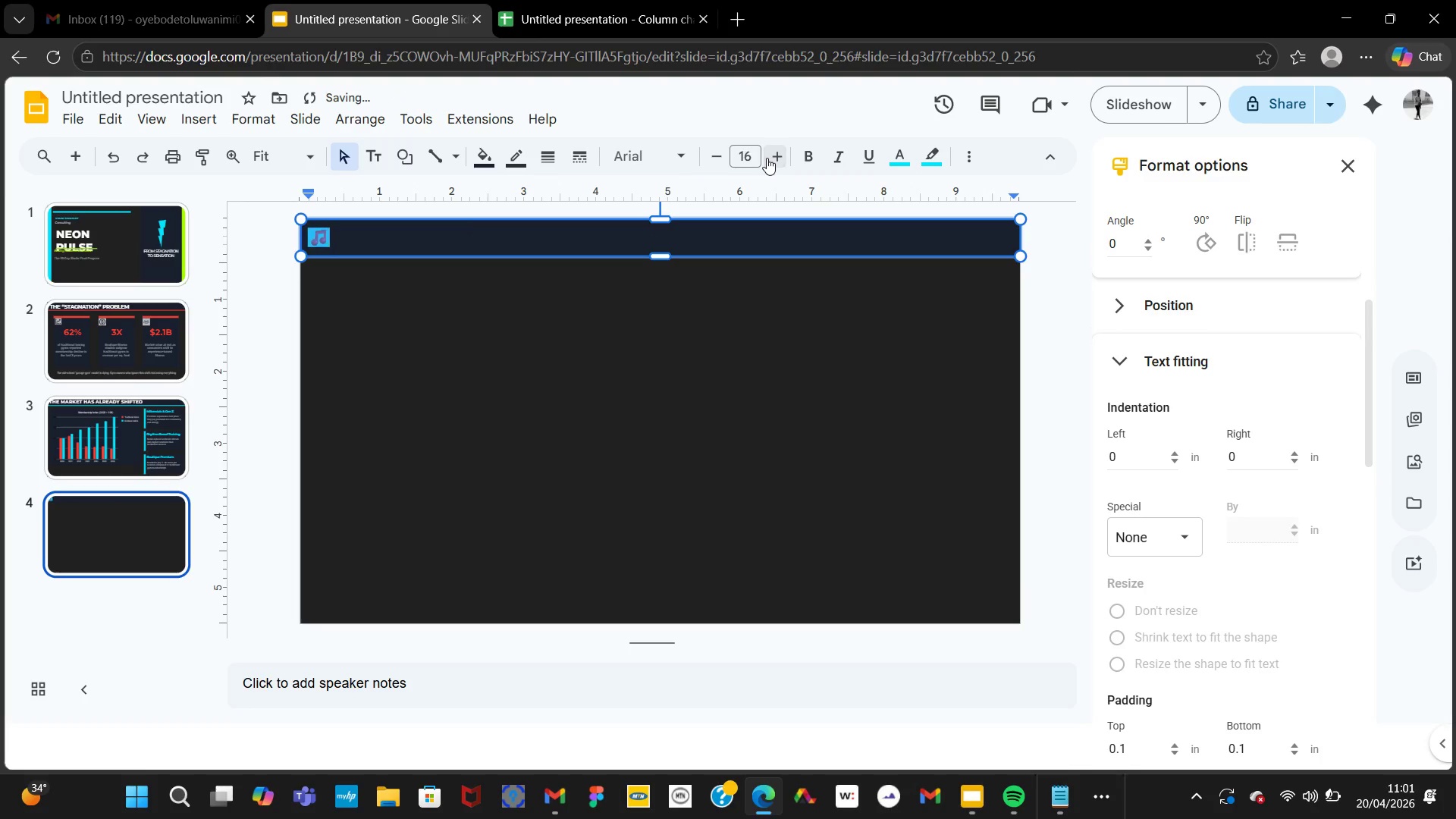 
triple_click([767, 158])
 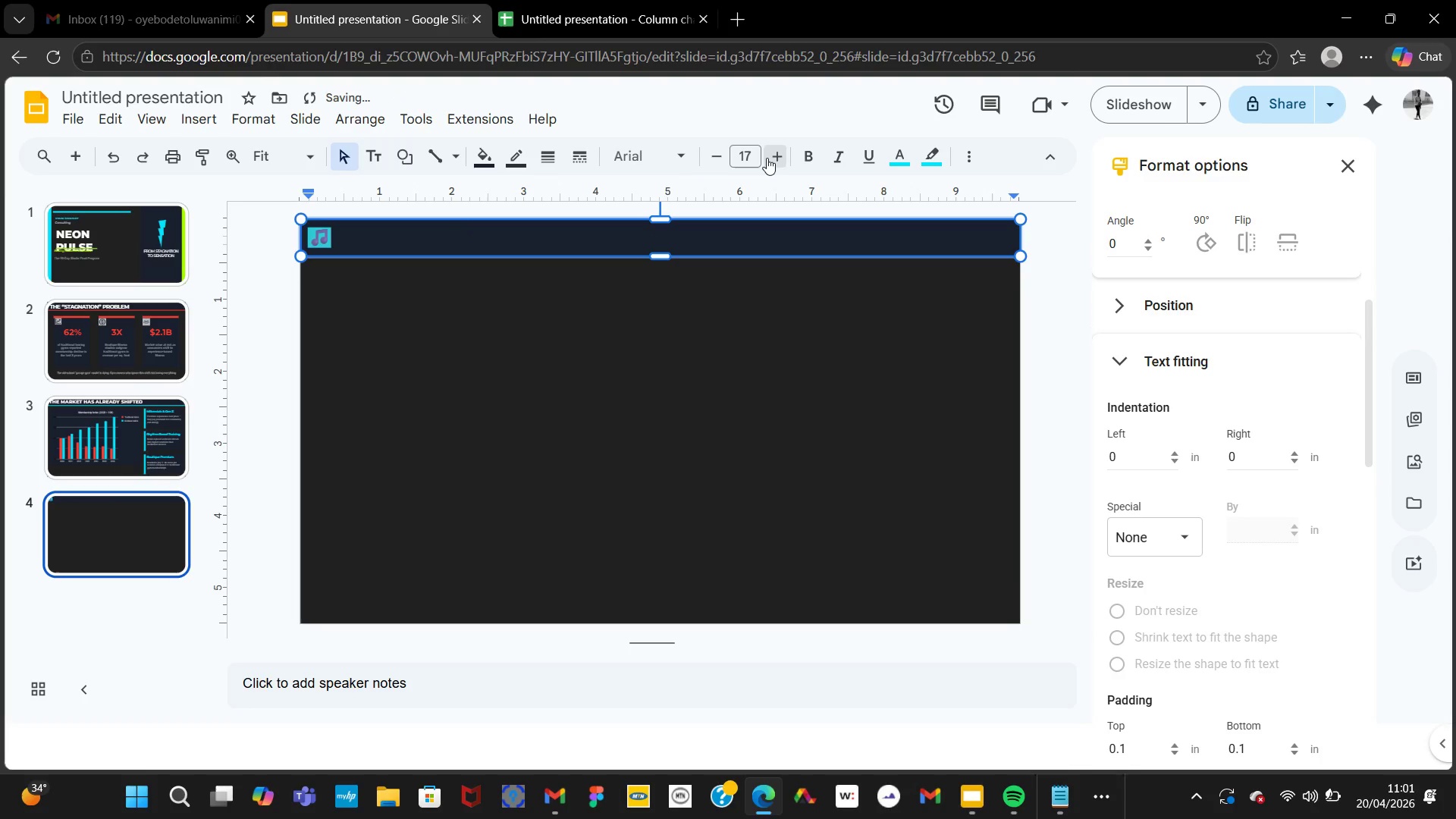 
triple_click([767, 158])
 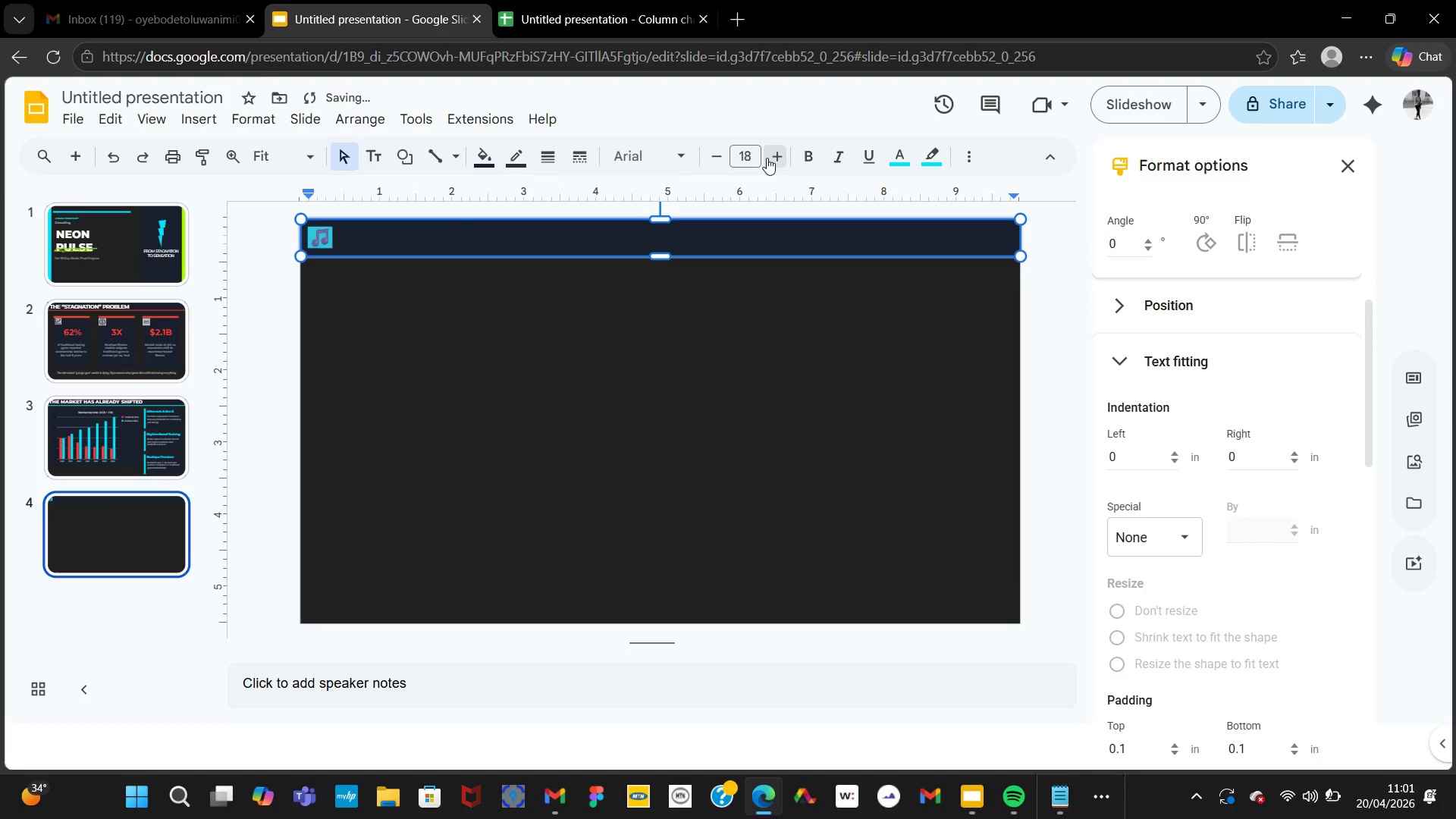 
triple_click([767, 158])
 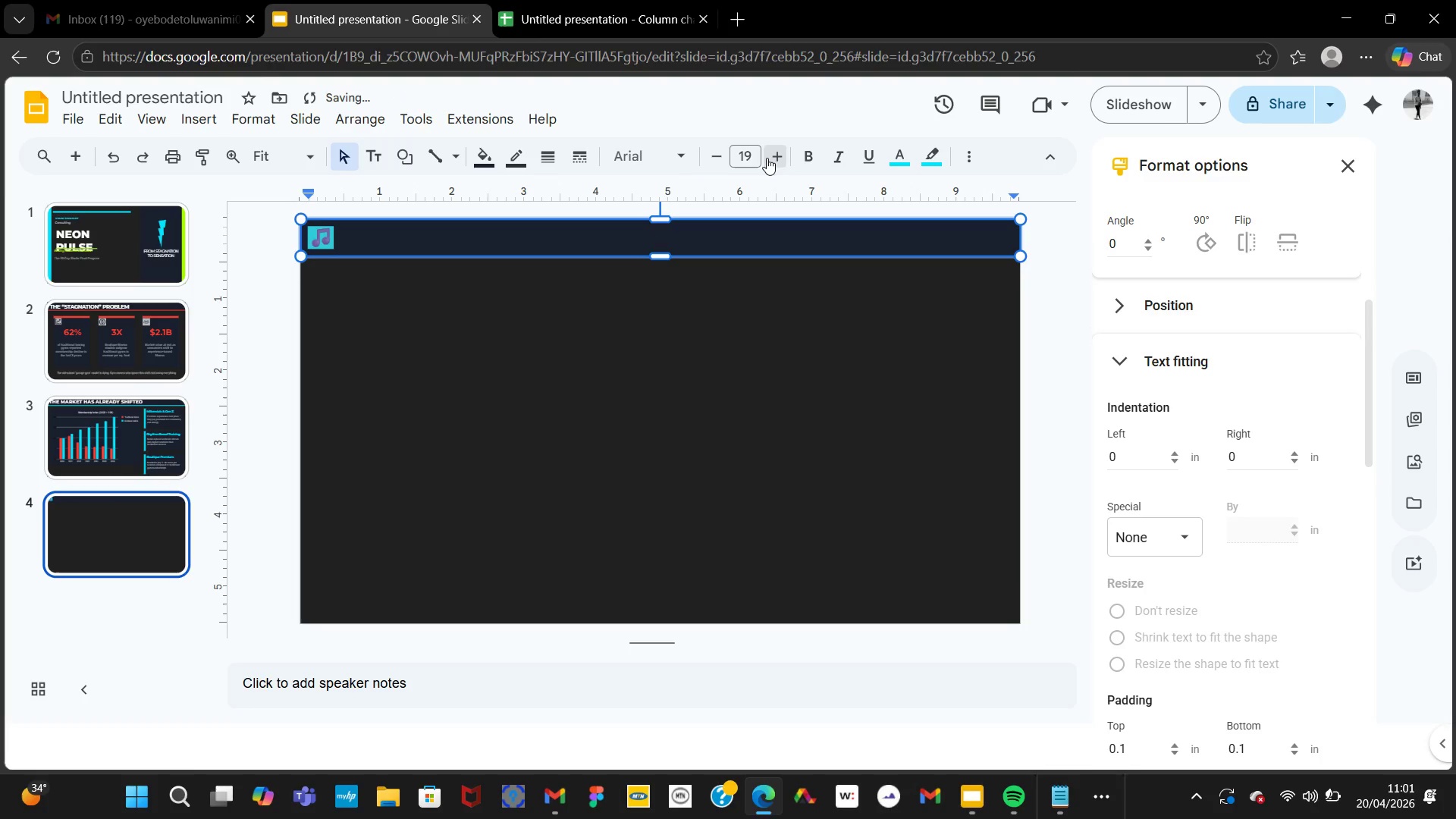 
triple_click([767, 158])